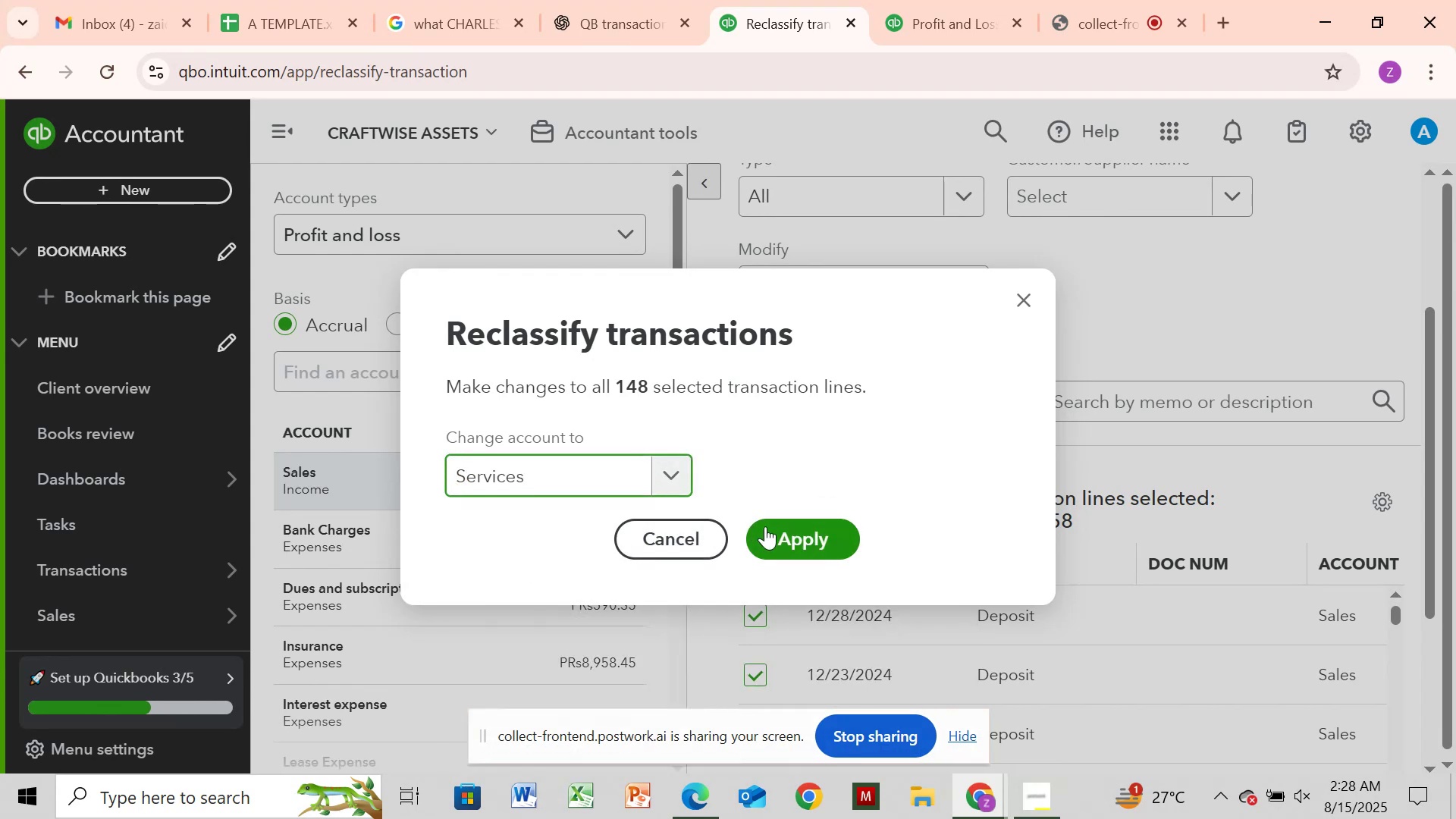 
left_click([772, 528])
 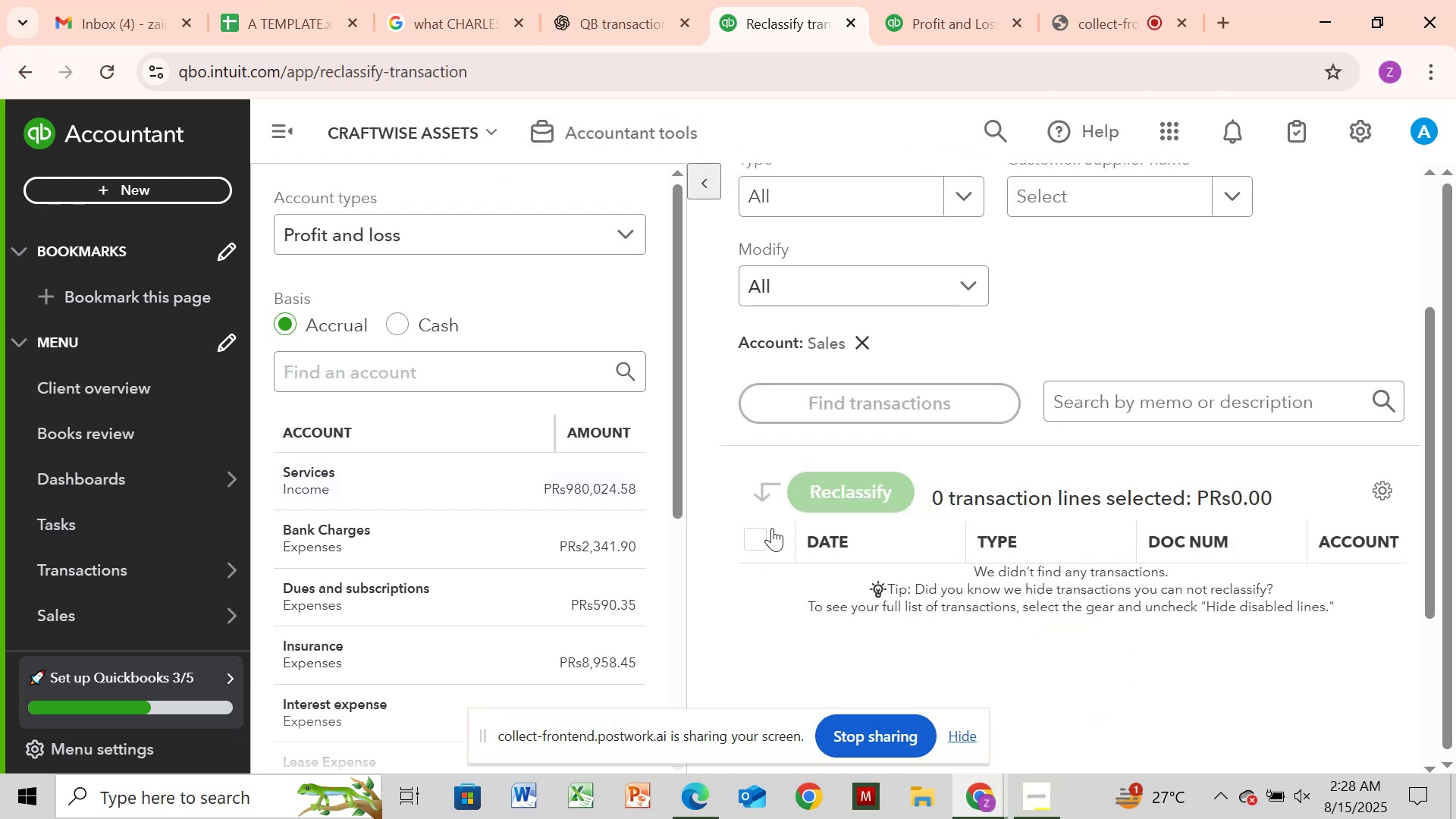 
wait(26.22)
 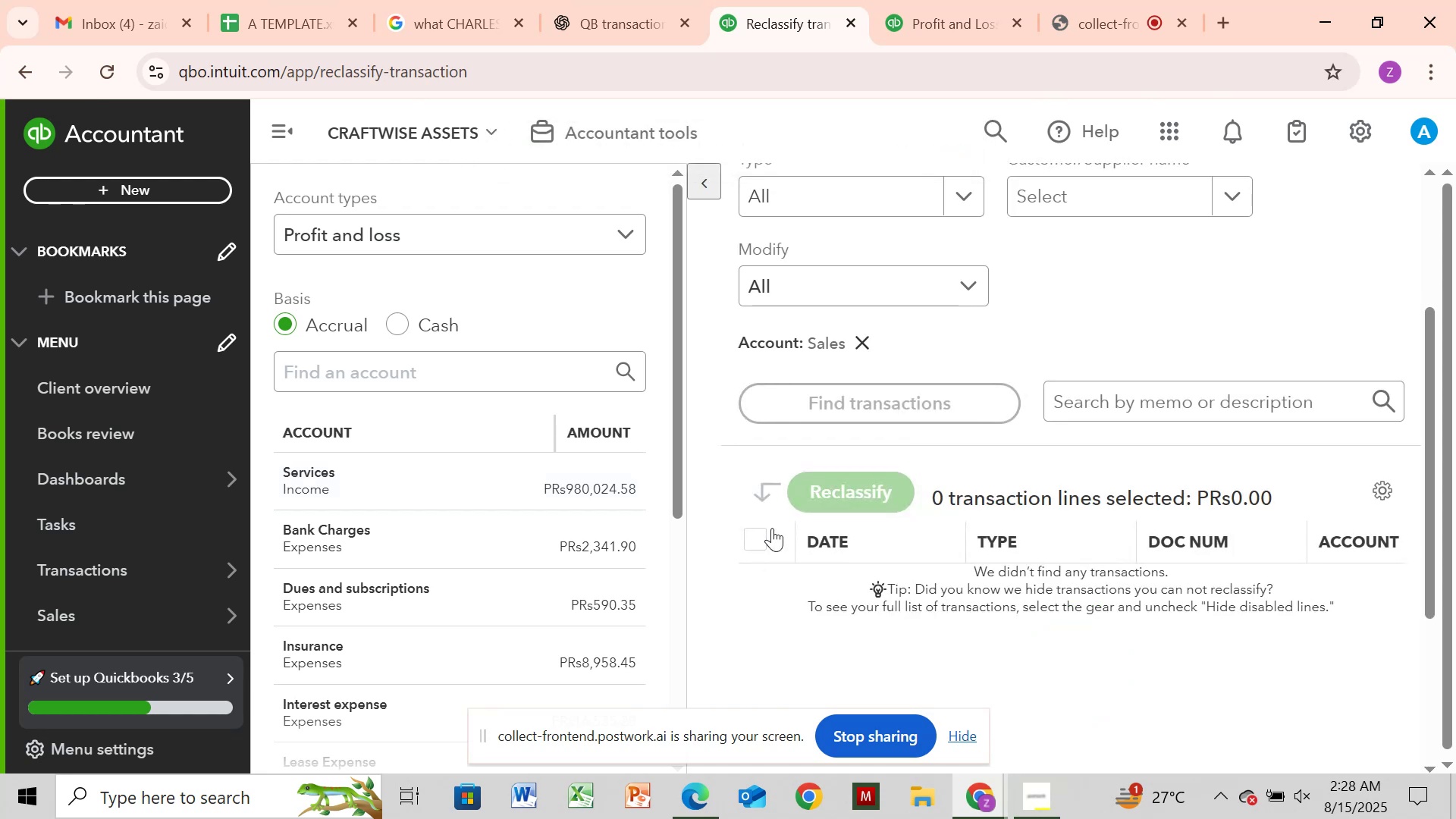 
left_click([957, 24])
 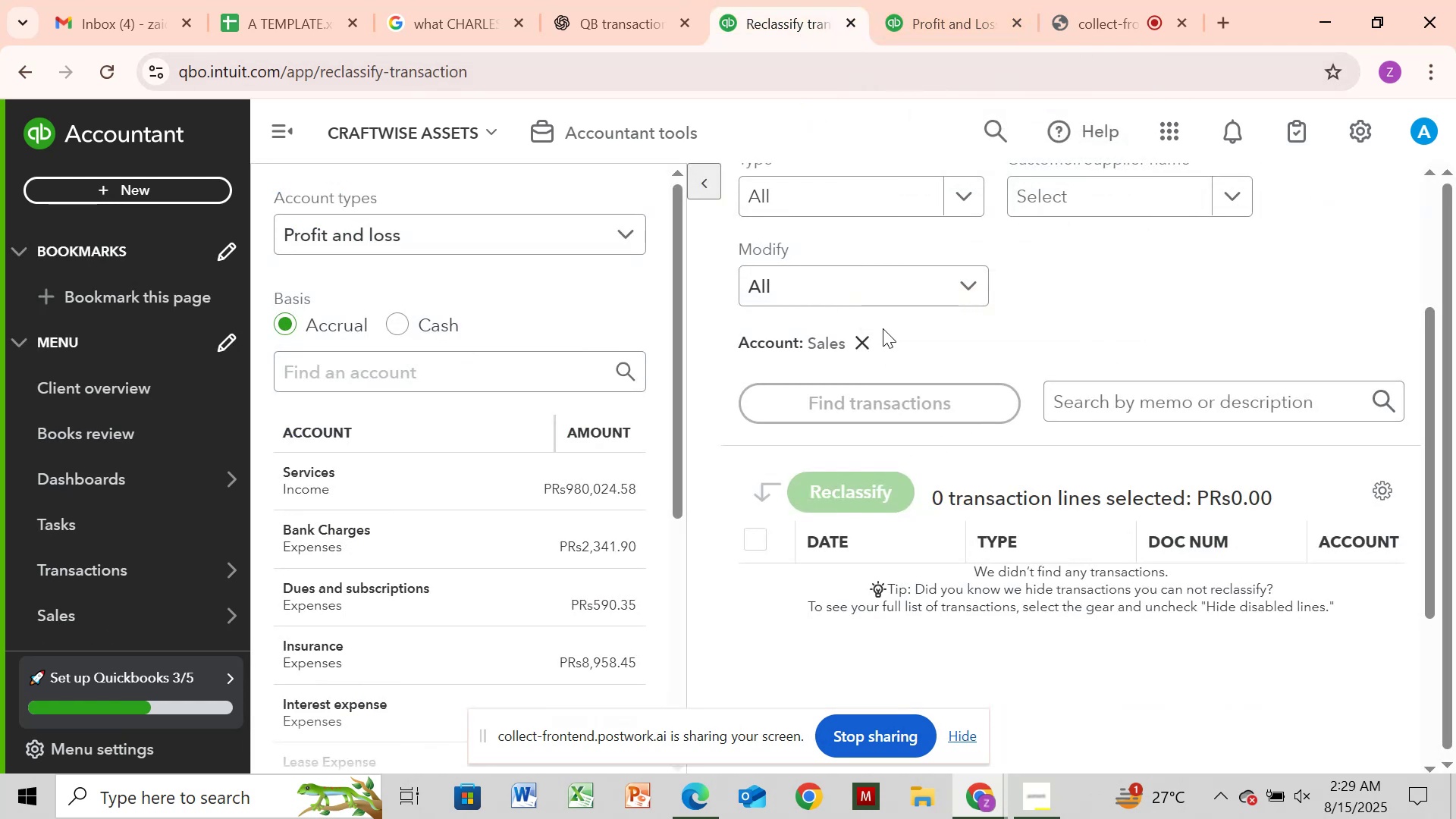 
wait(20.73)
 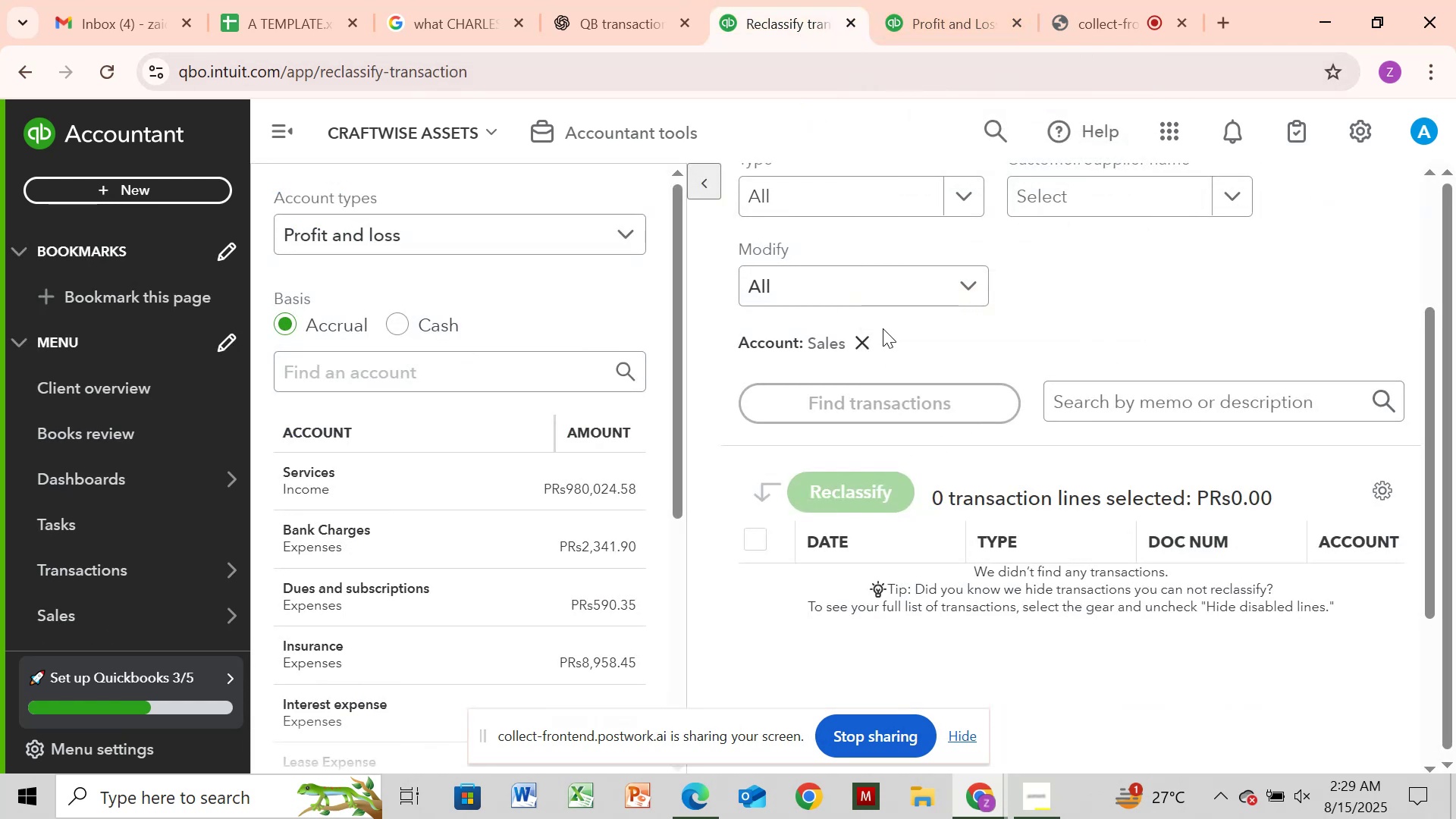 
left_click([867, 339])
 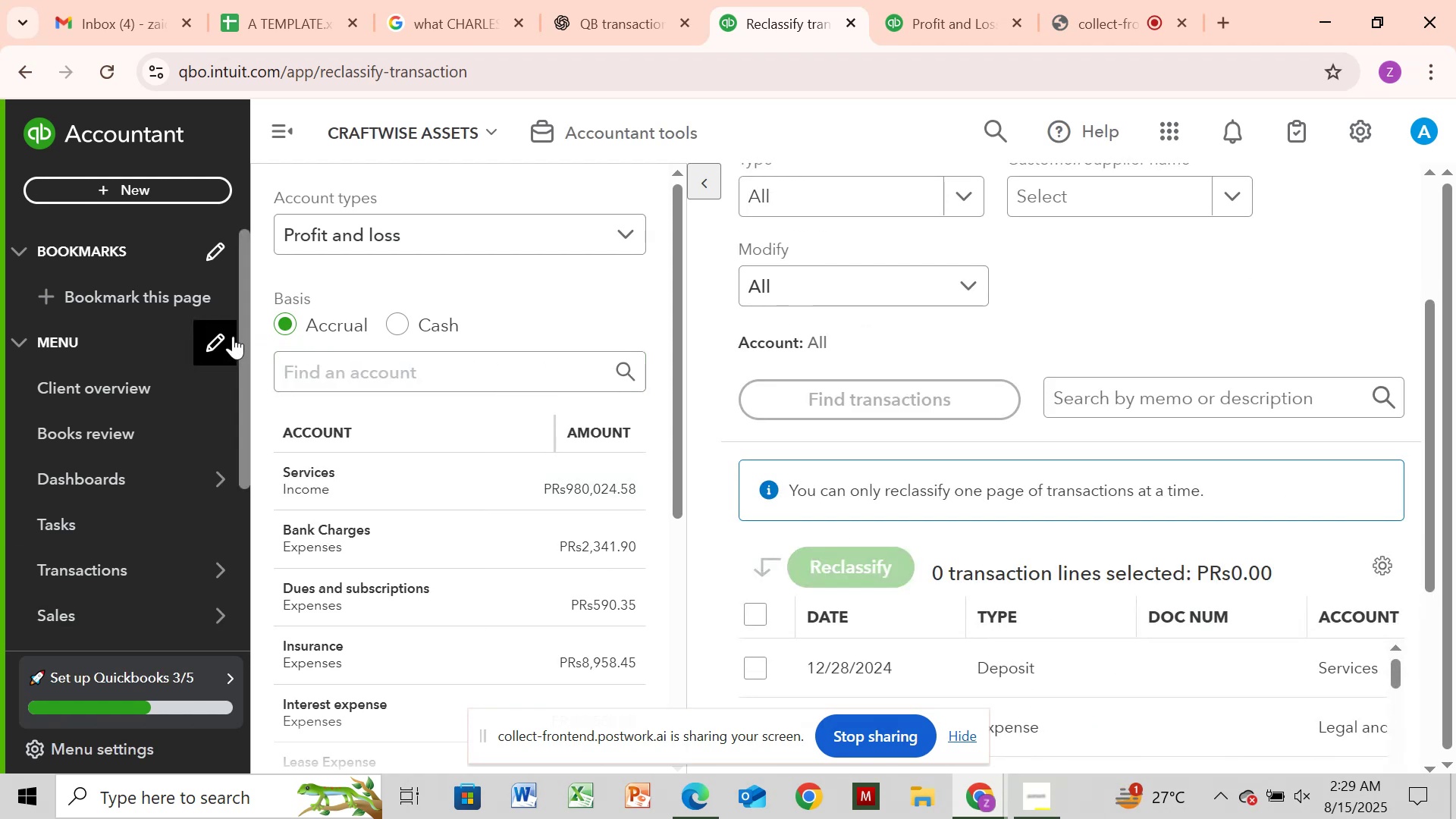 
wait(5.53)
 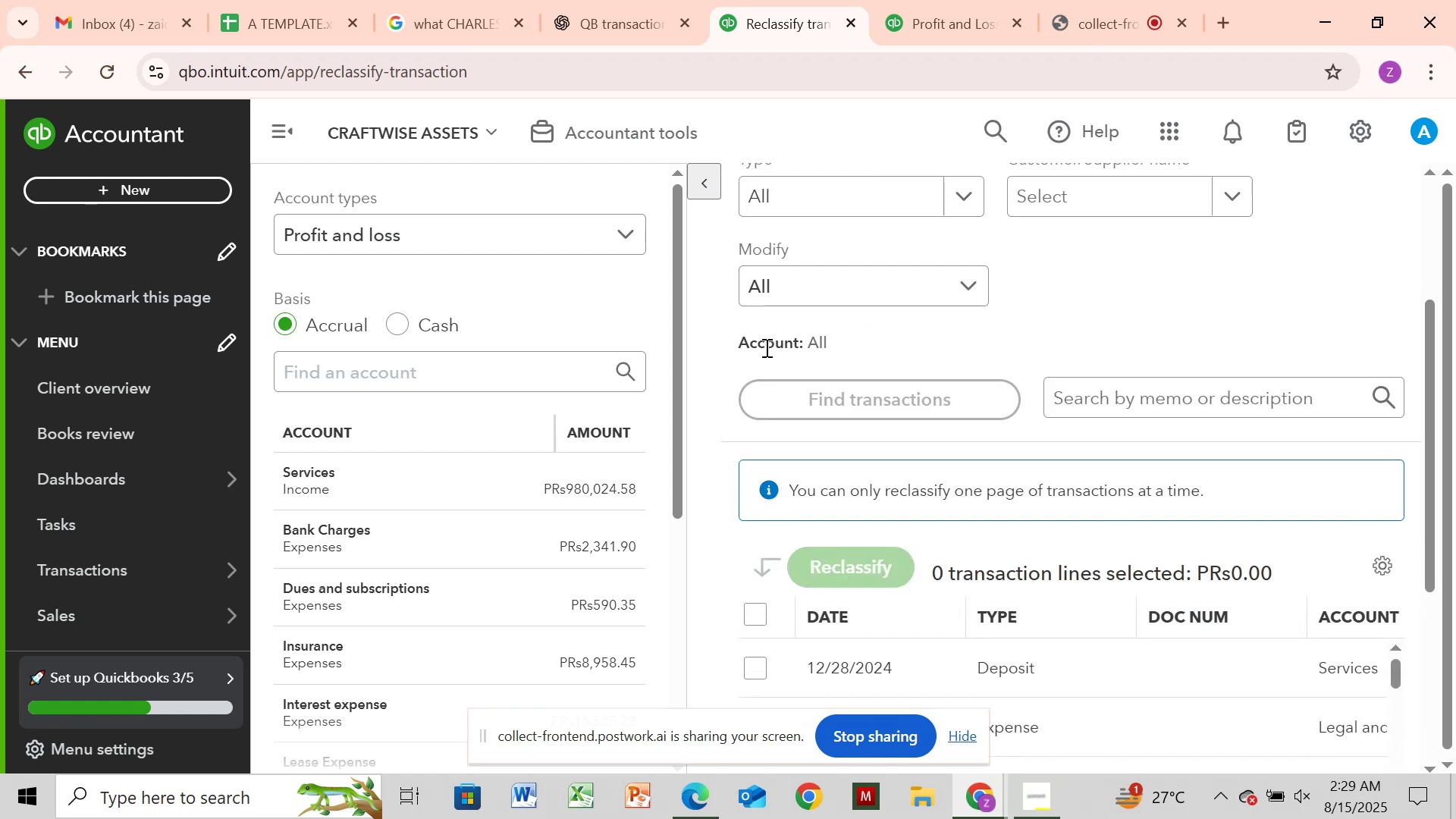 
left_click_drag(start_coordinate=[246, 341], to_coordinate=[213, 544])
 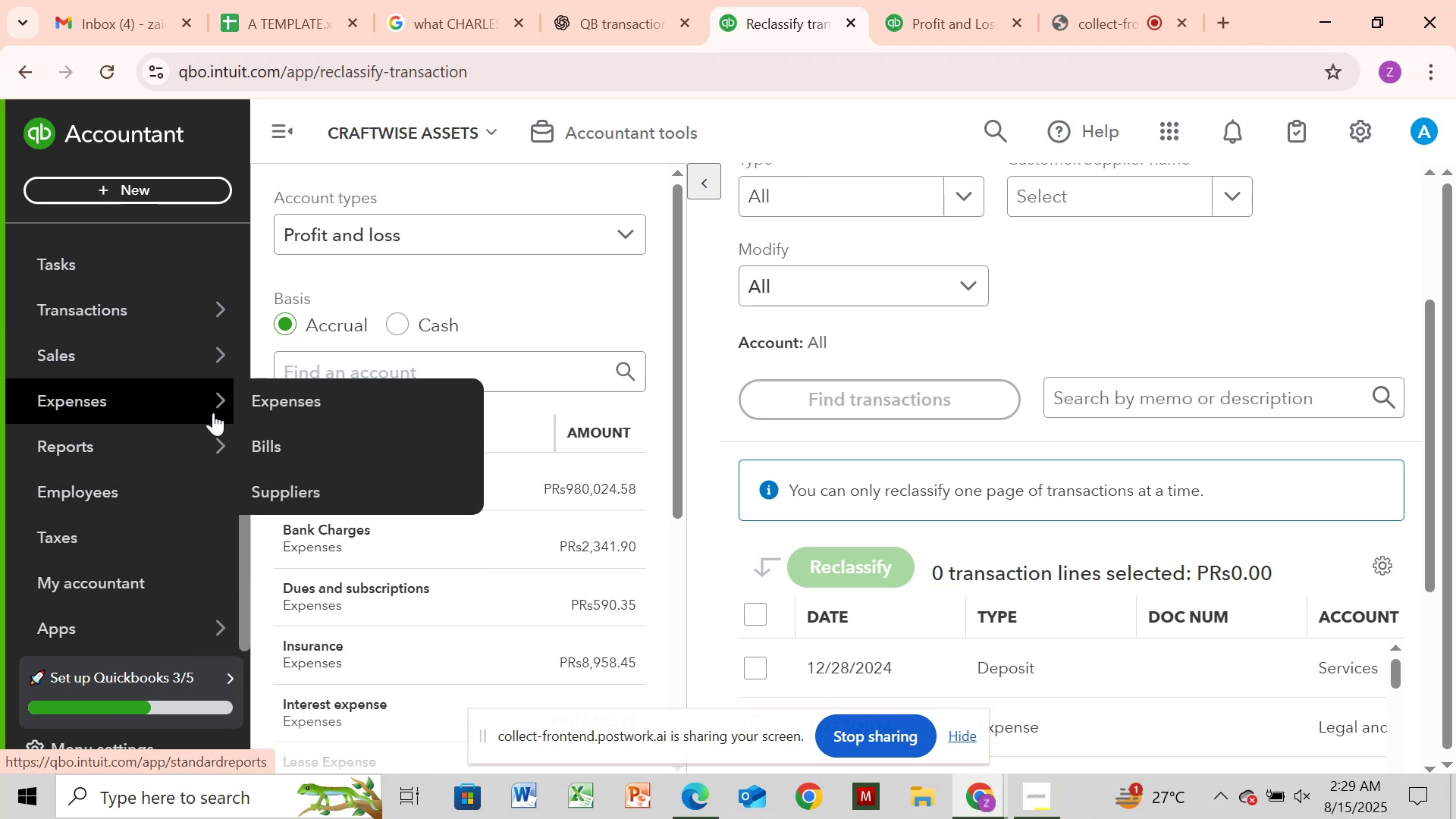 
left_click([180, 461])
 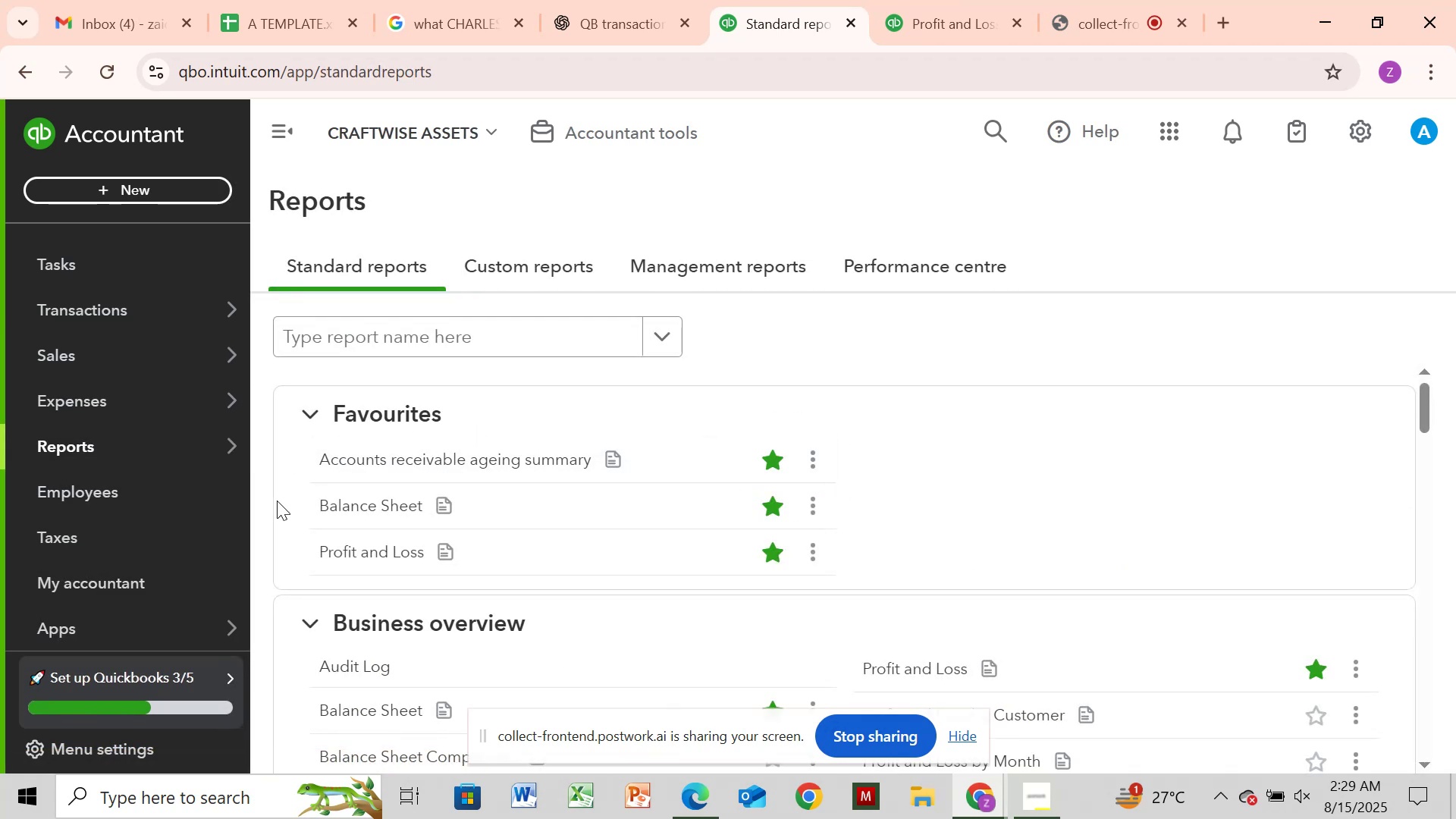 
wait(12.93)
 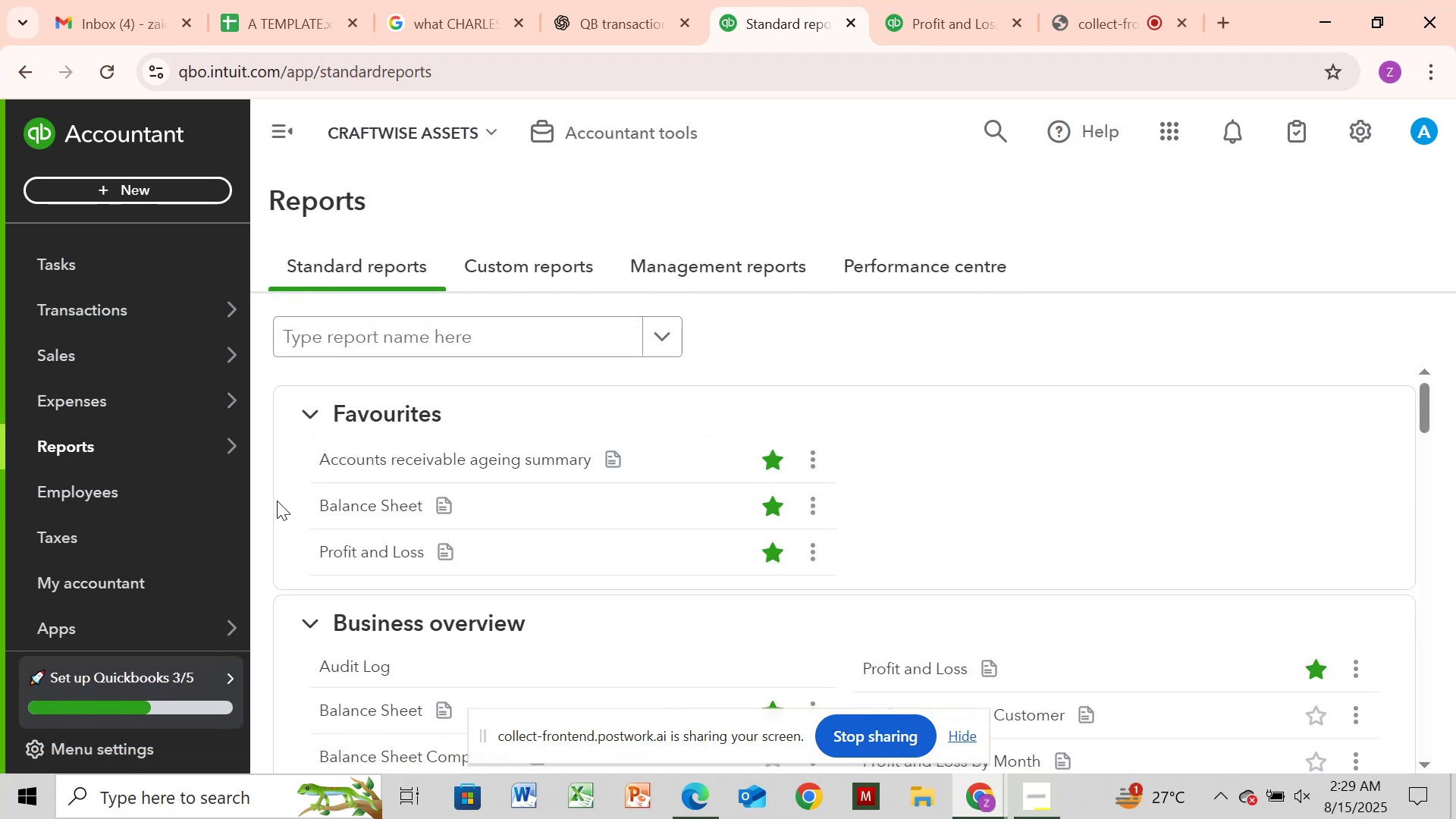 
mouse_move([381, 316])
 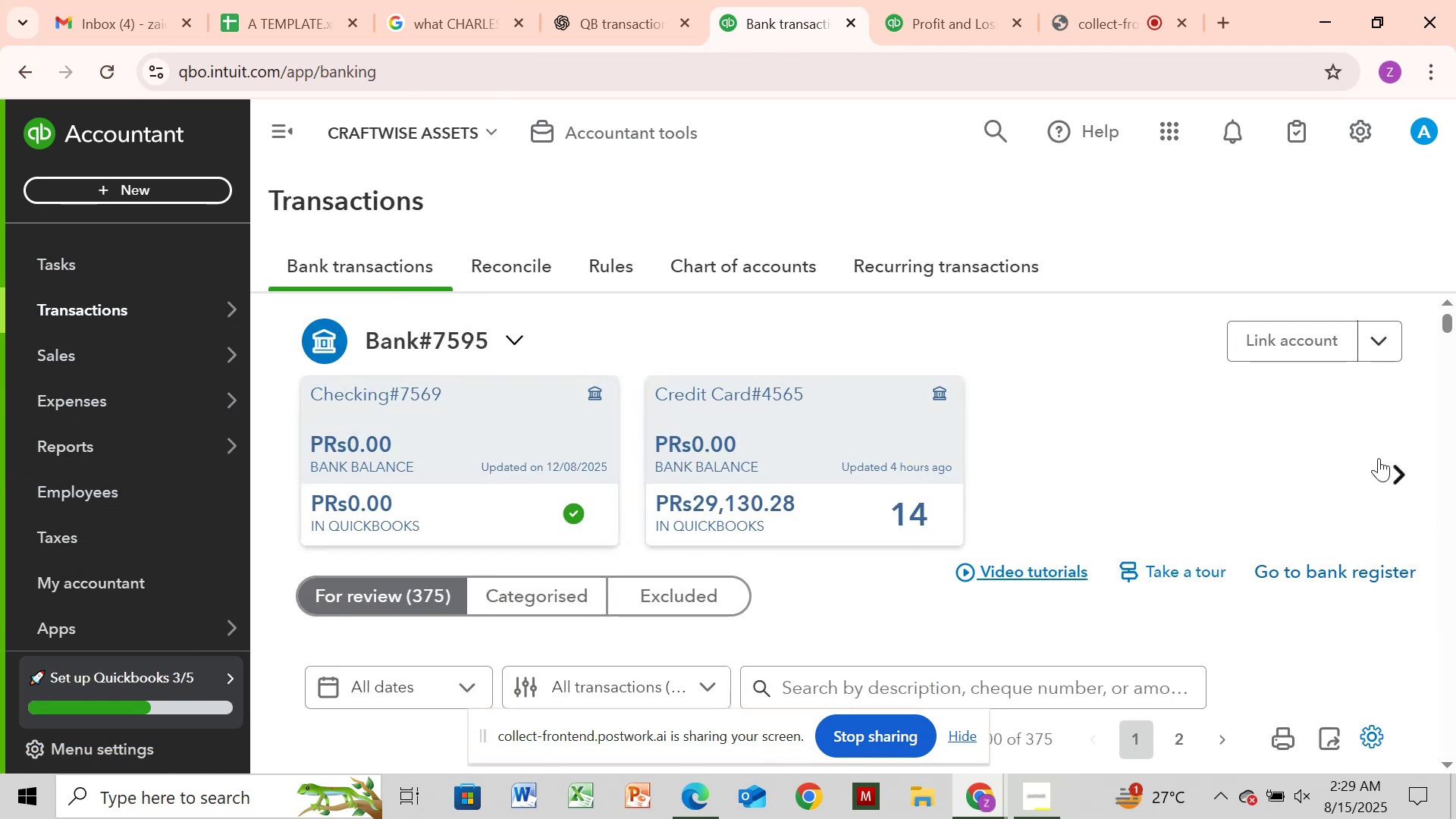 
left_click([1394, 466])
 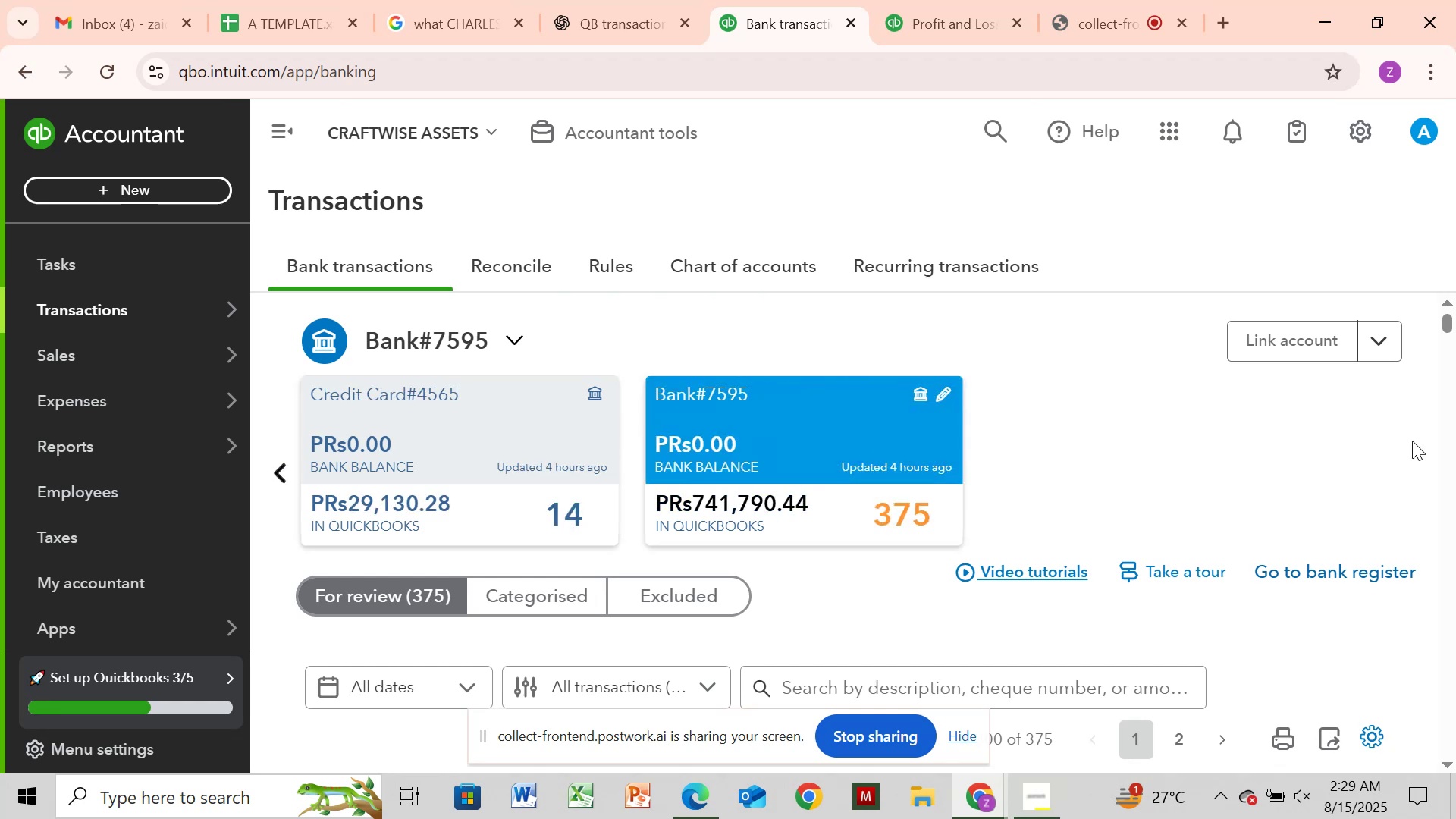 
left_click_drag(start_coordinate=[1445, 320], to_coordinate=[1445, 419])
 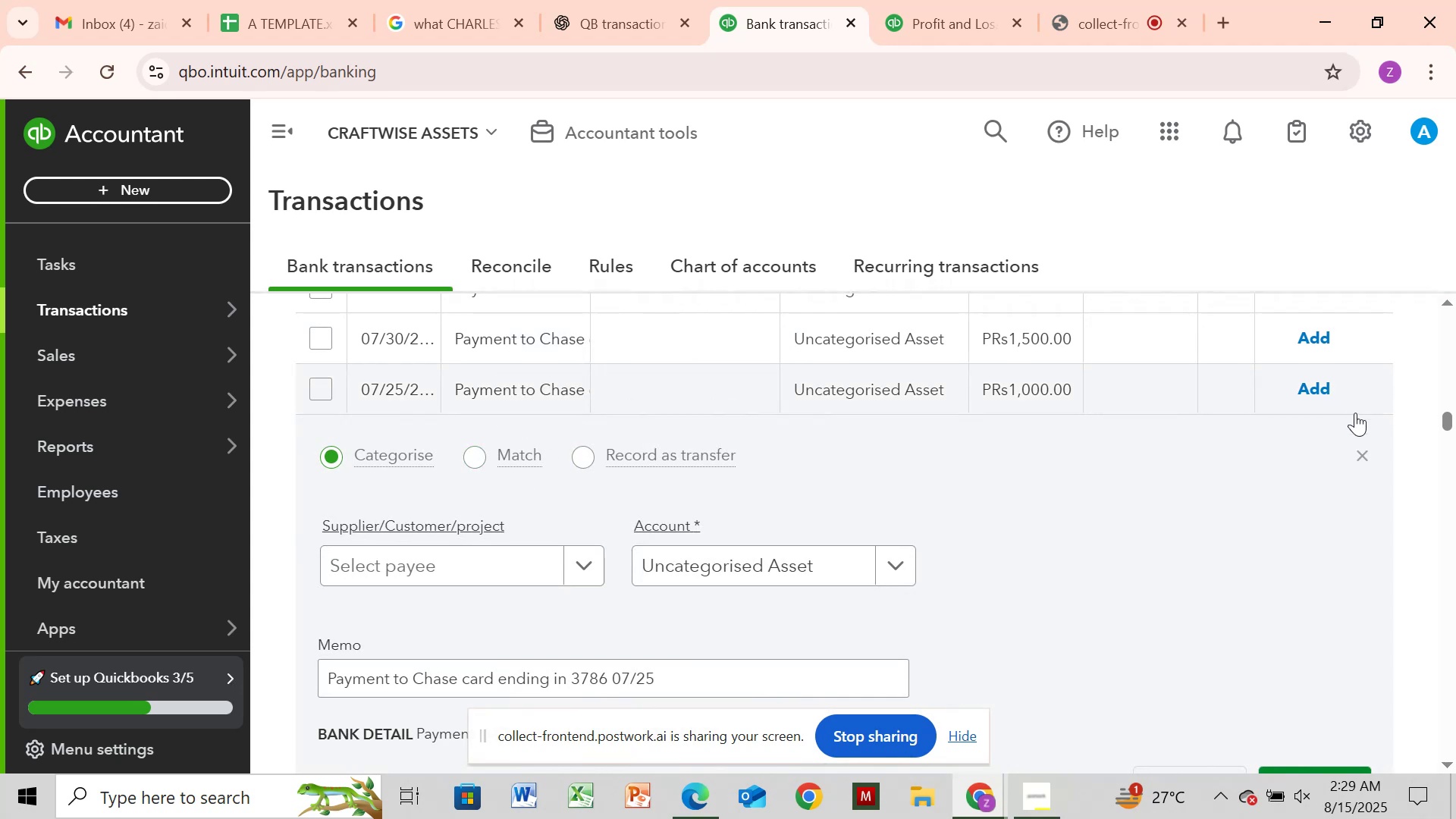 
wait(5.56)
 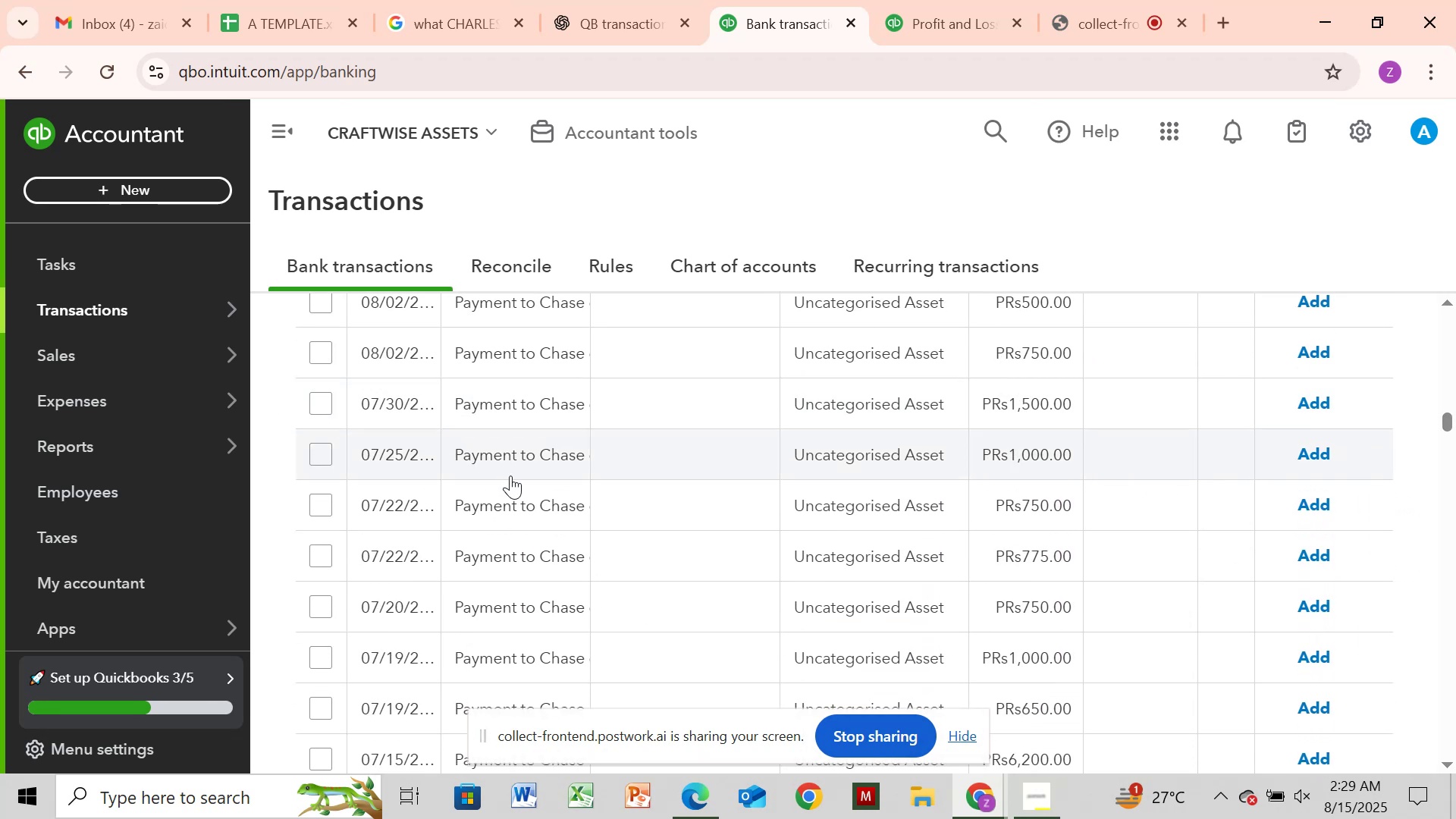 
left_click([1361, 456])
 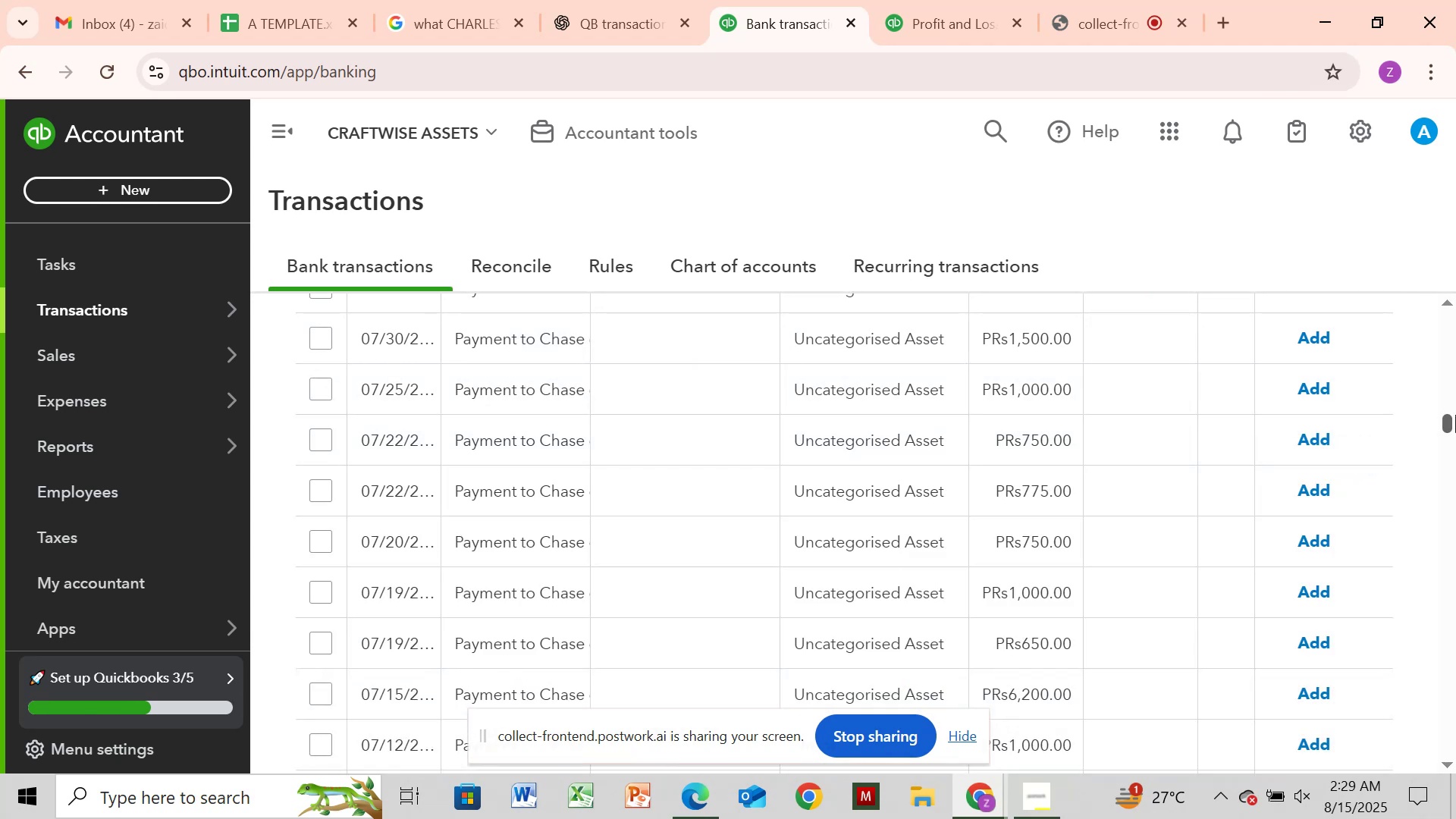 
left_click_drag(start_coordinate=[1443, 418], to_coordinate=[1455, 573])
 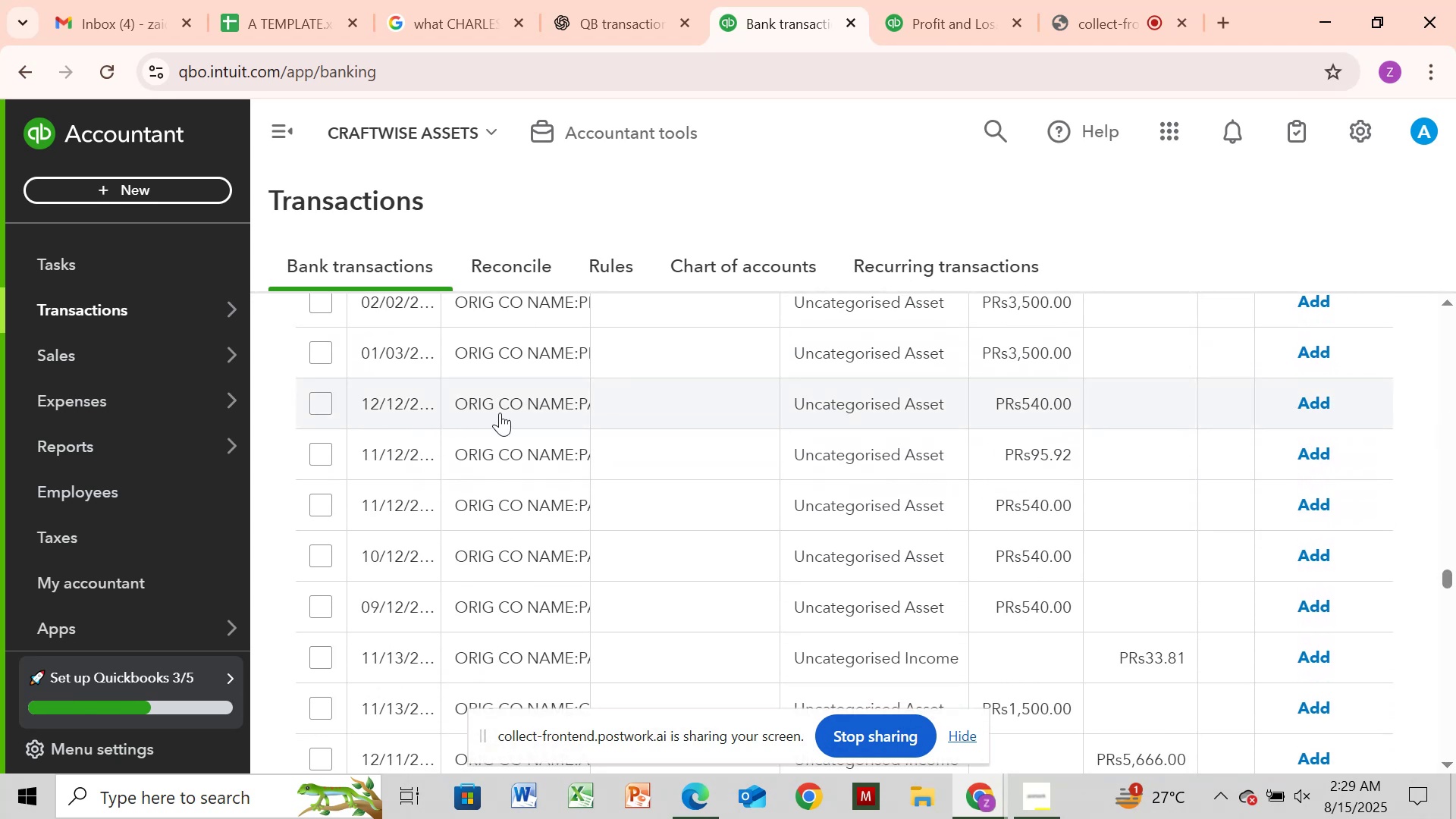 
left_click([503, 413])
 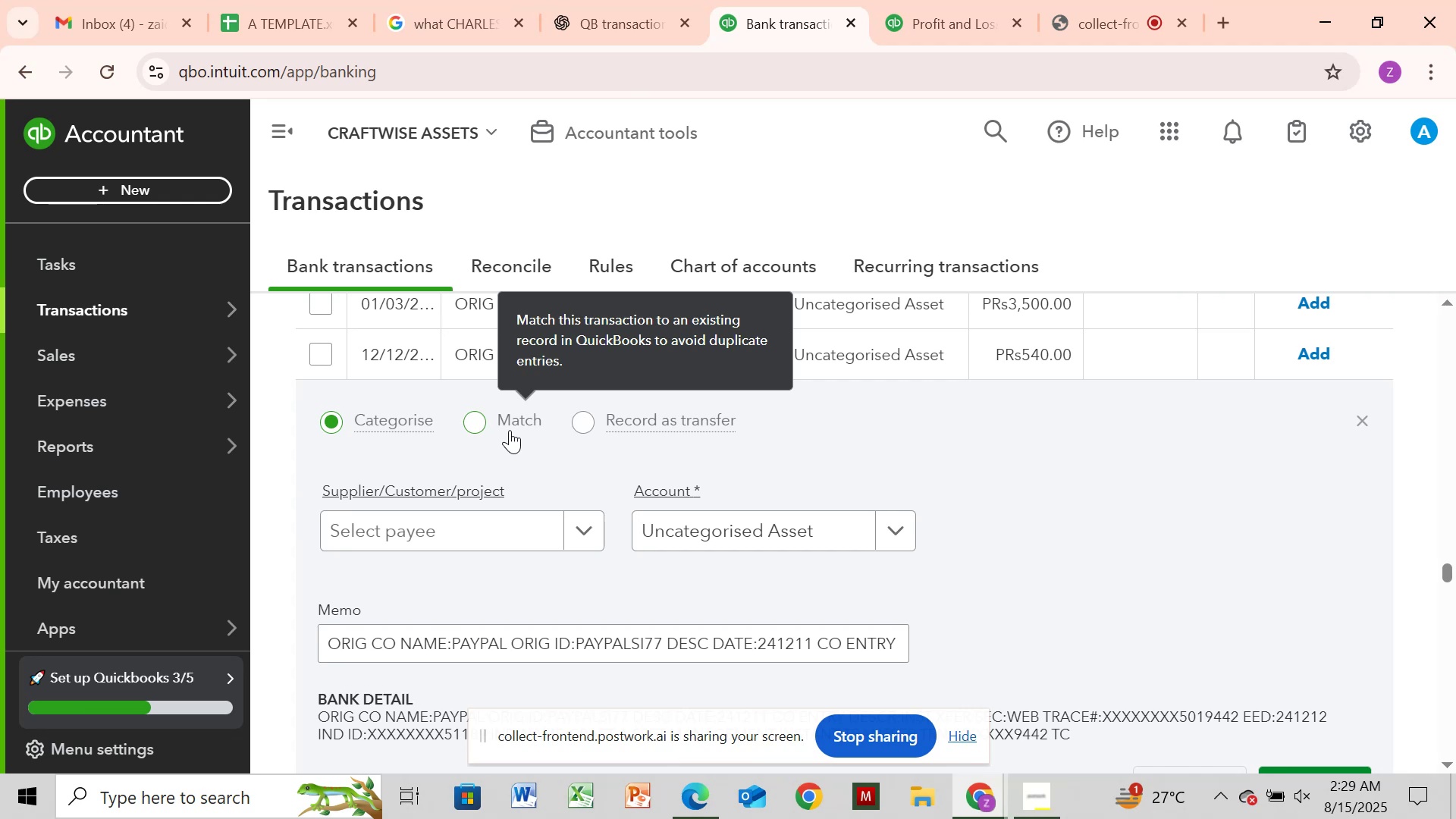 
wait(8.5)
 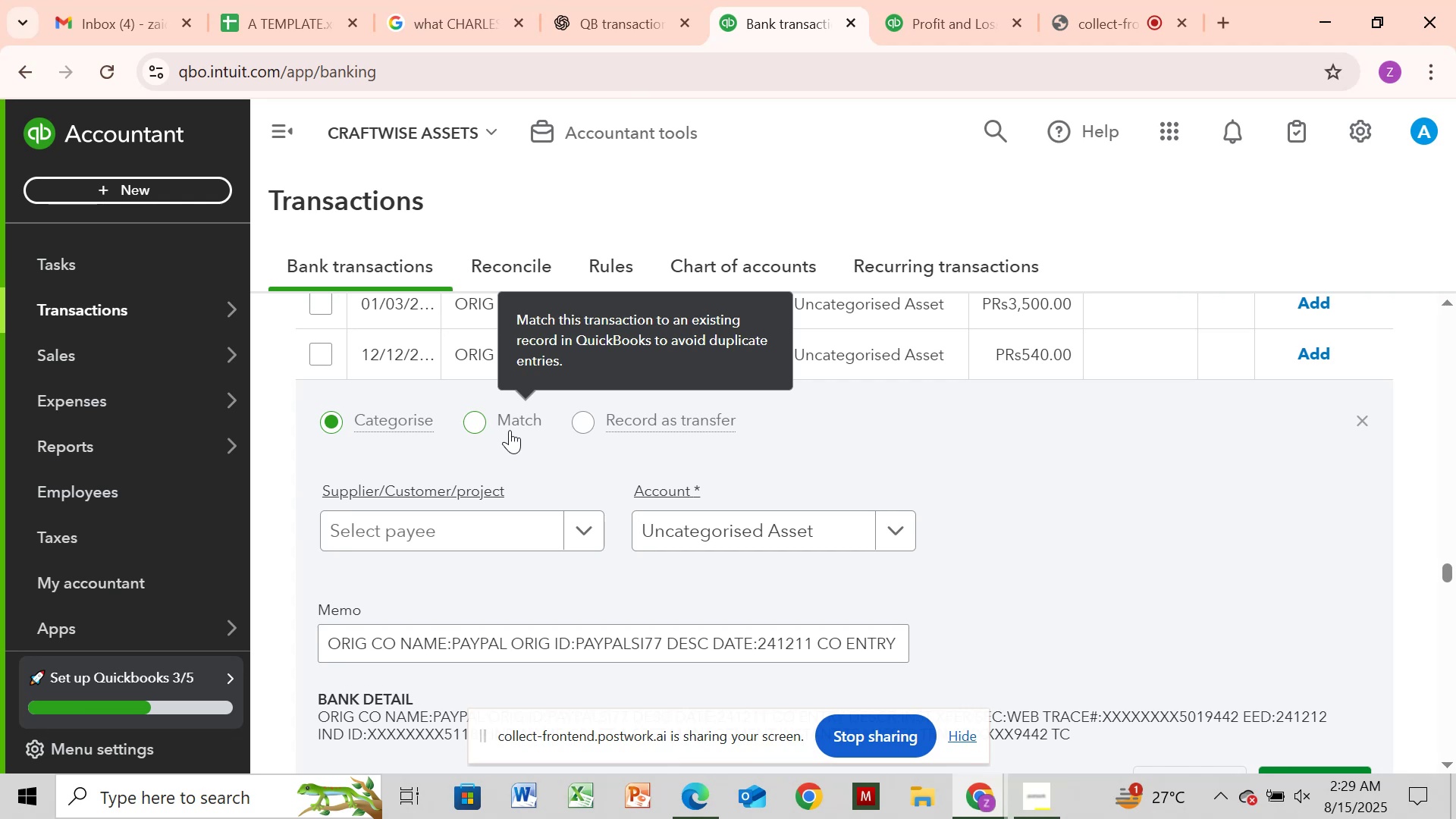 
left_click([1359, 421])
 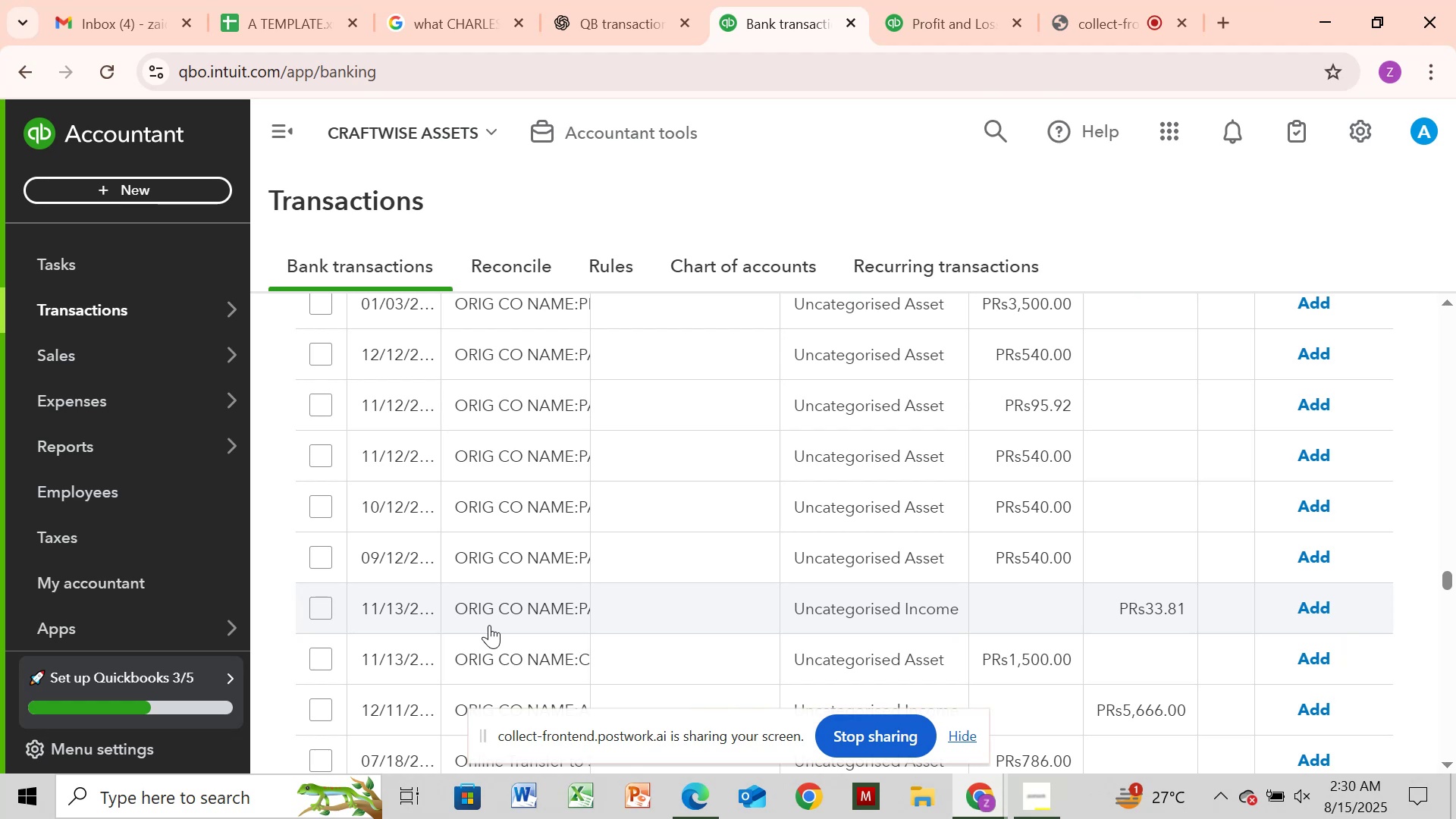 
wait(6.7)
 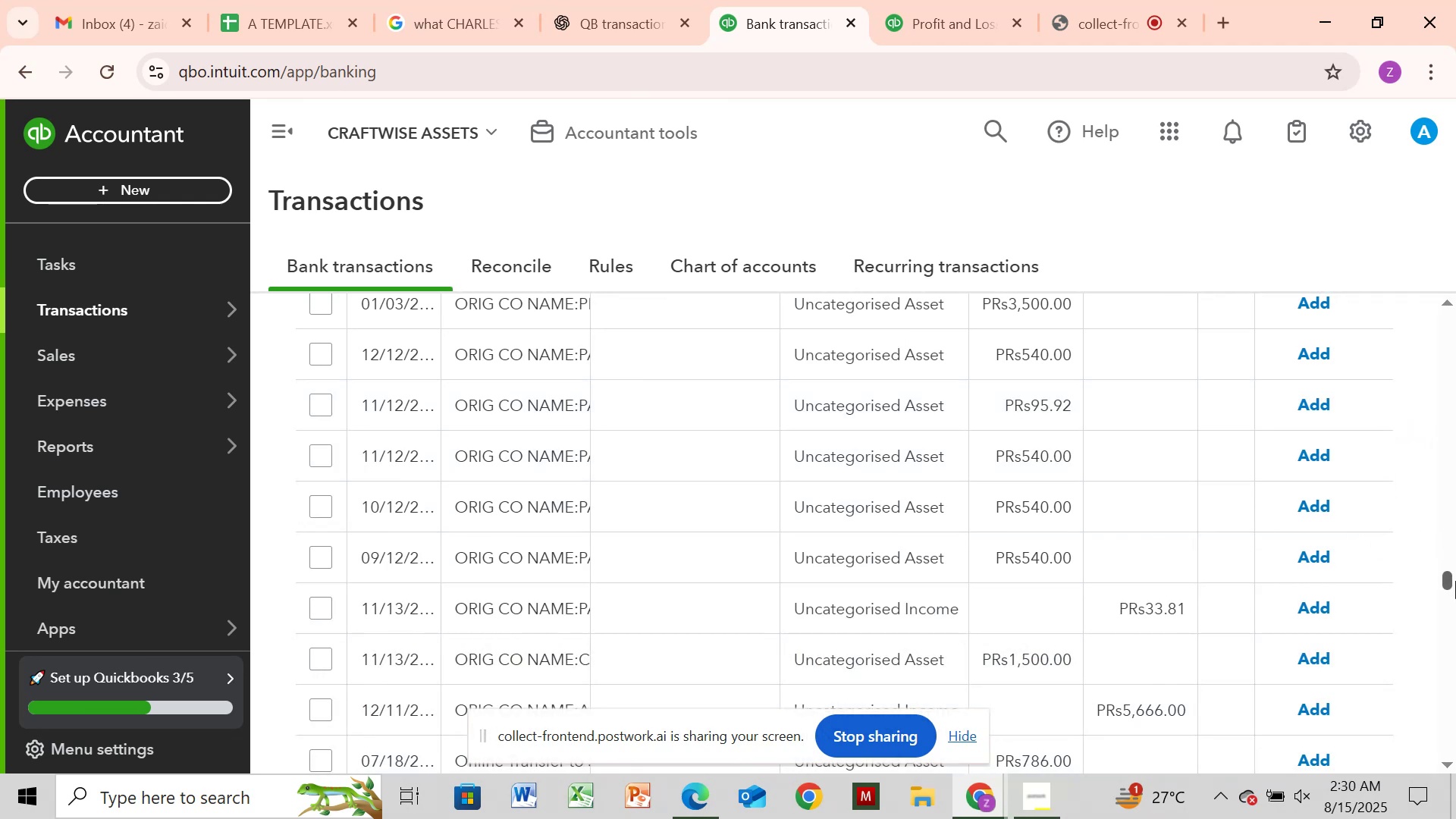 
left_click([482, 660])
 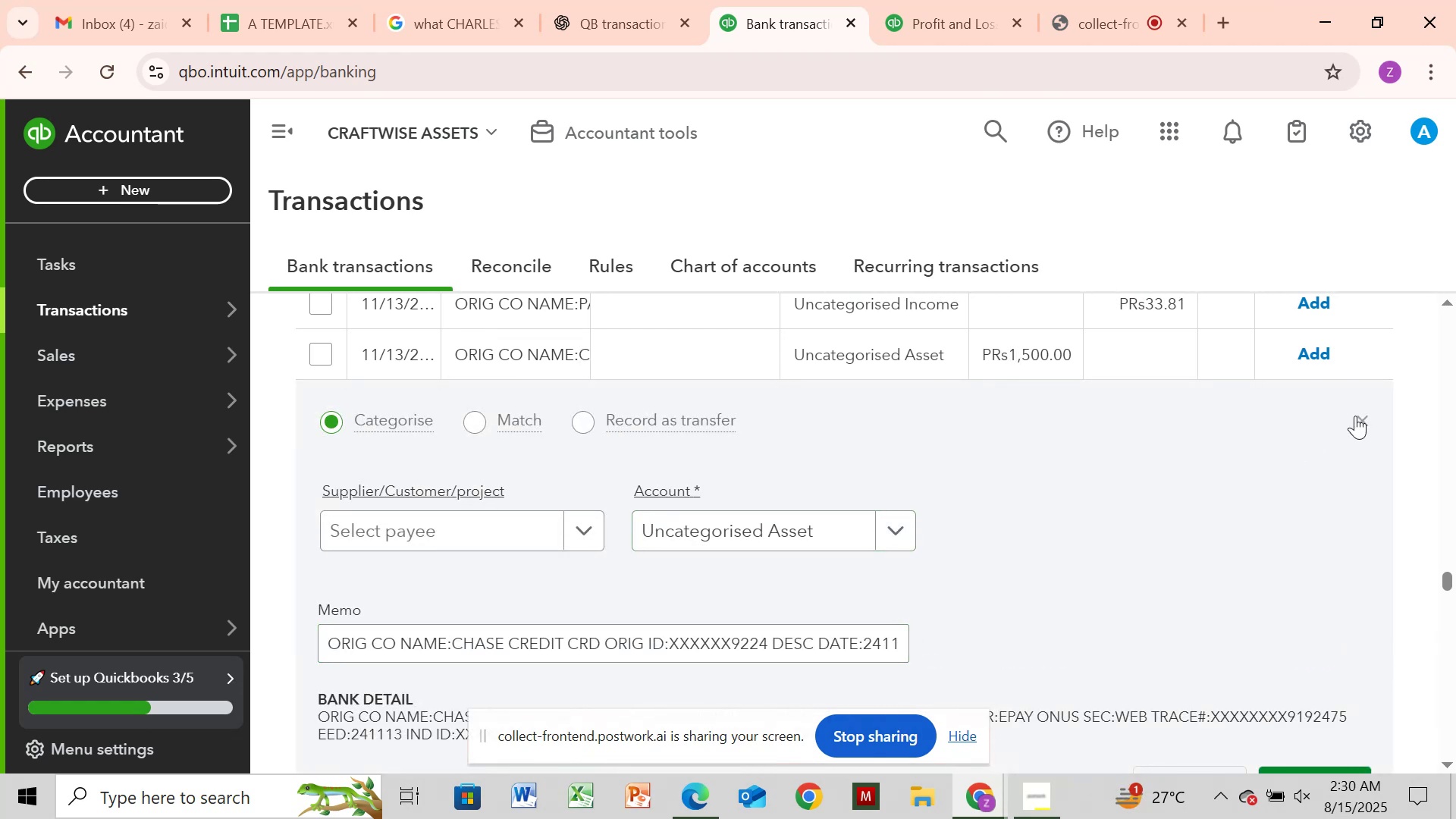 
wait(6.5)
 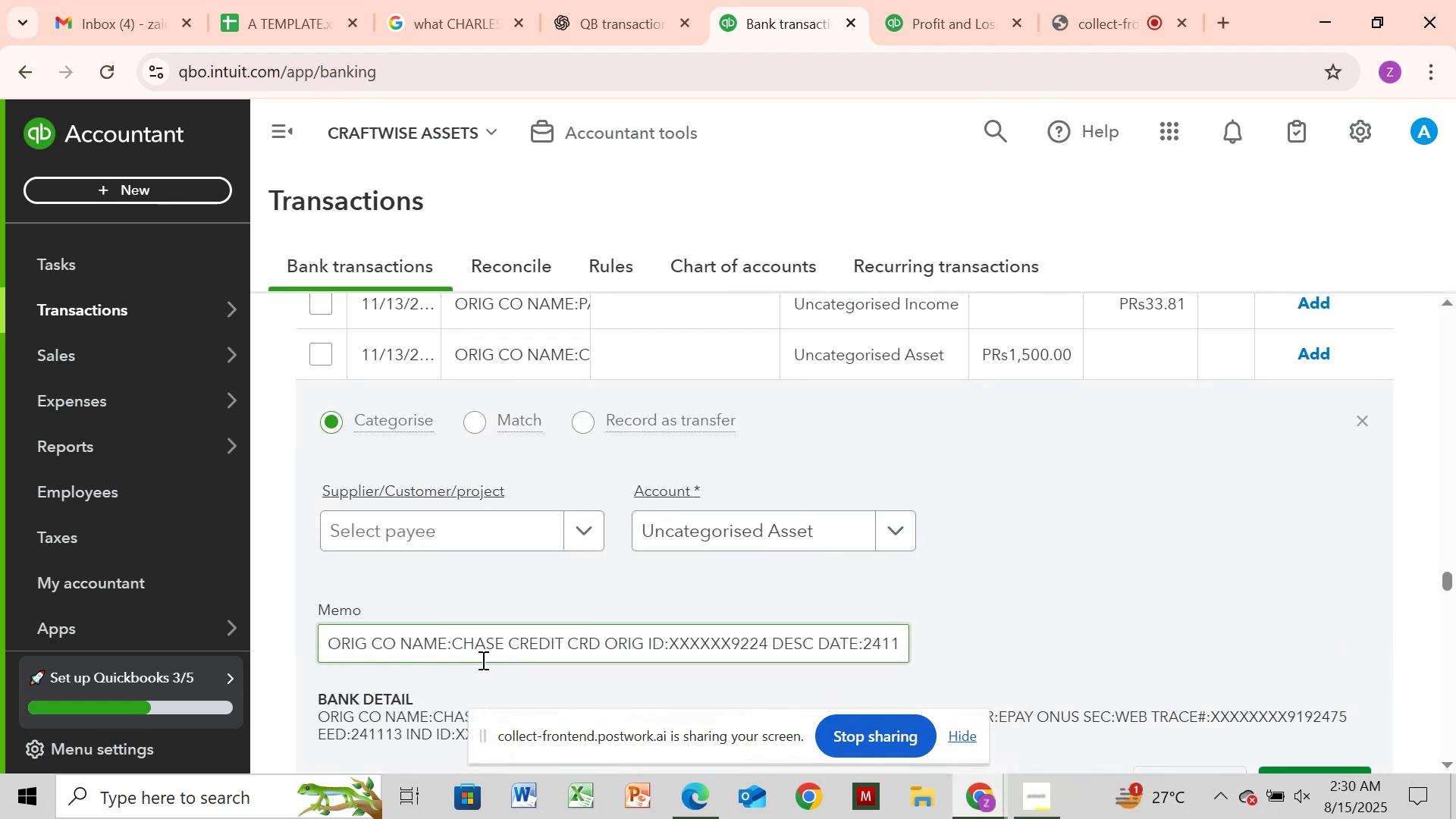 
left_click([1355, 416])
 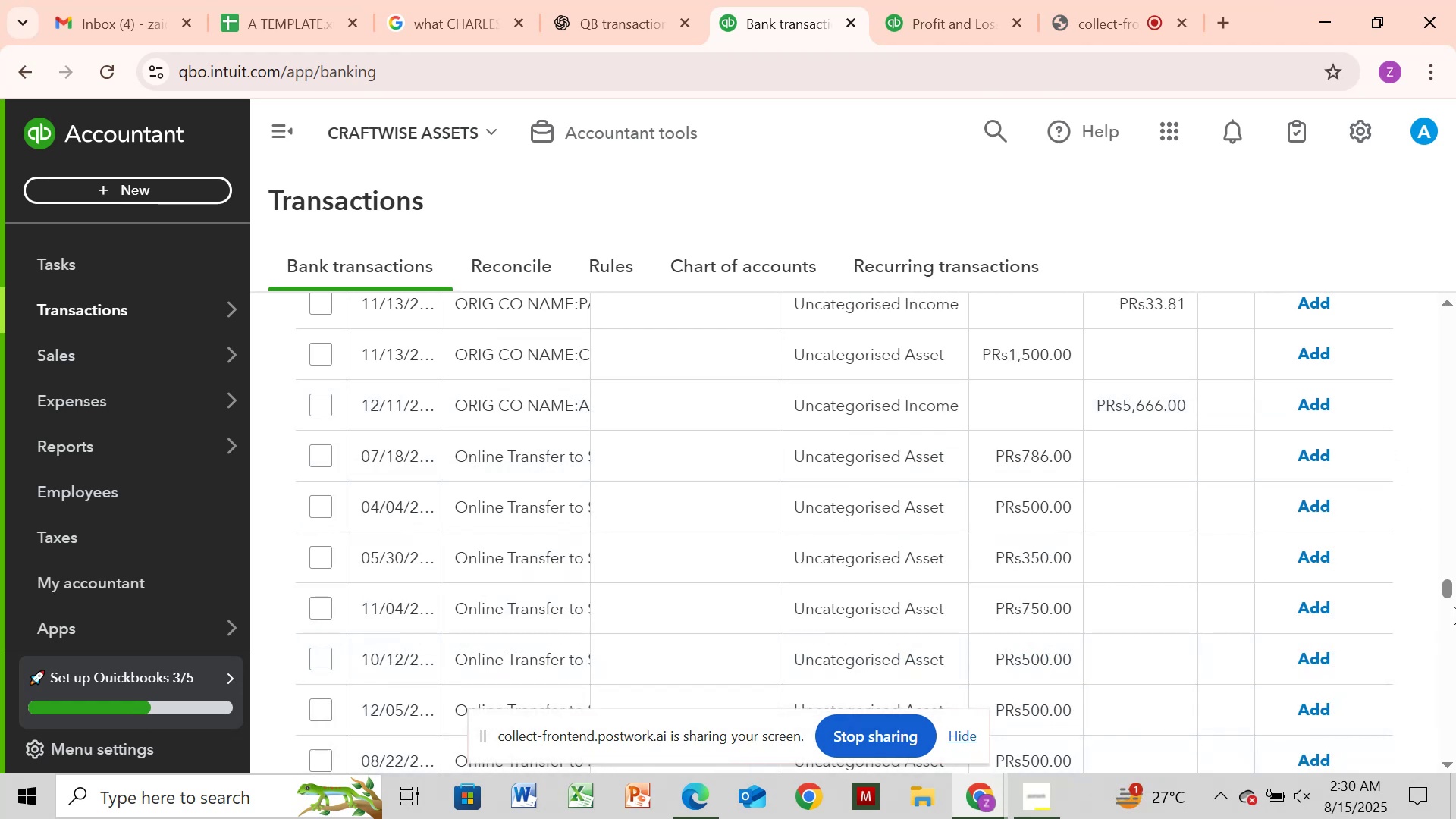 
left_click_drag(start_coordinate=[1448, 586], to_coordinate=[1448, 607])
 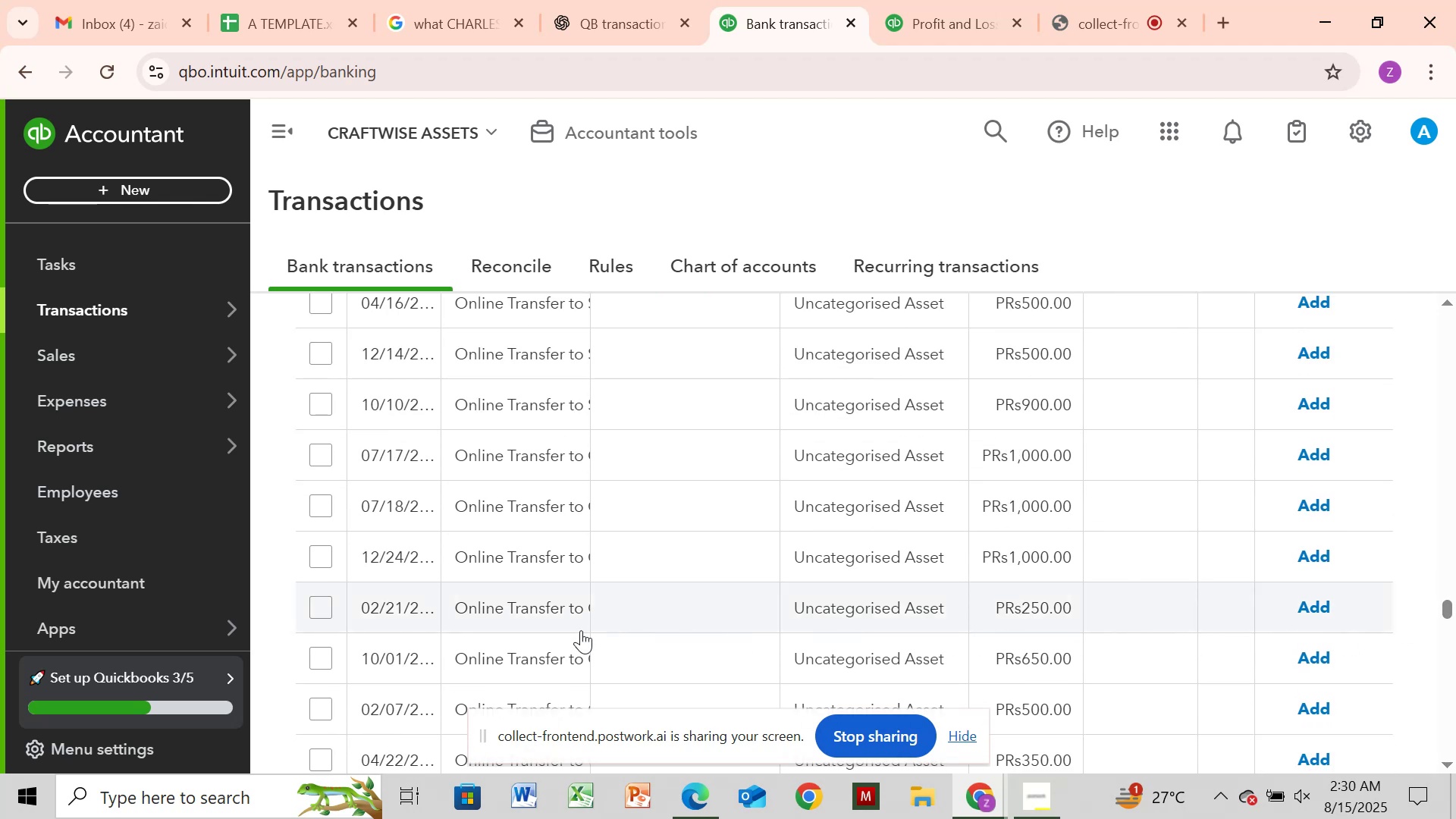 
left_click([581, 630])
 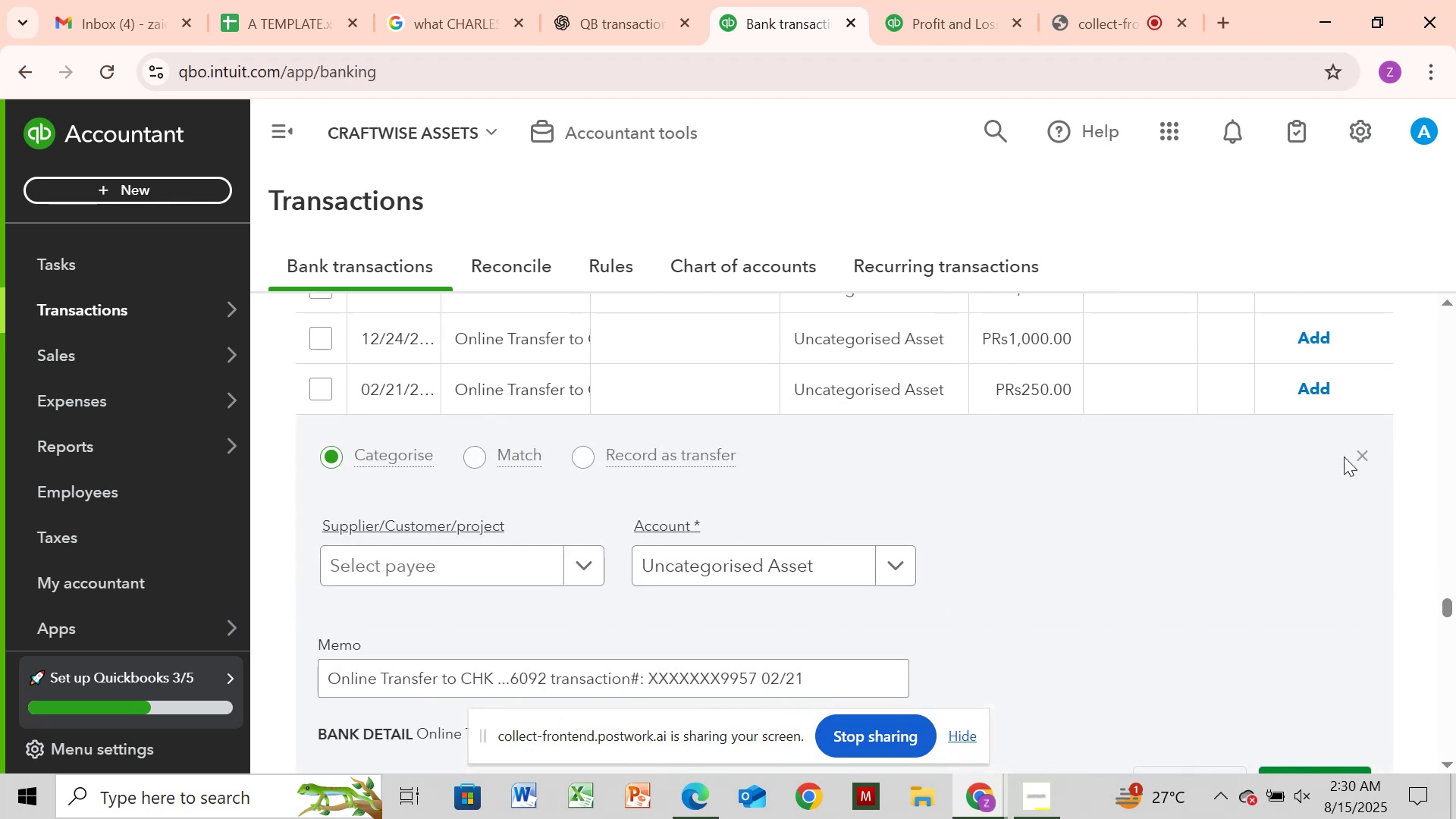 
left_click([1344, 457])
 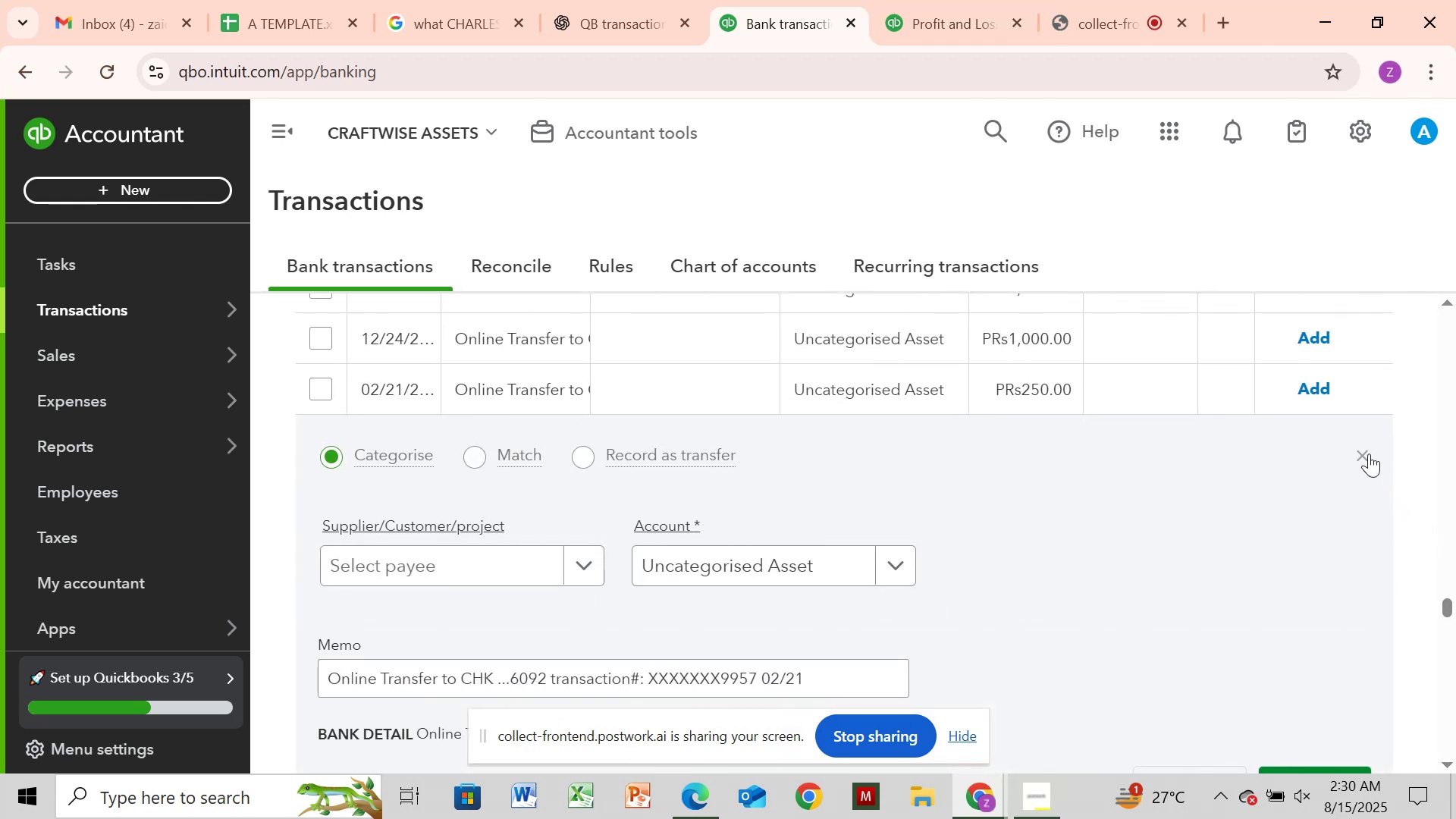 
left_click_drag(start_coordinate=[1364, 447], to_coordinate=[1362, 450])
 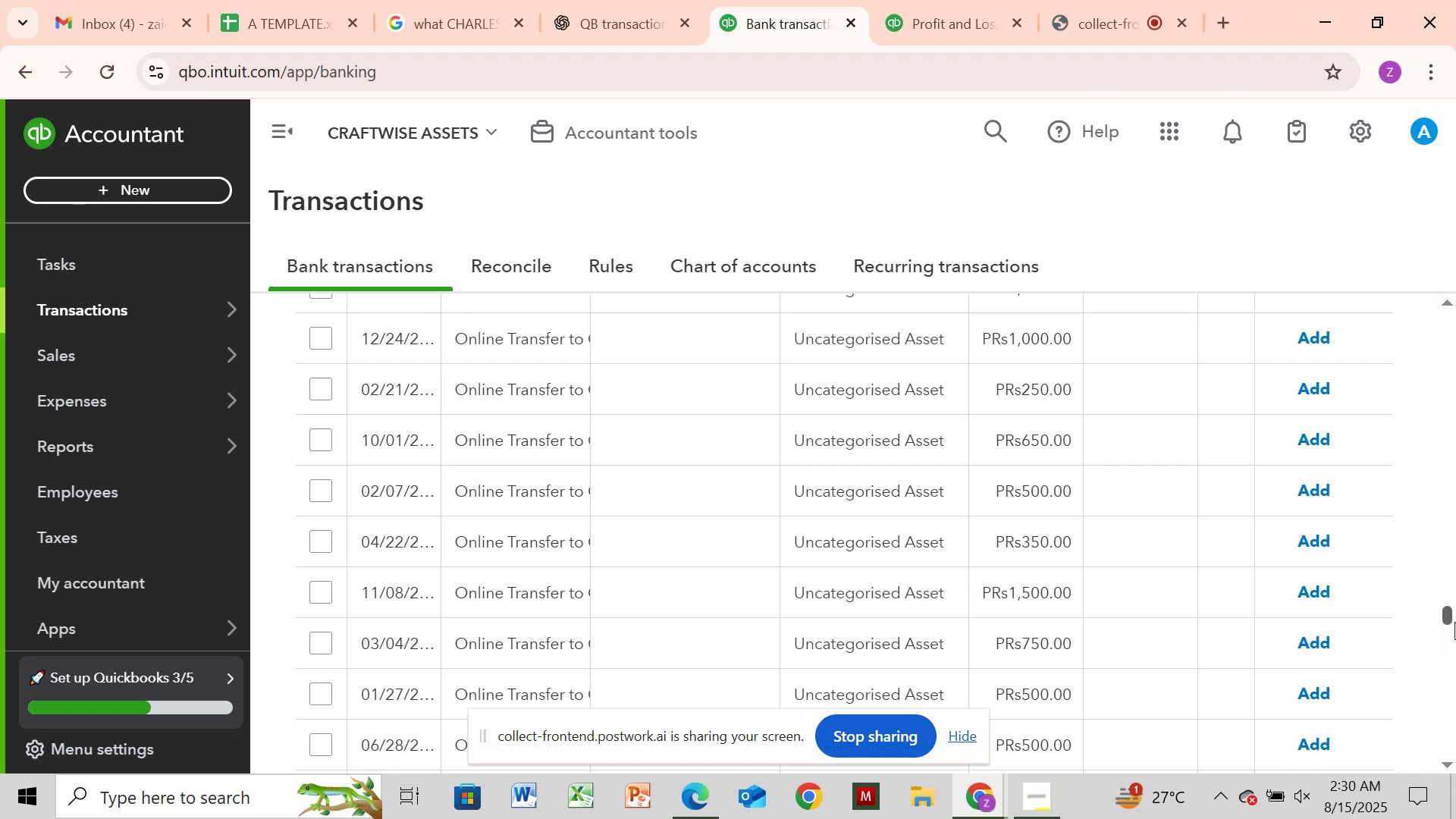 
left_click_drag(start_coordinate=[1451, 615], to_coordinate=[1441, 315])
 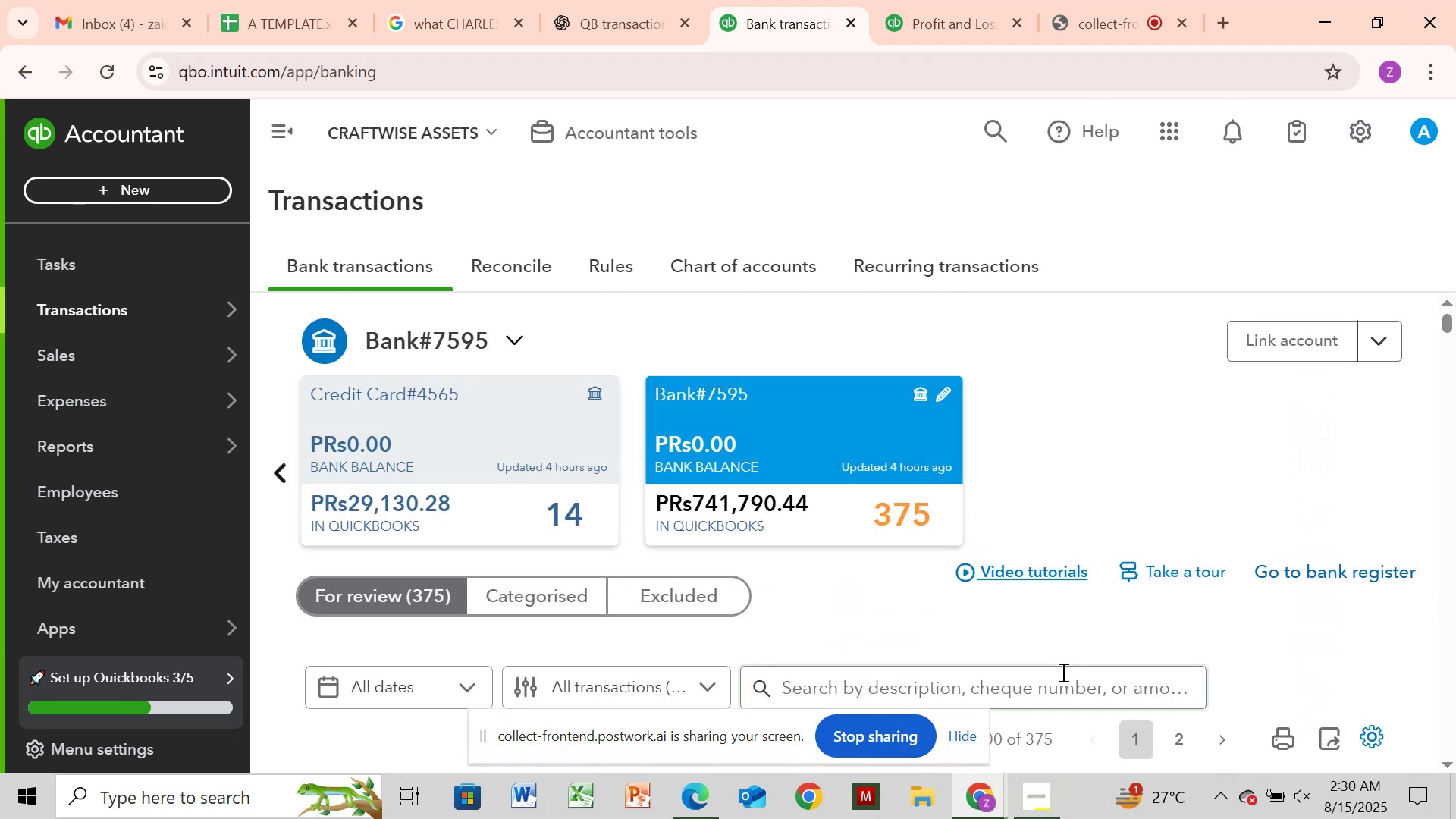 
left_click([1062, 672])
 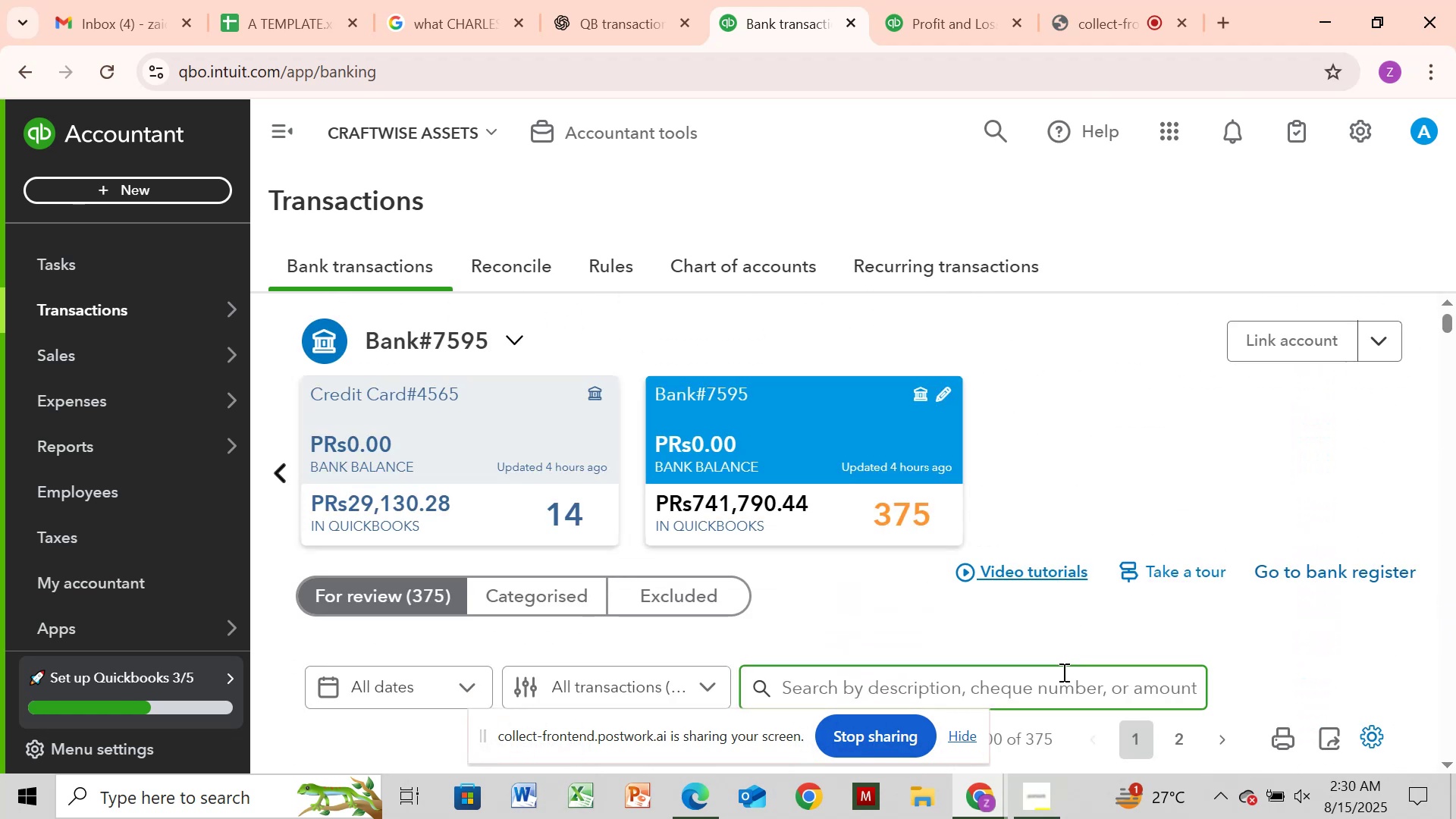 
type(chk 6092)
 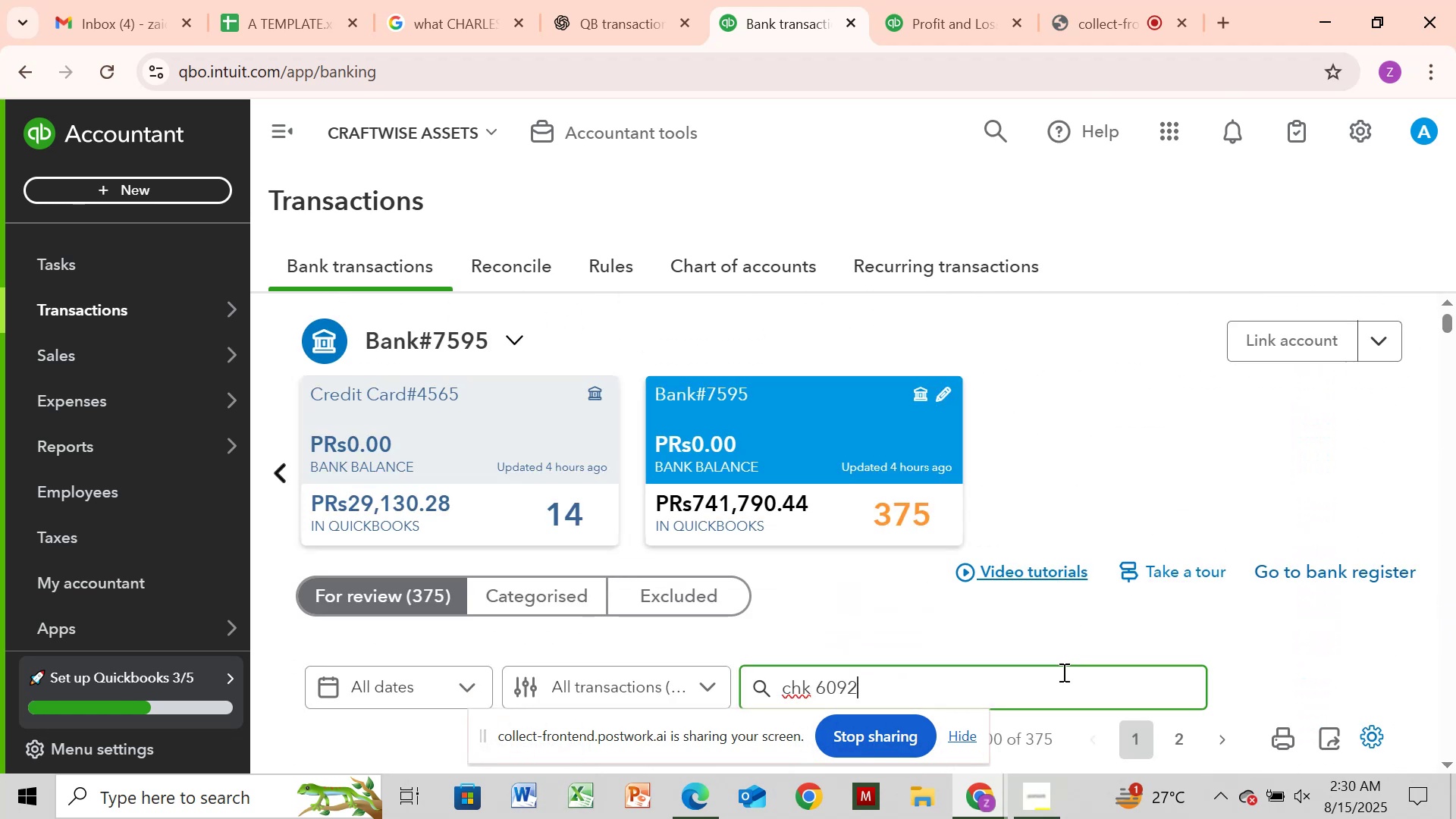 
key(Enter)
 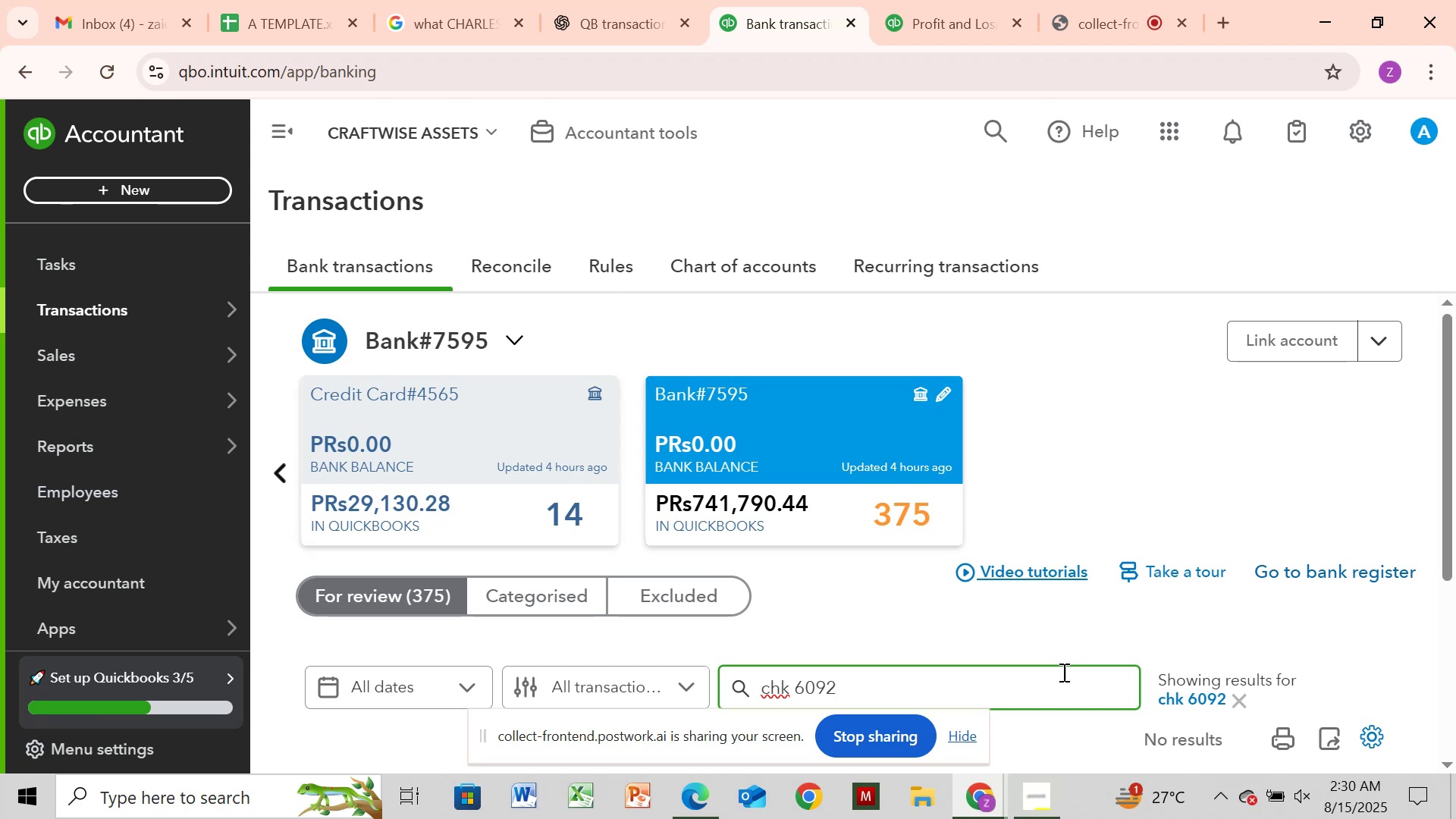 
key(Backspace)
 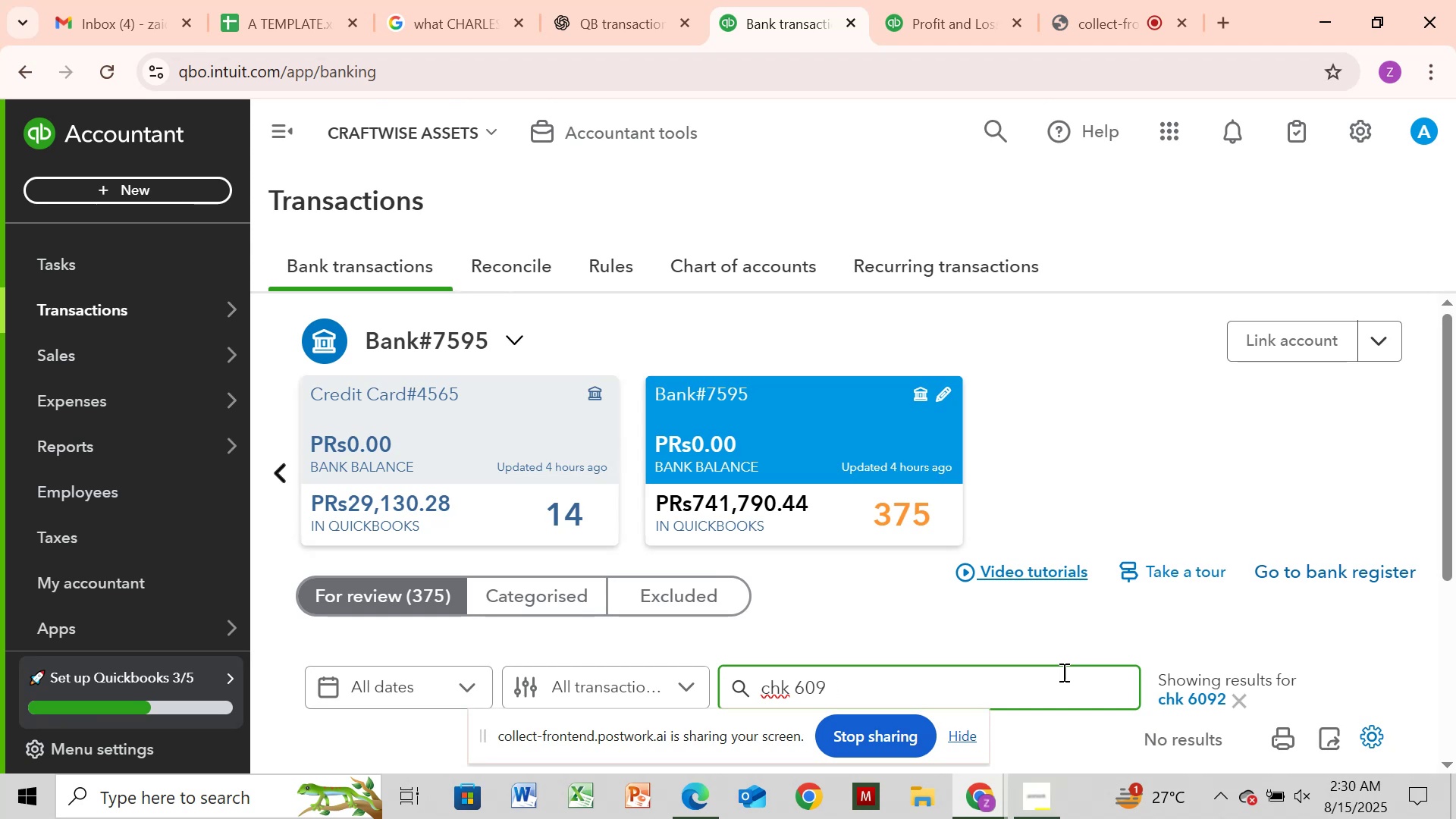 
key(Backspace)
 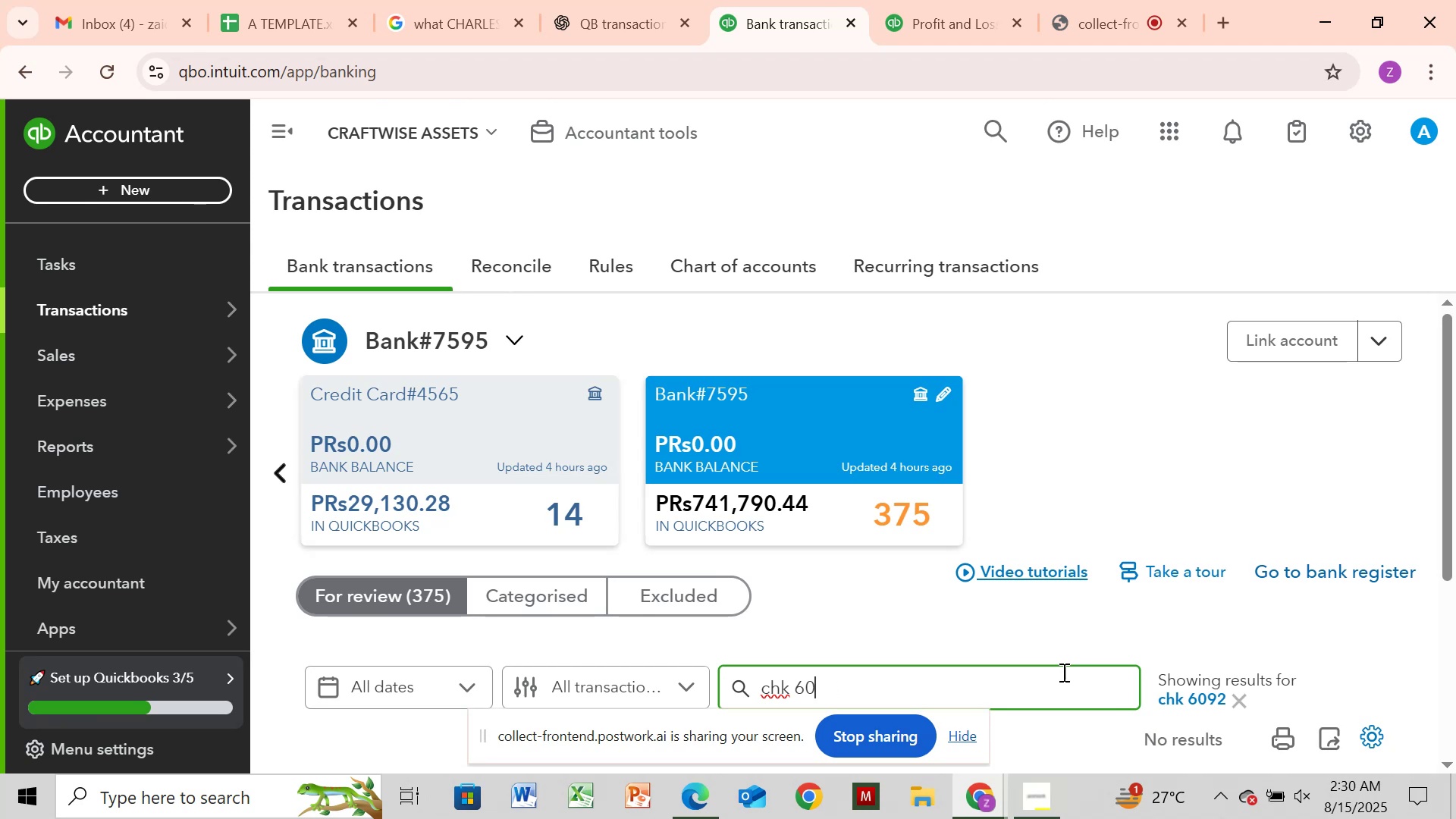 
key(Backspace)
 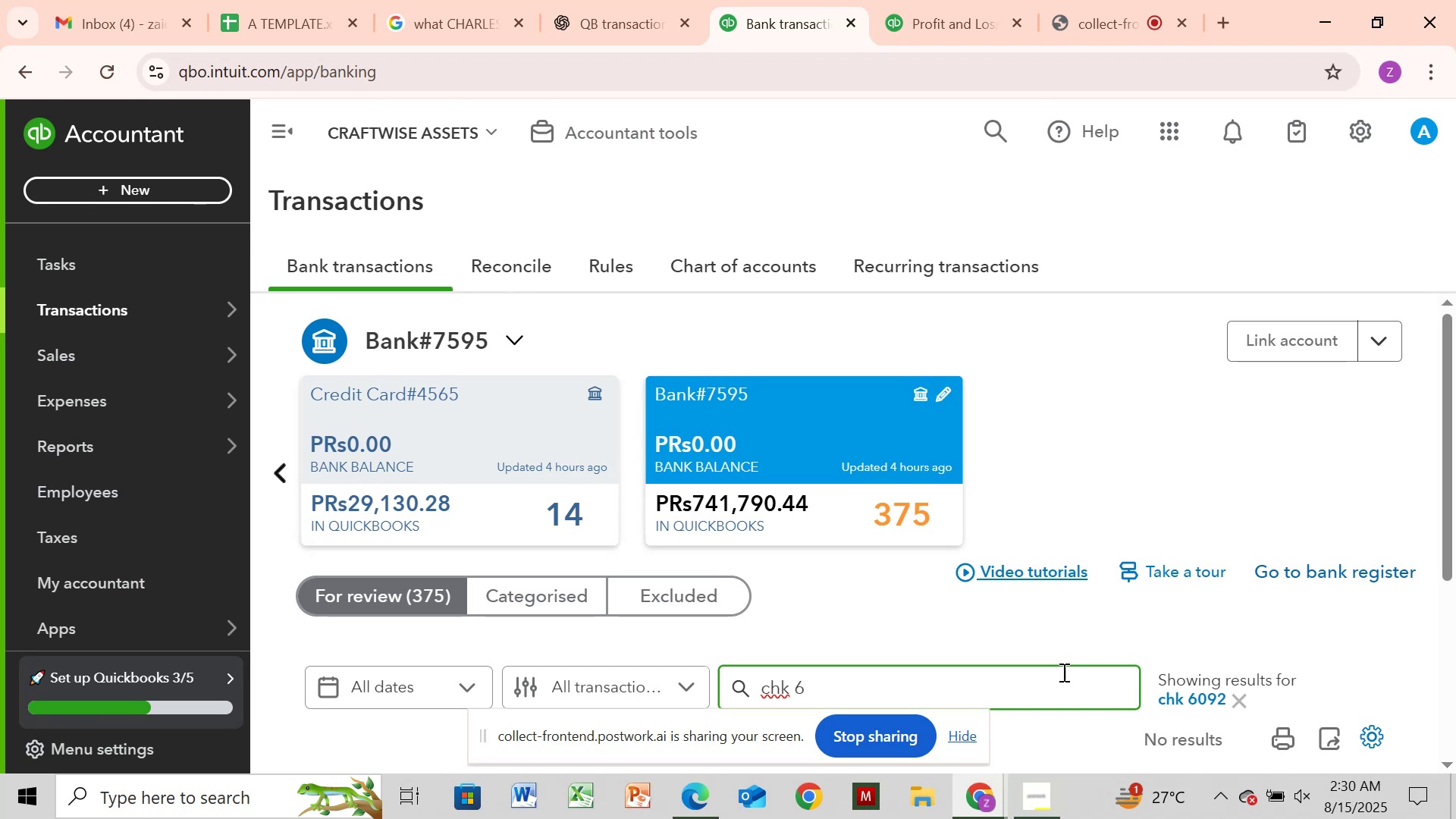 
key(Backspace)
 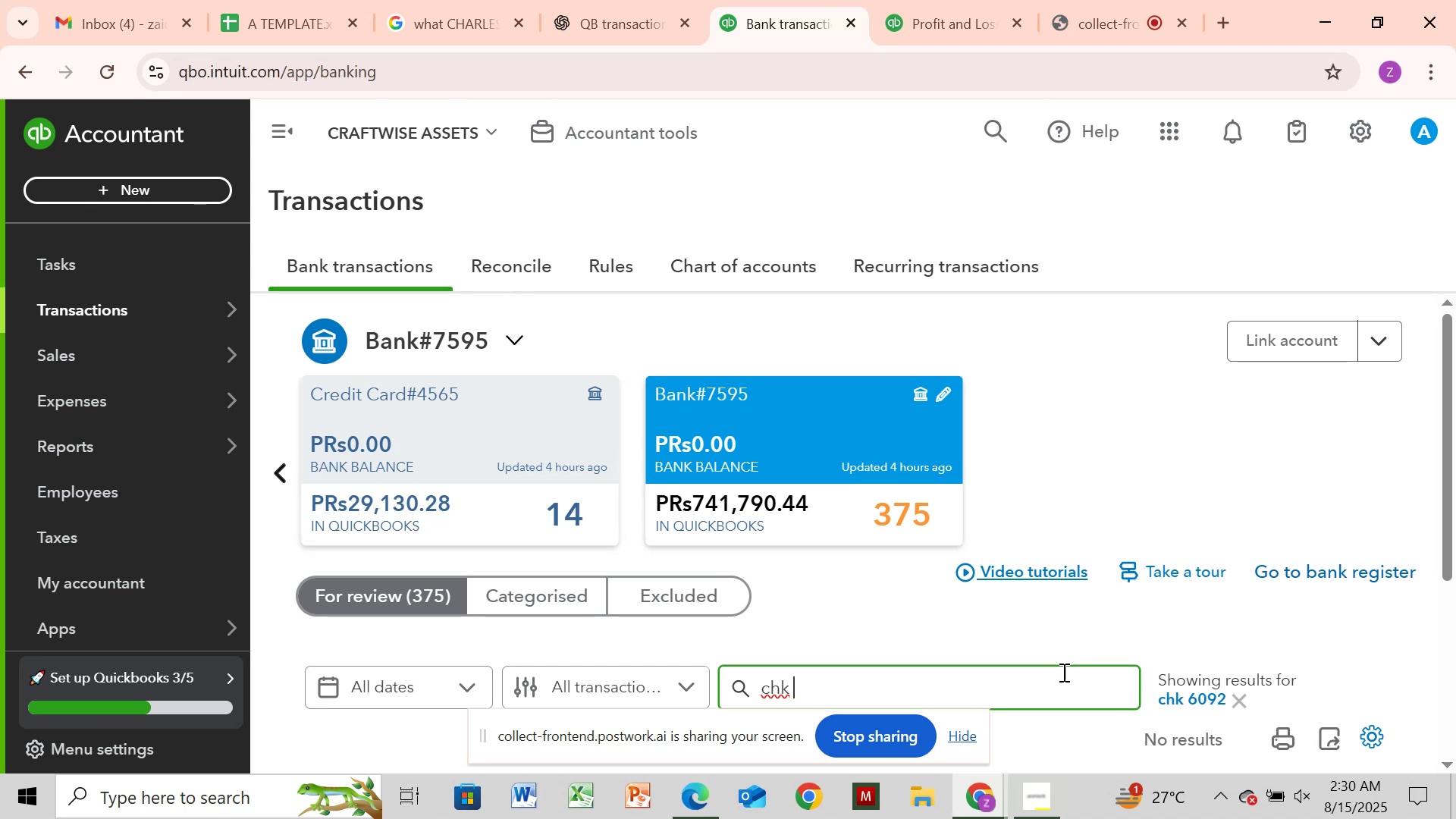 
key(Enter)
 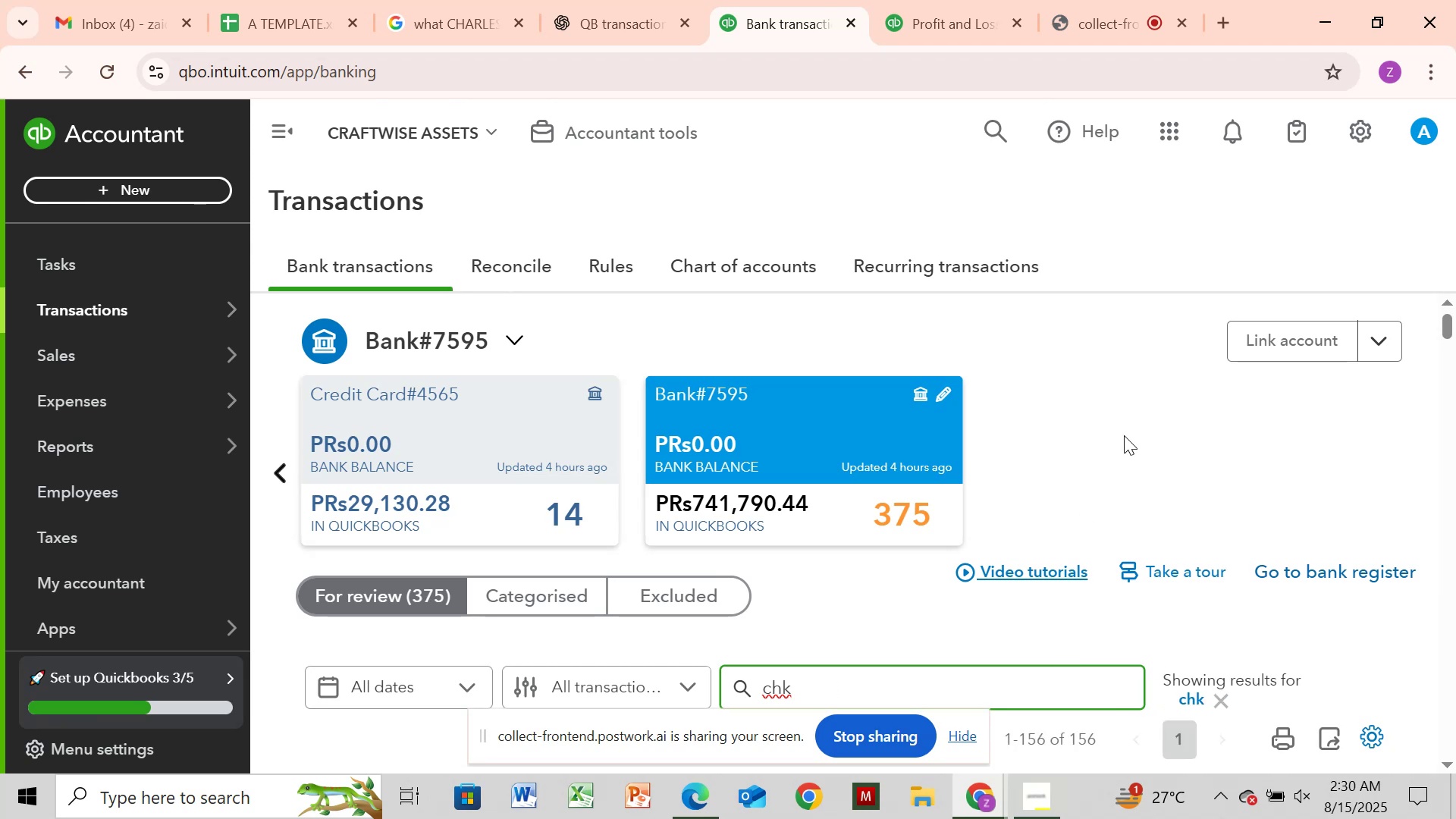 
left_click_drag(start_coordinate=[1445, 318], to_coordinate=[1455, 483])
 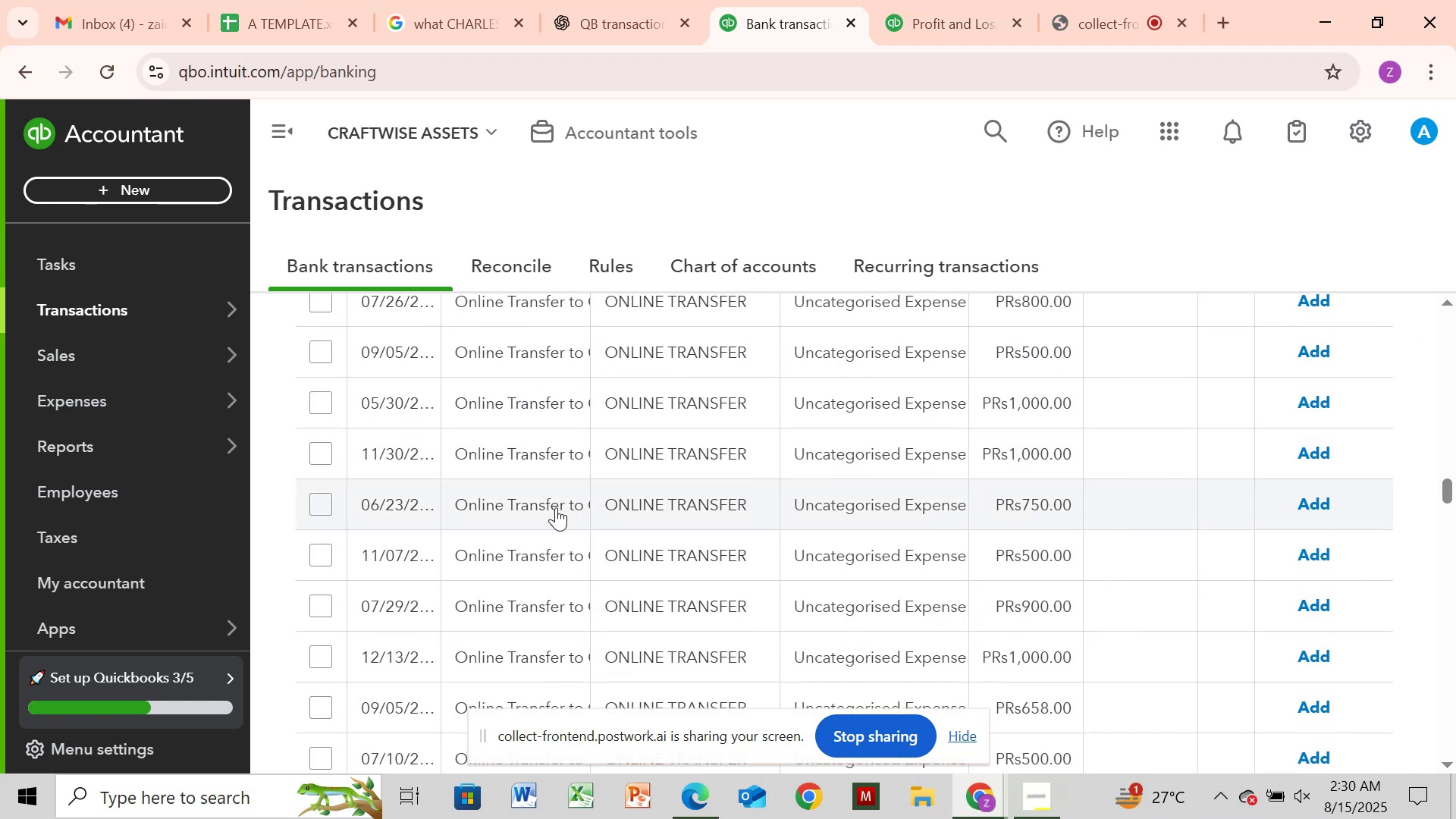 
left_click([556, 507])
 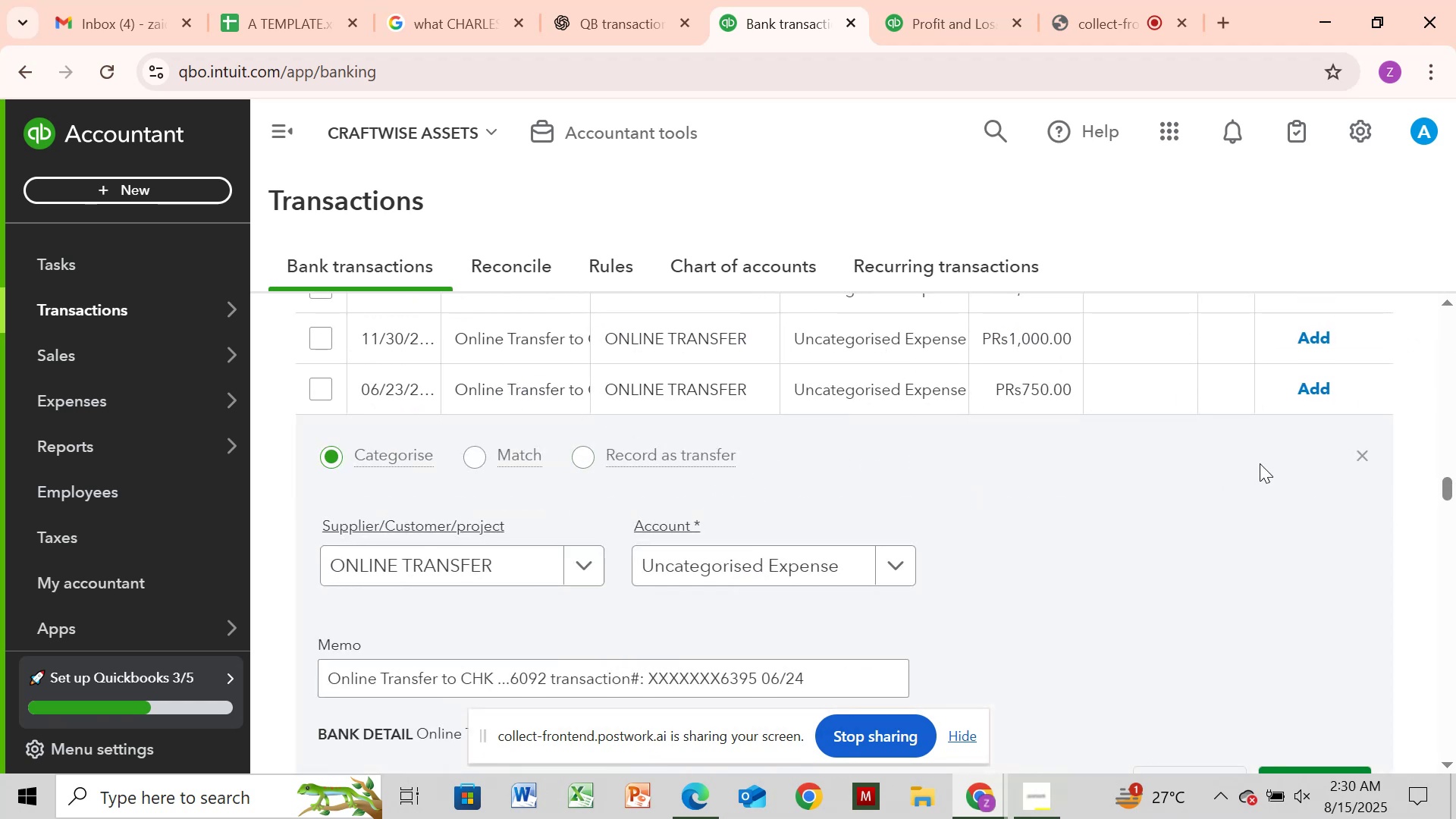 
wait(5.66)
 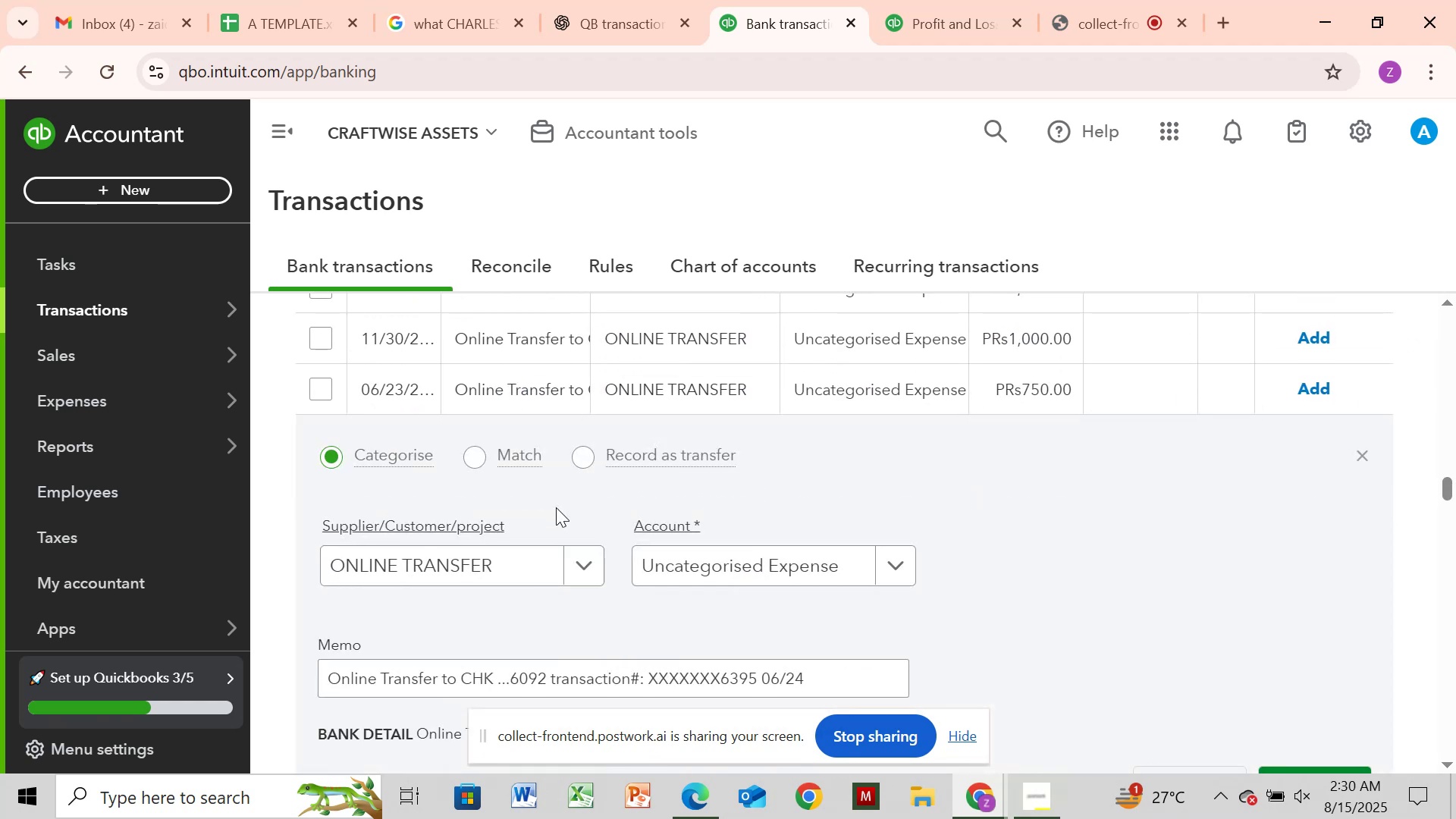 
left_click([1359, 462])
 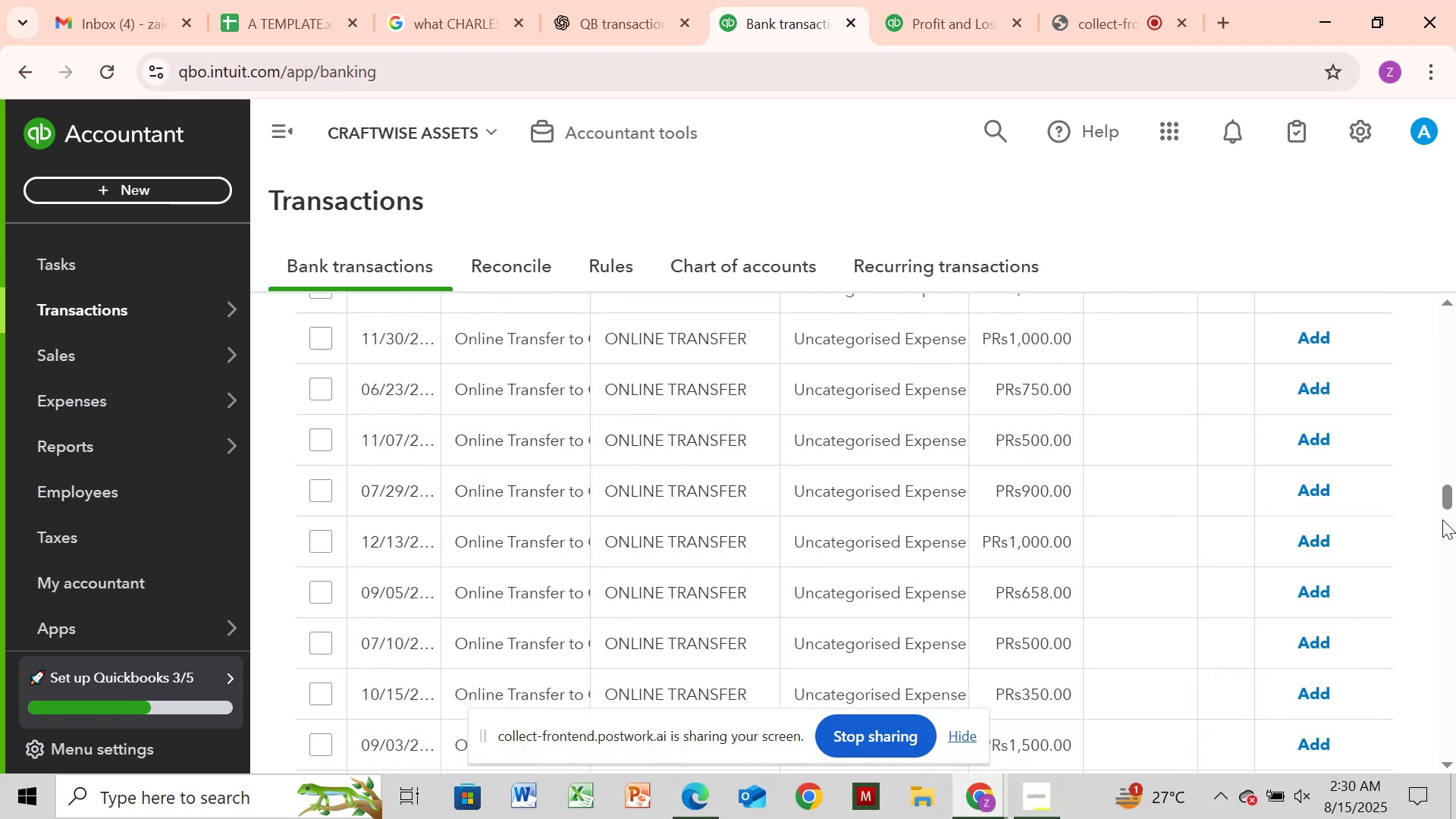 
left_click_drag(start_coordinate=[1444, 497], to_coordinate=[1400, 314])
 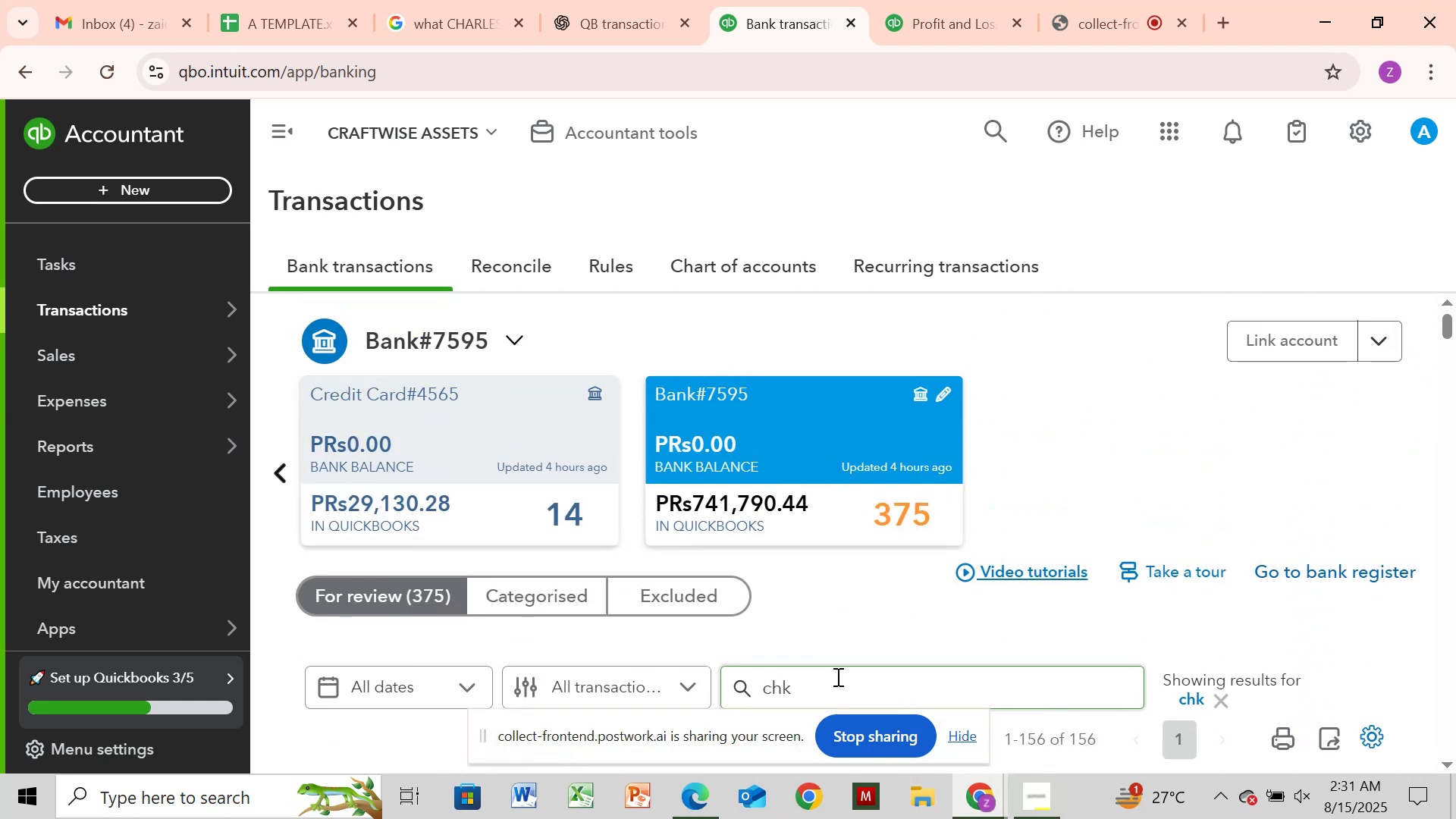 
left_click([831, 686])
 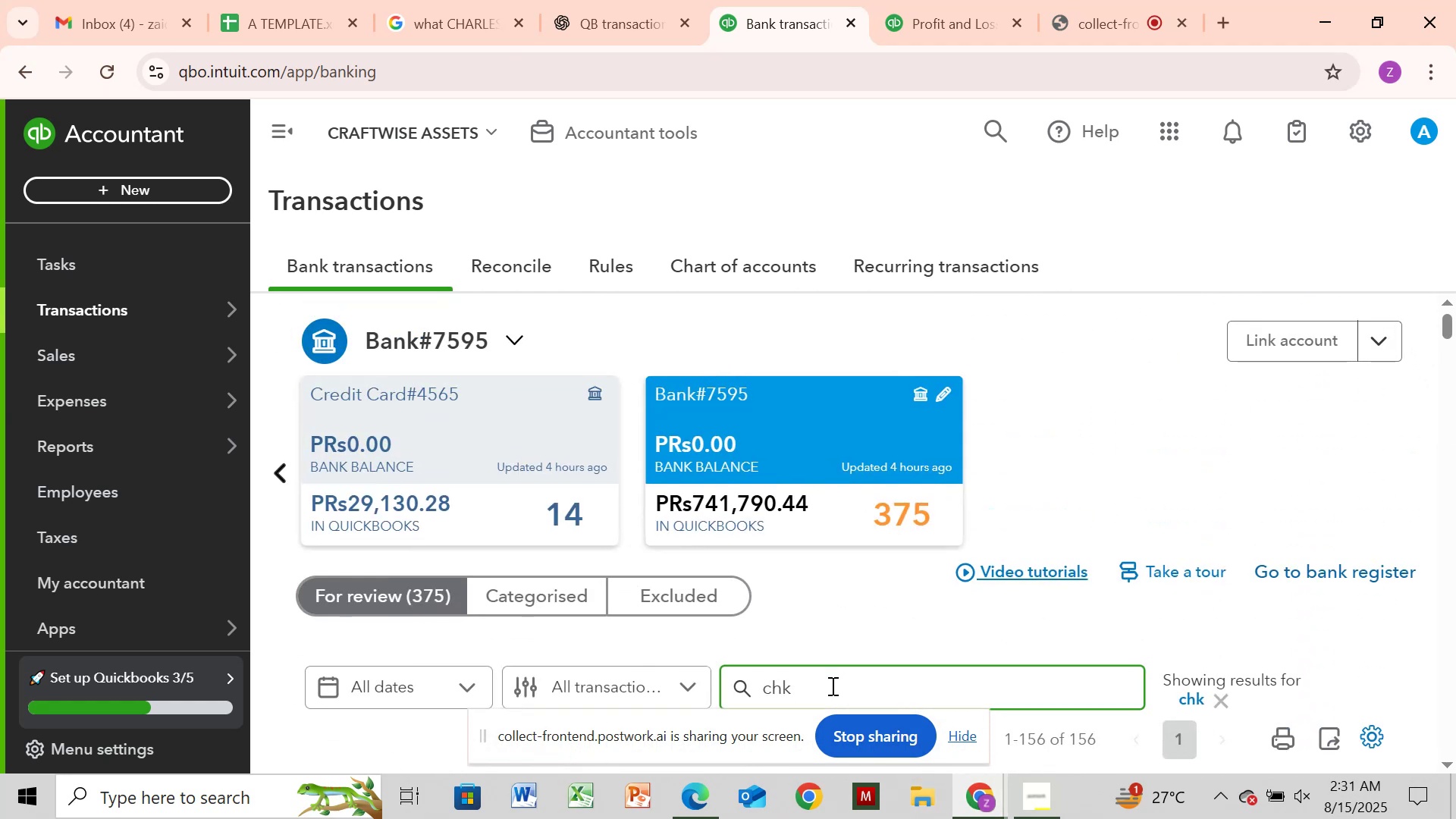 
type(...6093)
key(Backspace)
type(2)
 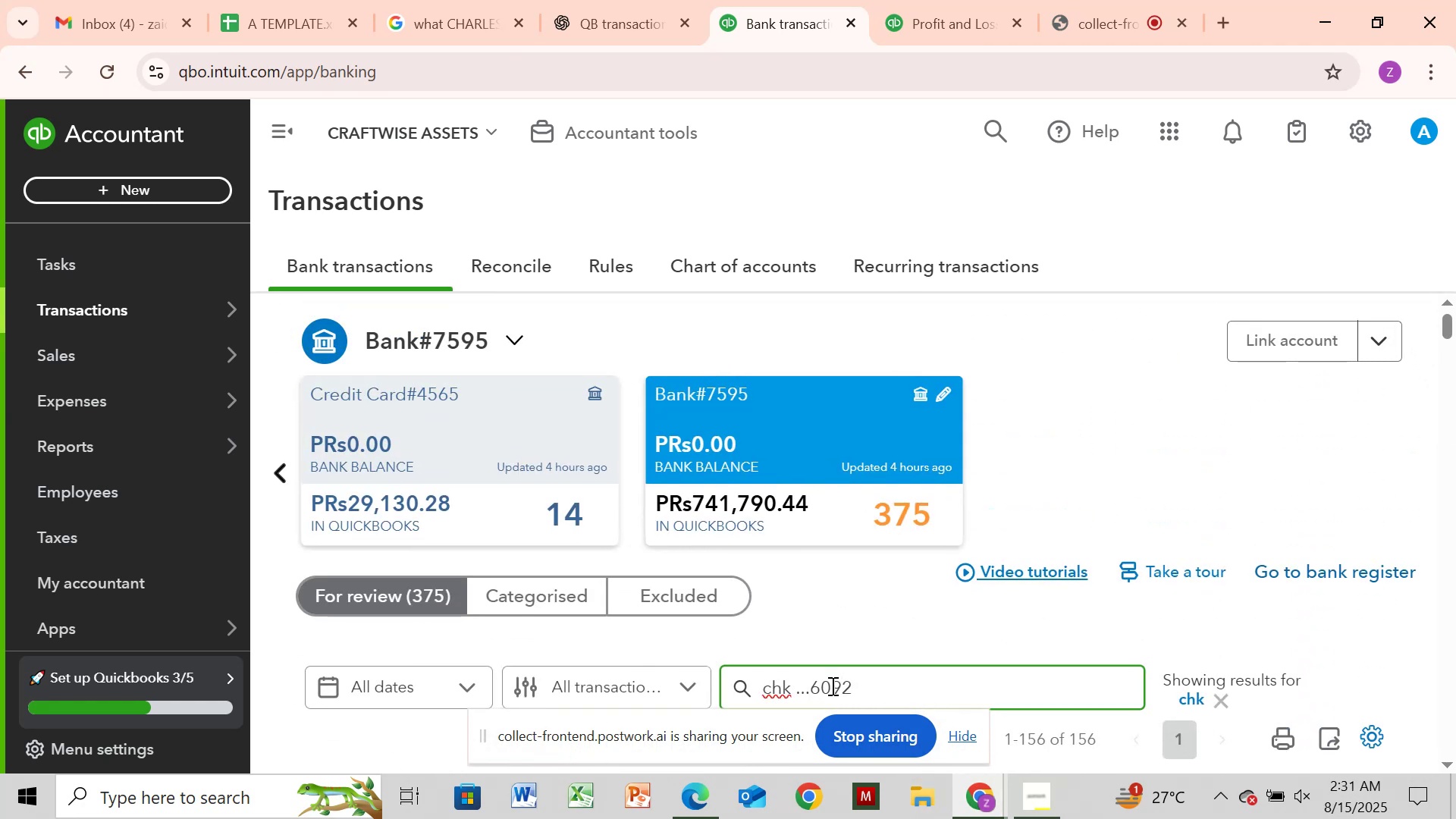 
key(Enter)
 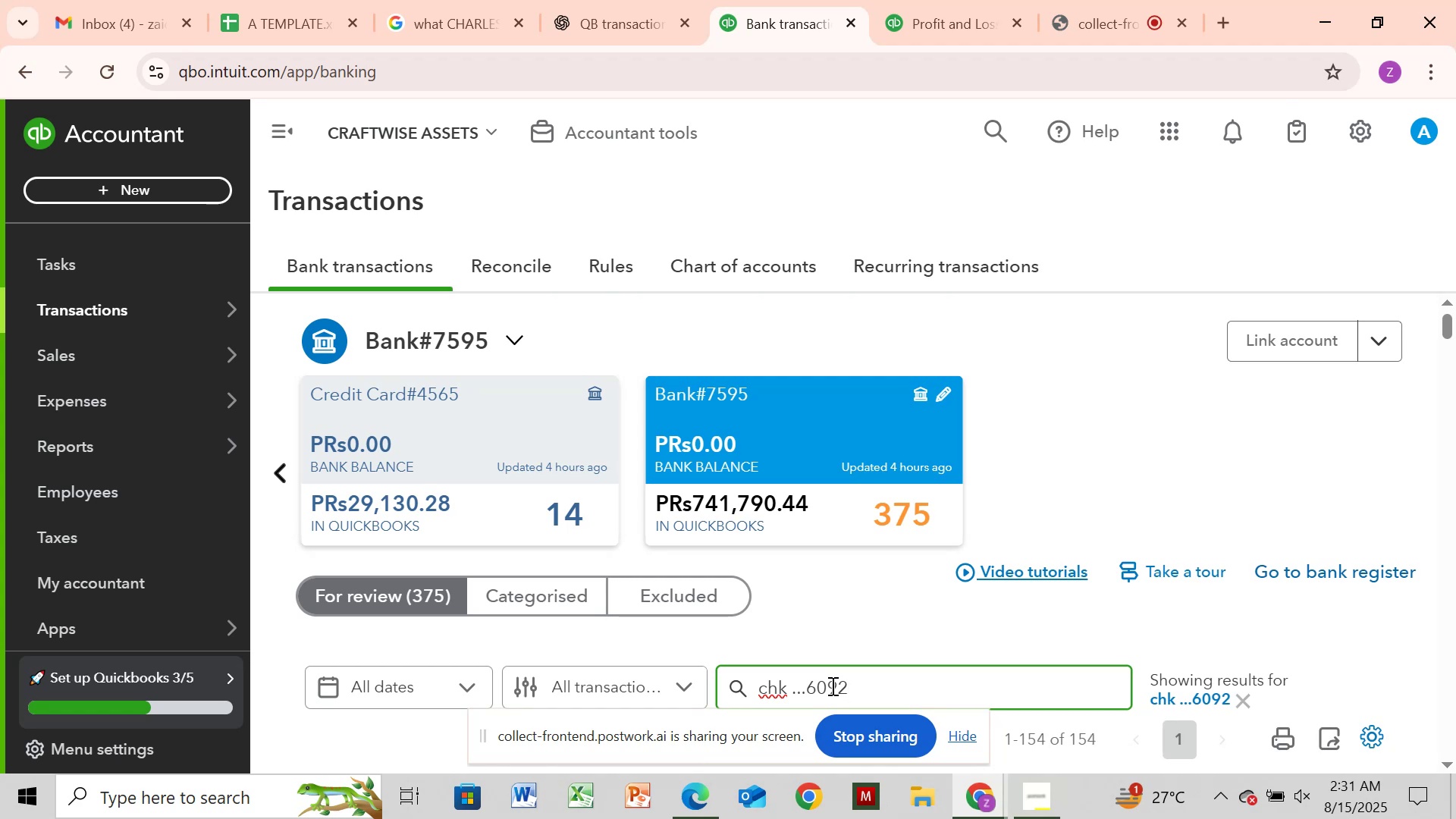 
hold_key(key=Enter, duration=0.33)
 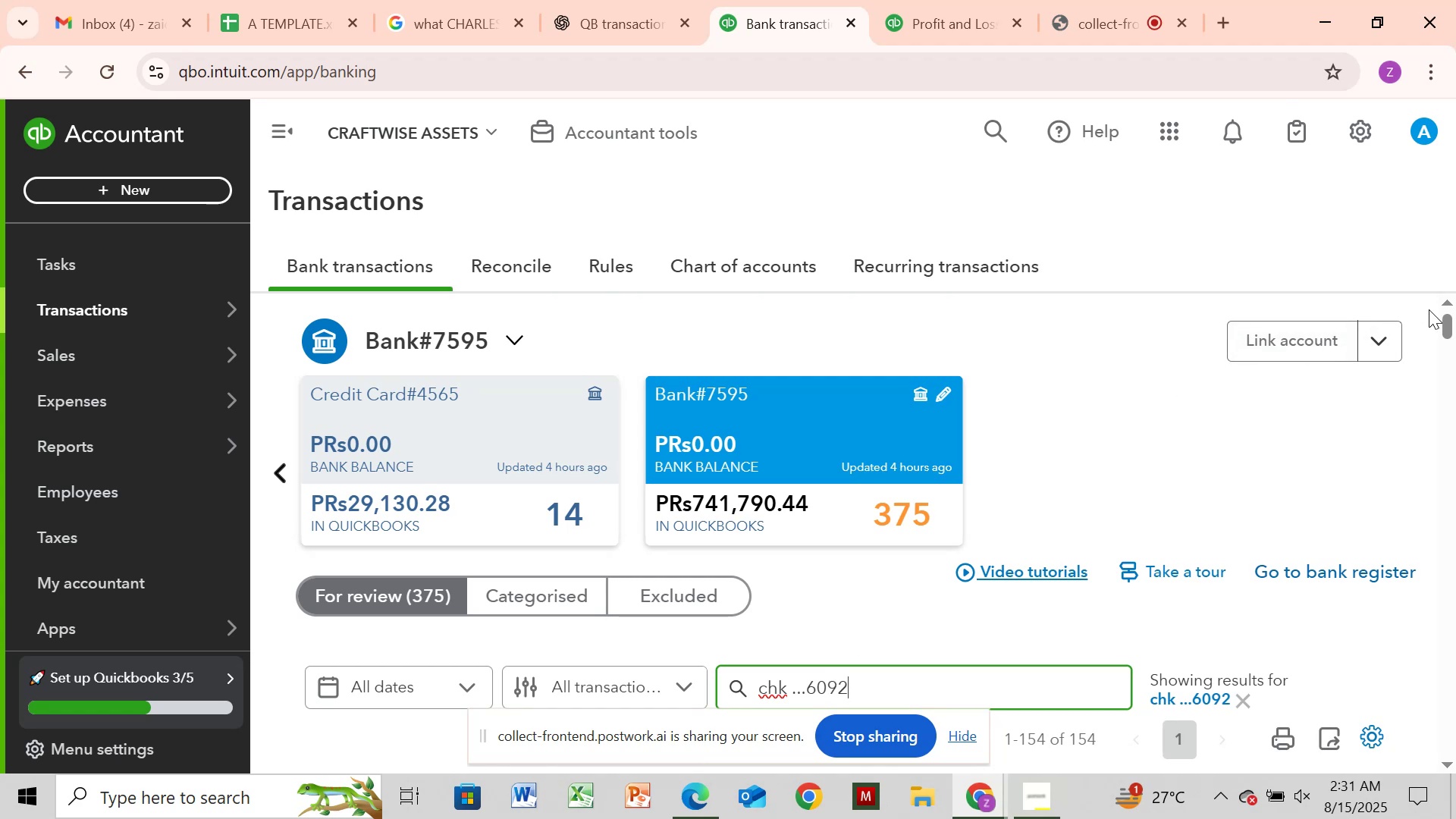 
left_click_drag(start_coordinate=[1442, 315], to_coordinate=[1455, 156])
 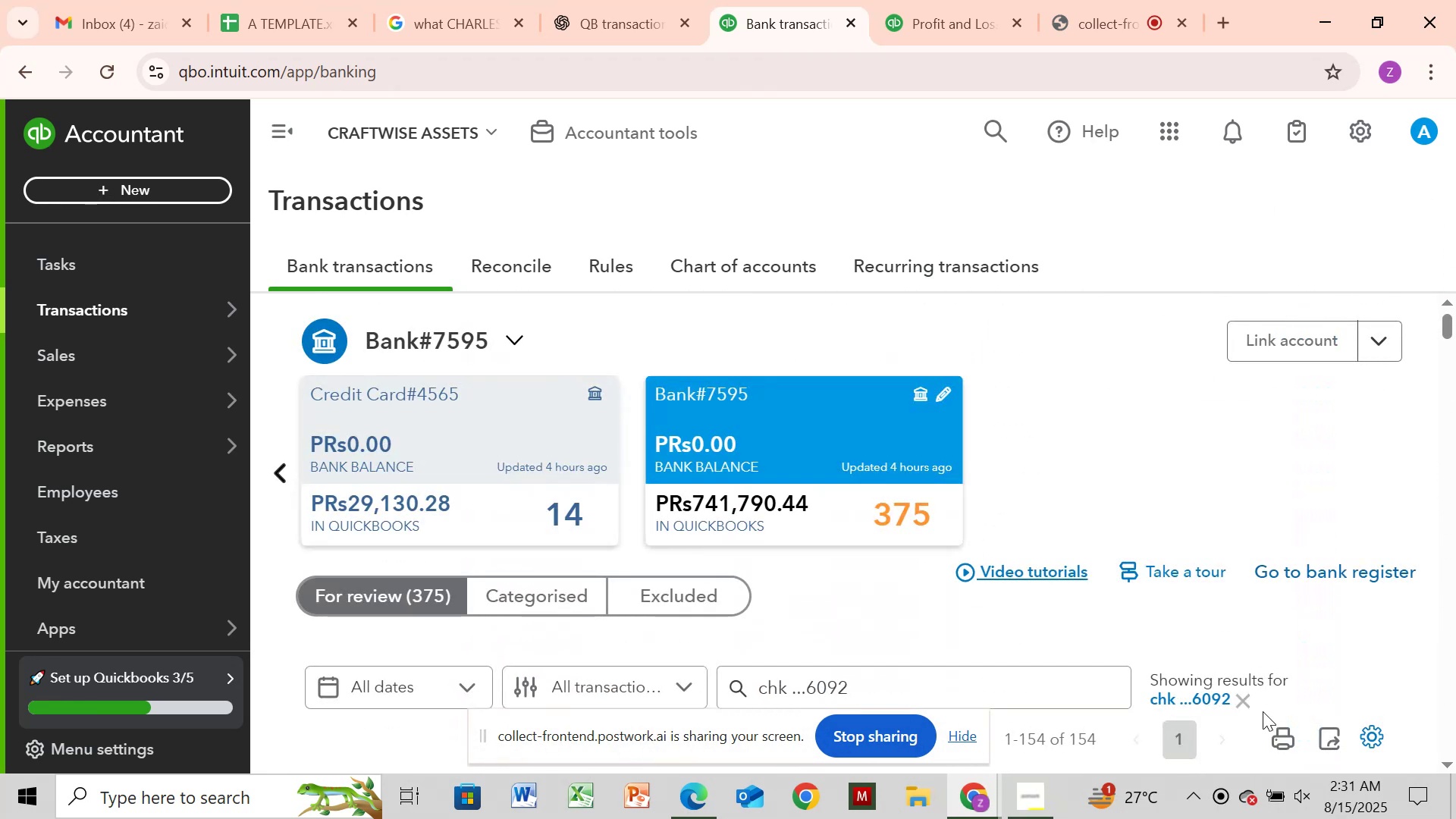 
left_click([1240, 701])
 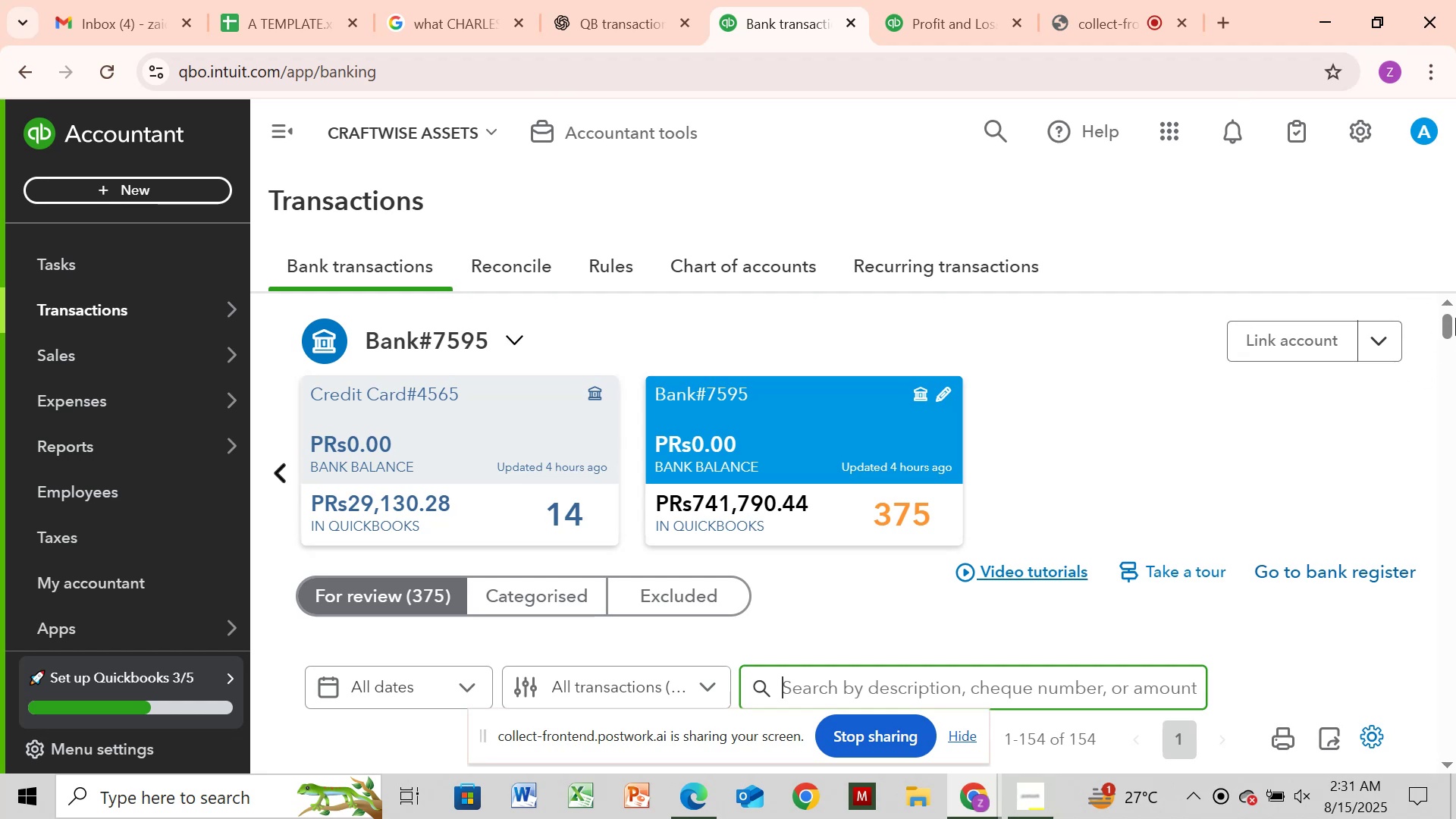 
left_click_drag(start_coordinate=[1442, 318], to_coordinate=[1454, 500])
 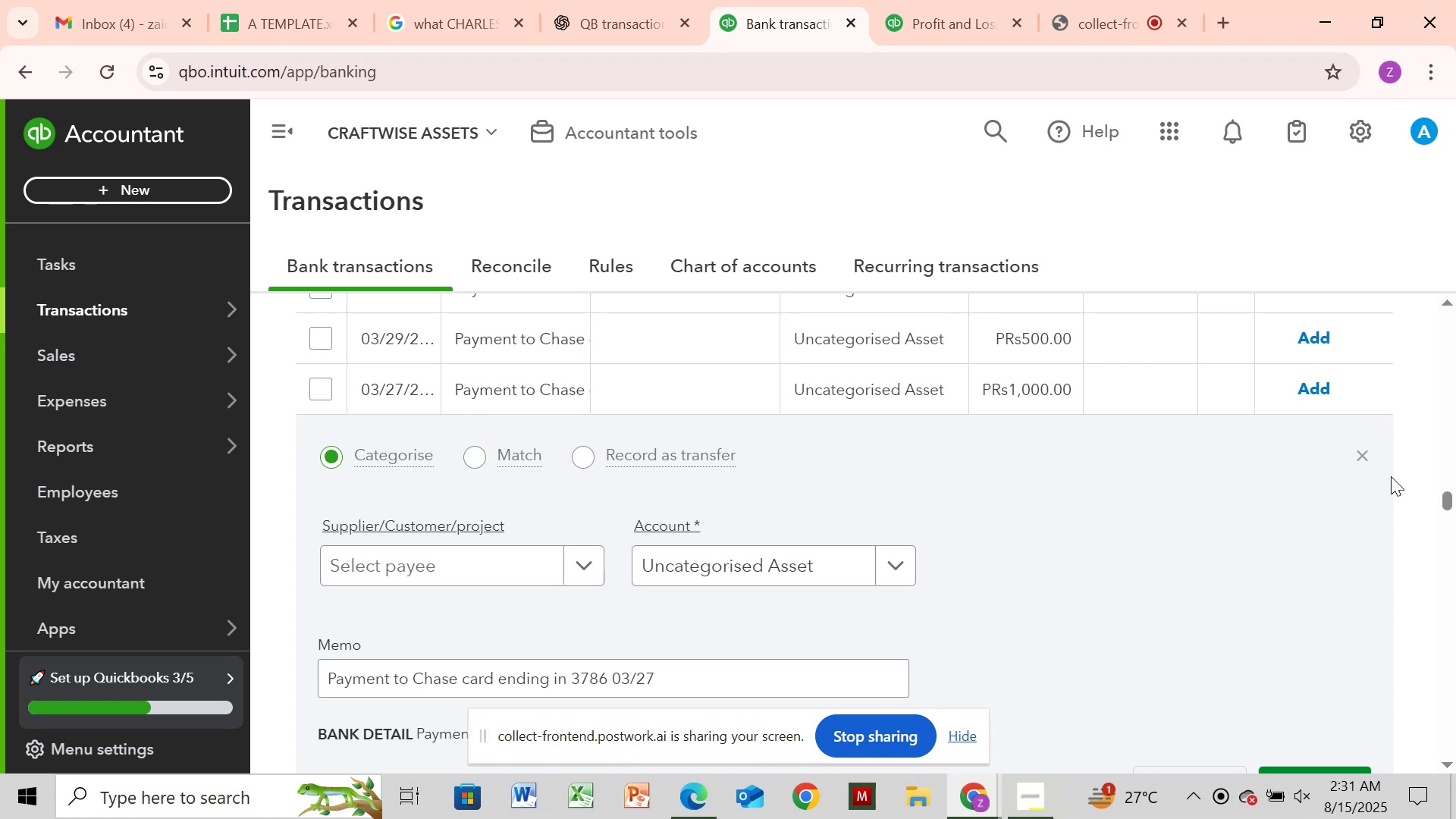 
wait(6.25)
 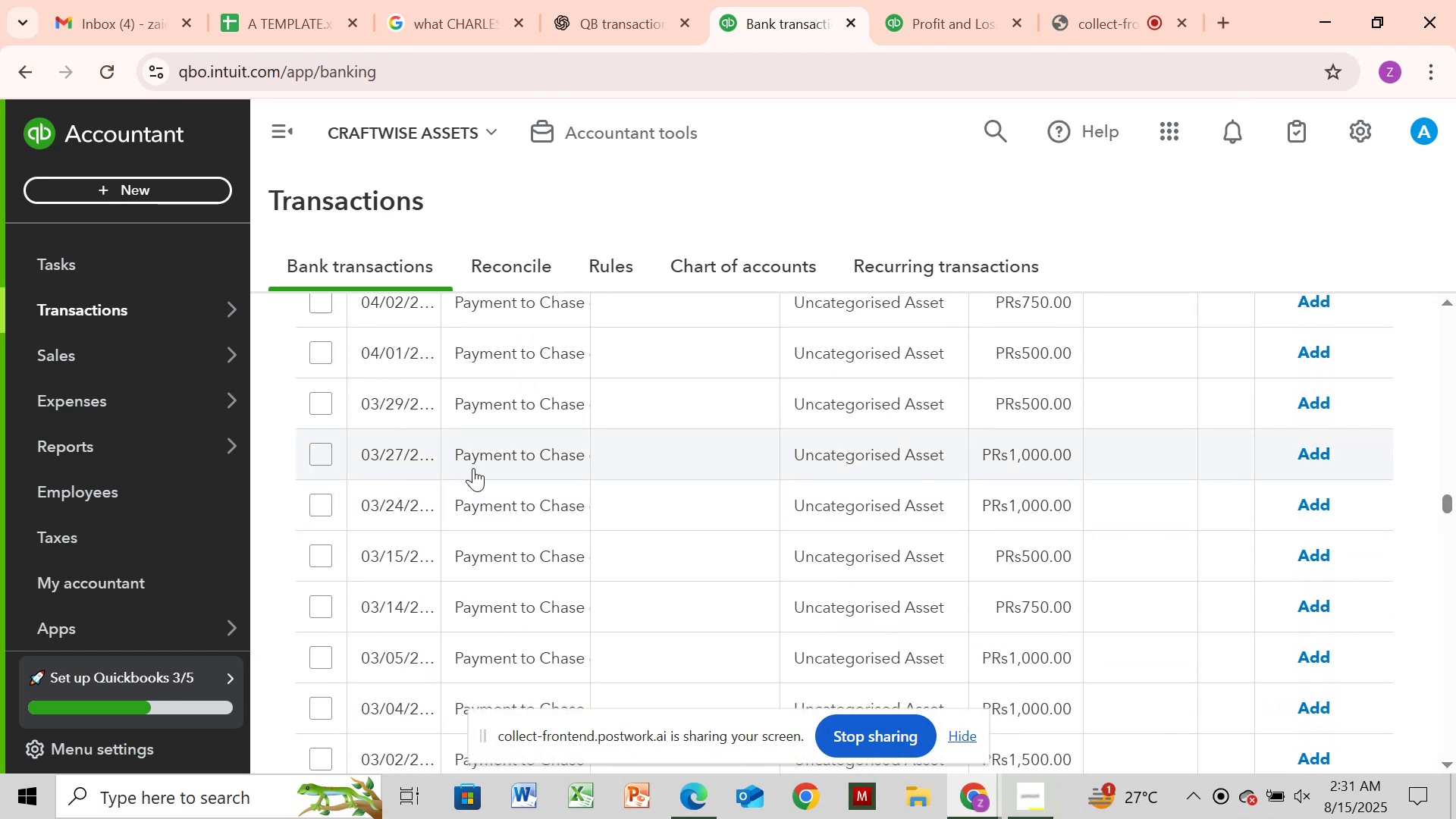 
left_click([1357, 449])
 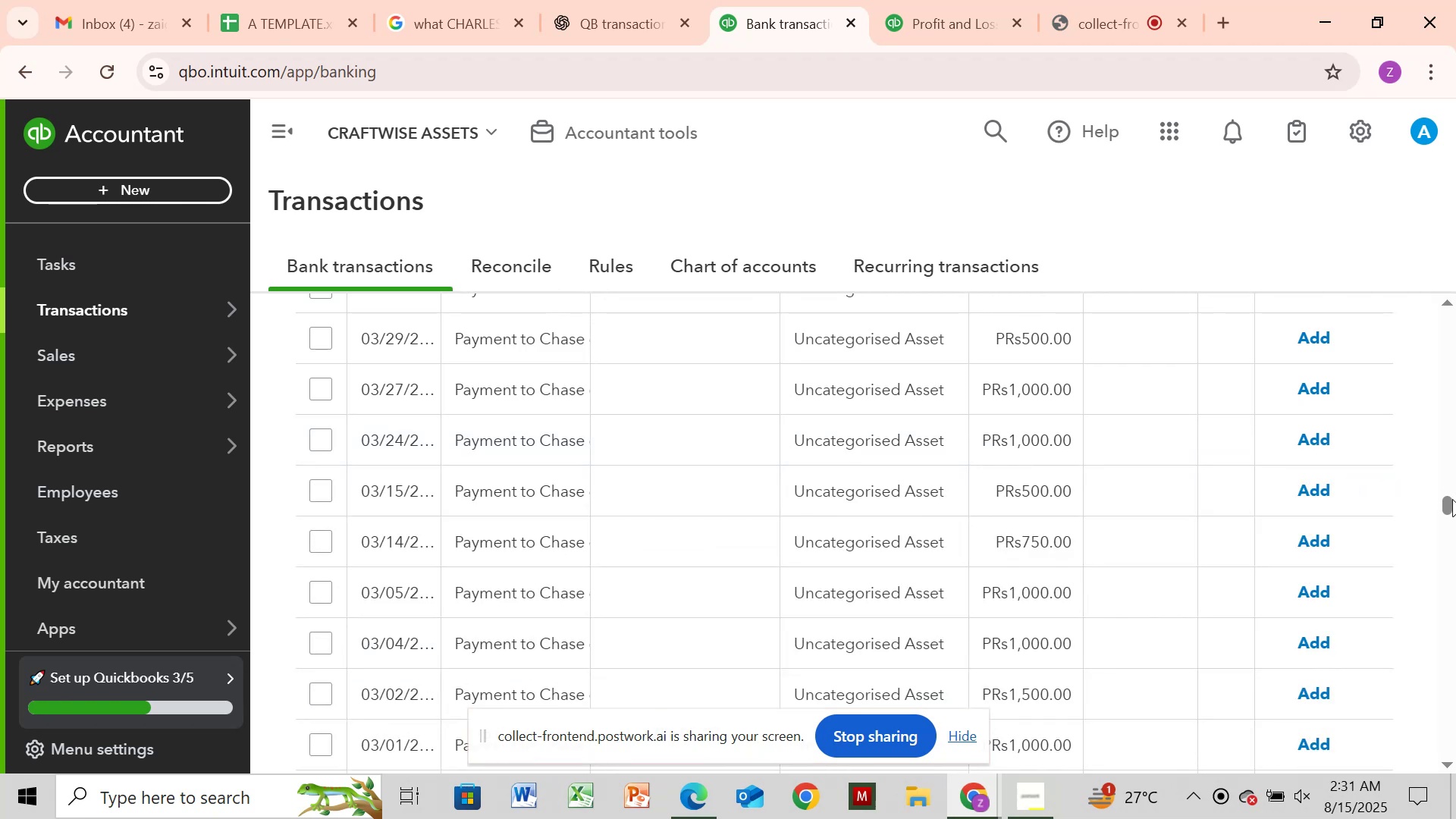 
left_click_drag(start_coordinate=[1448, 504], to_coordinate=[1450, 761])
 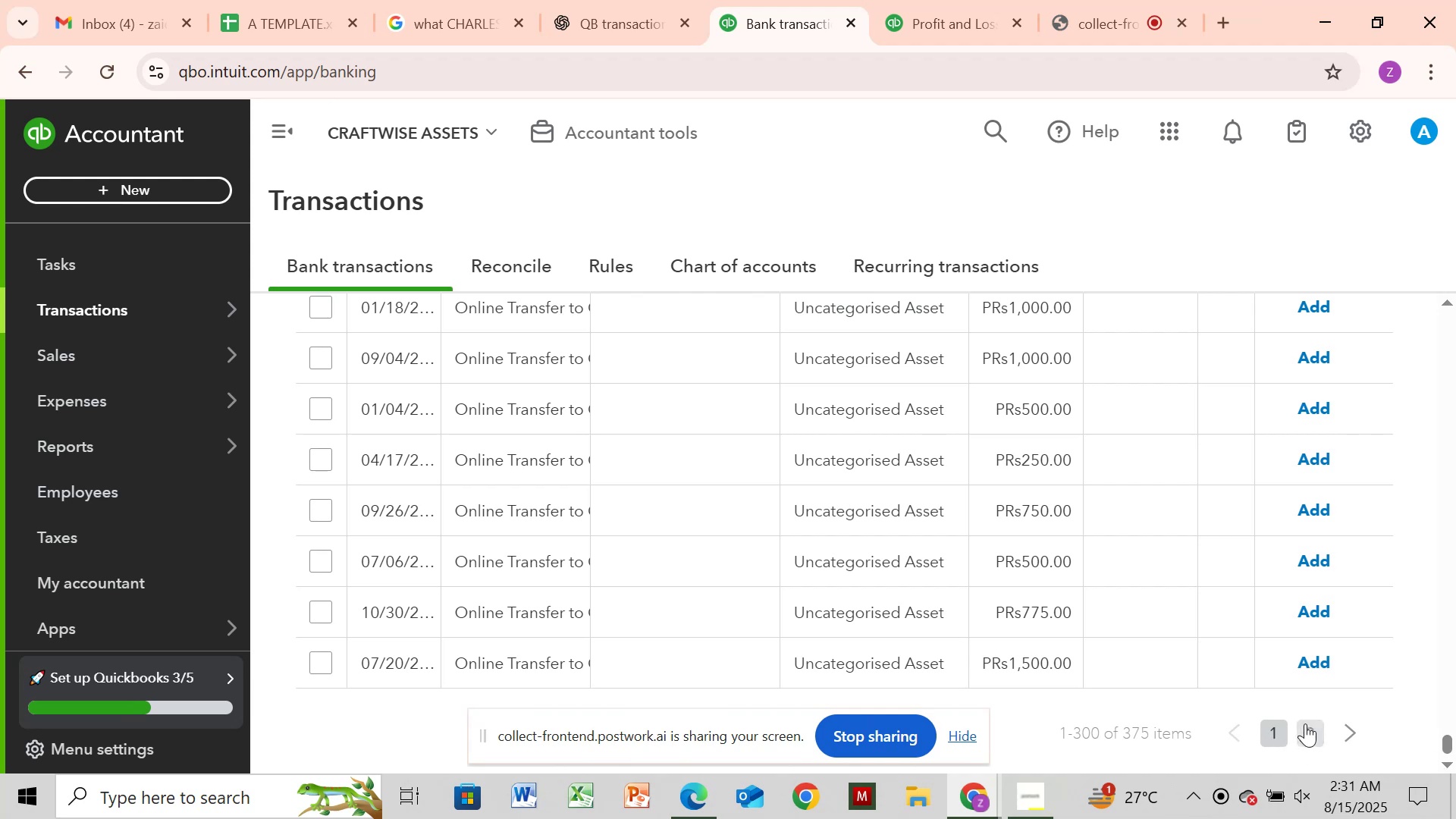 
left_click([1305, 723])
 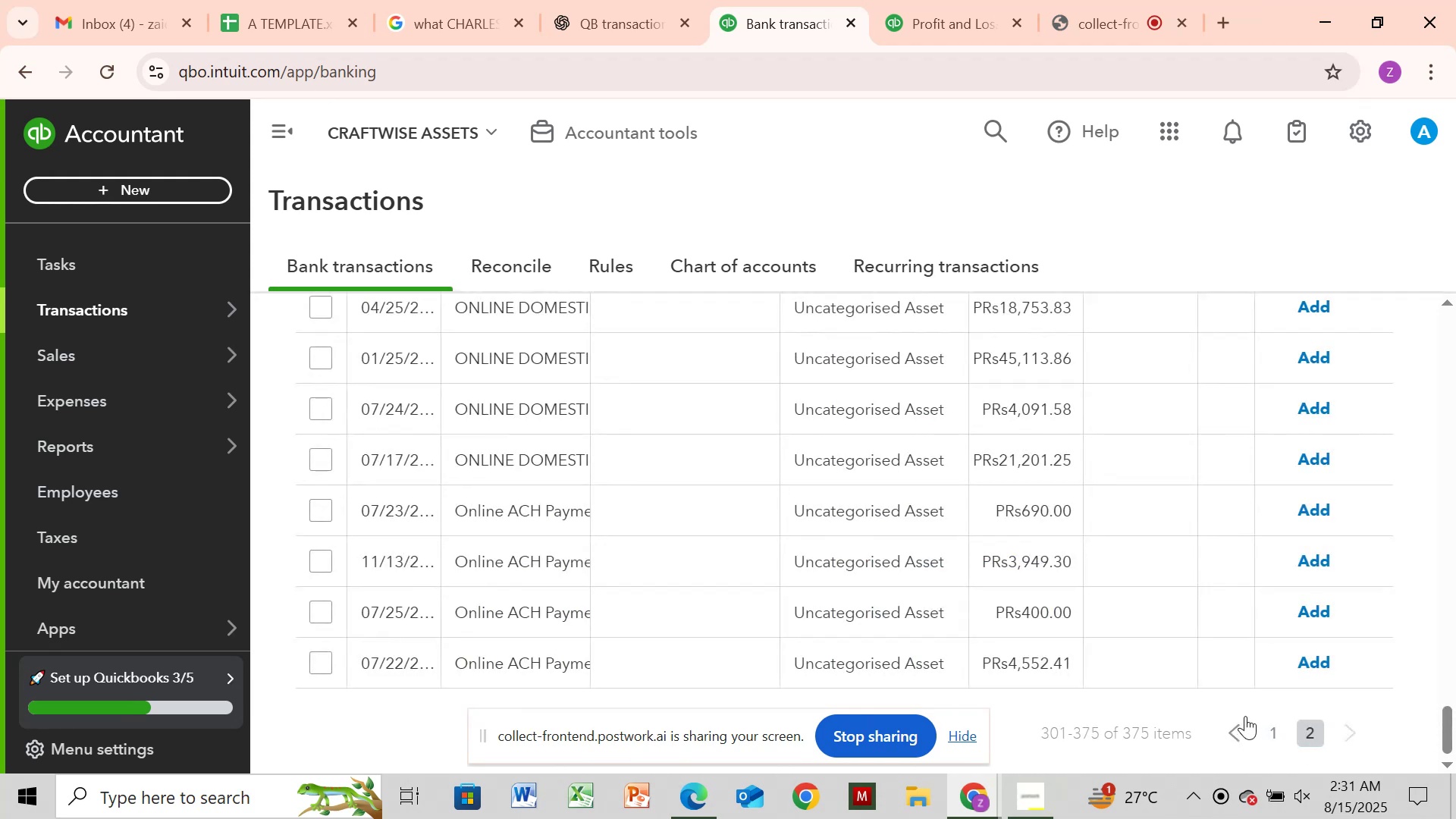 
wait(5.21)
 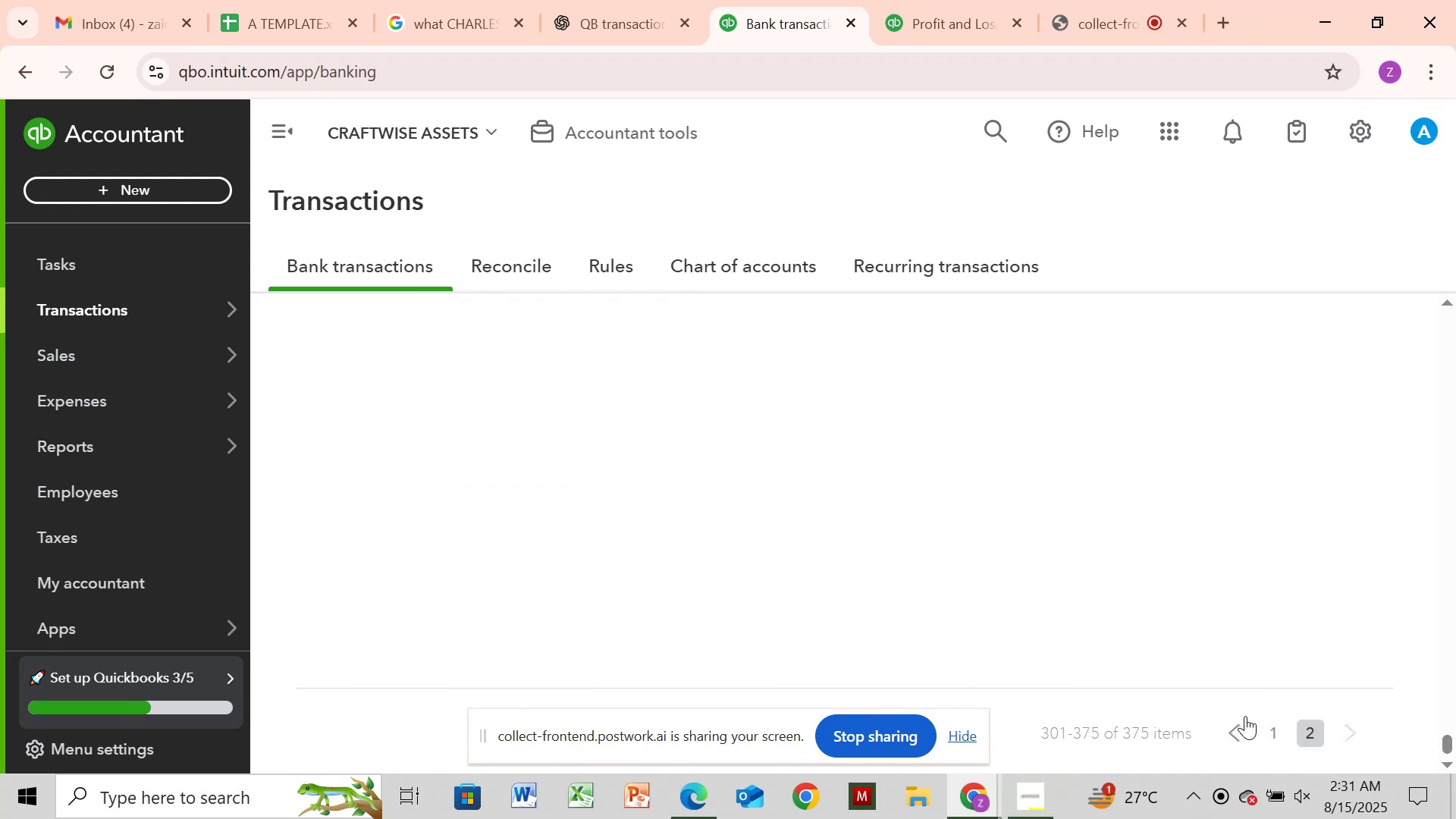 
mouse_move([555, 405])
 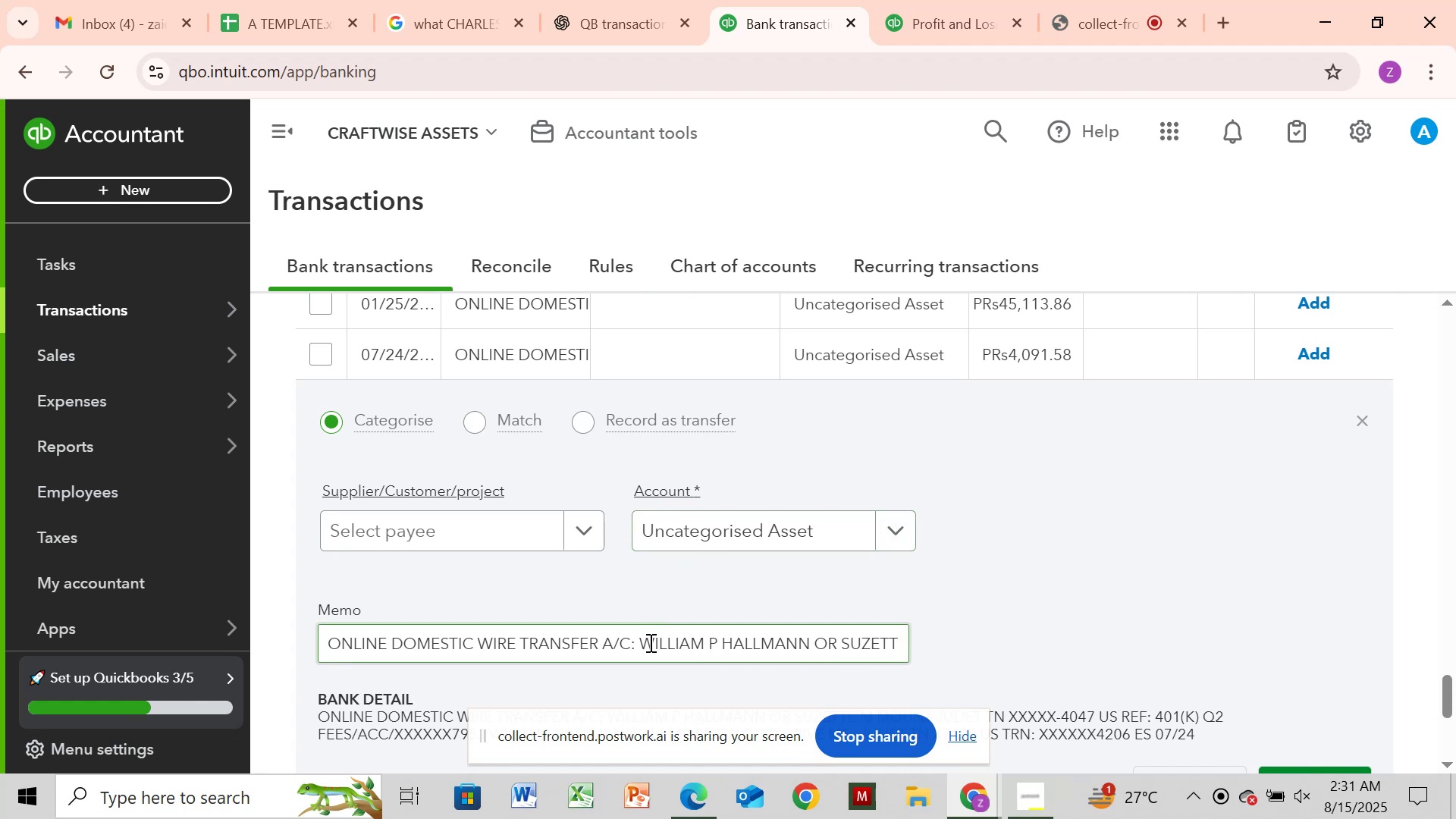 
left_click_drag(start_coordinate=[645, 644], to_coordinate=[965, 664])
 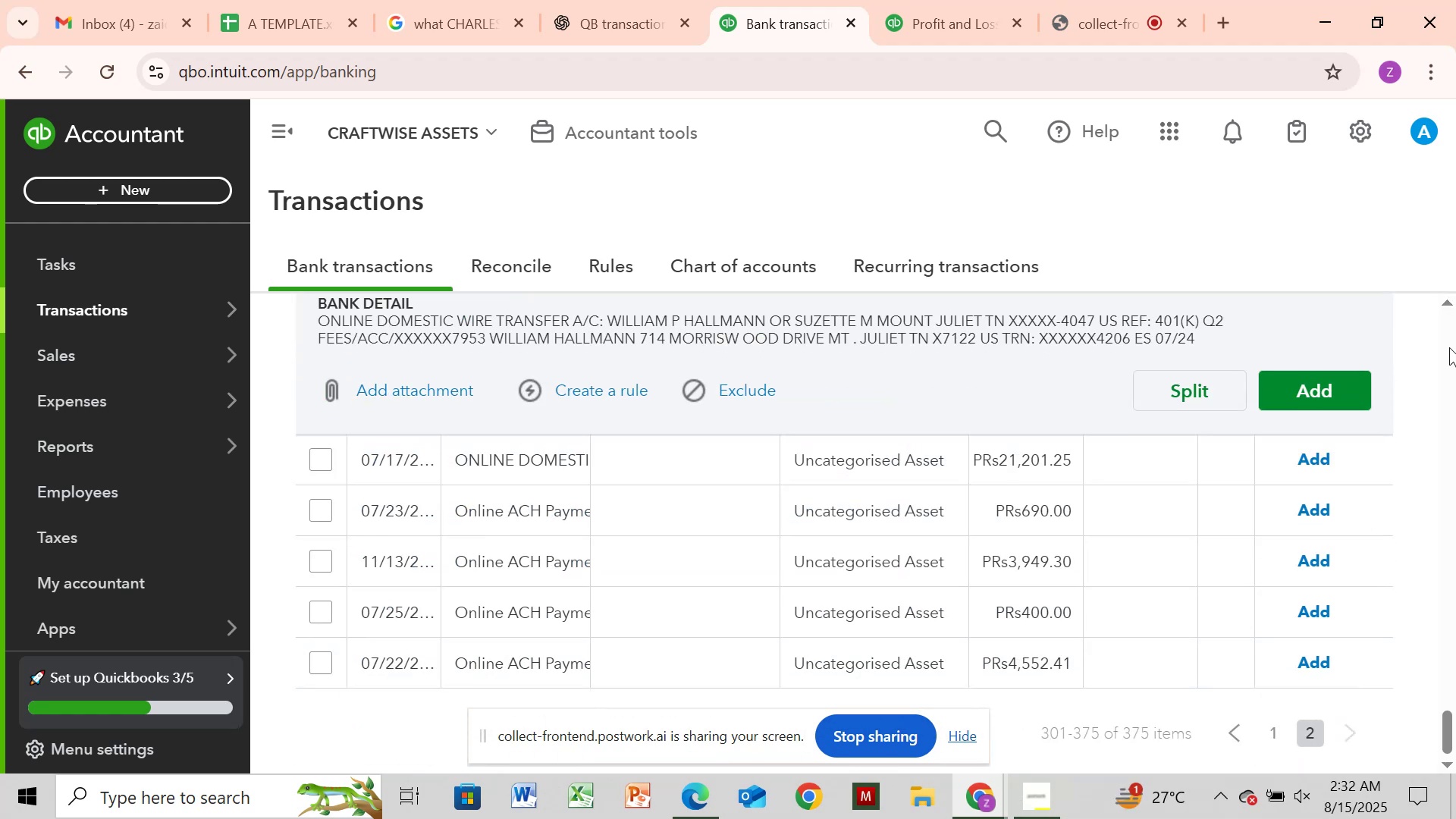 
left_click([1445, 372])
 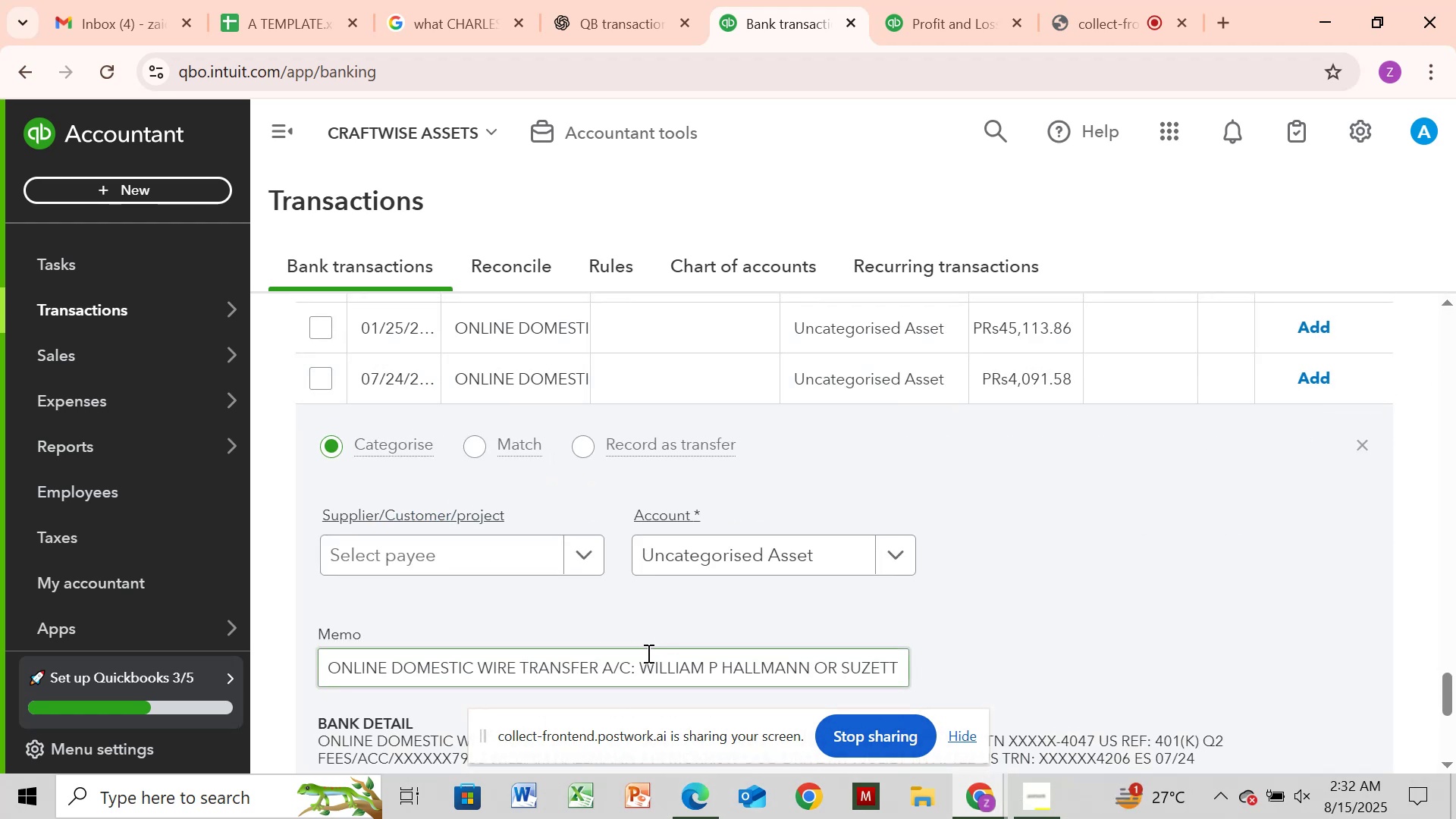 
left_click_drag(start_coordinate=[638, 667], to_coordinate=[711, 667])
 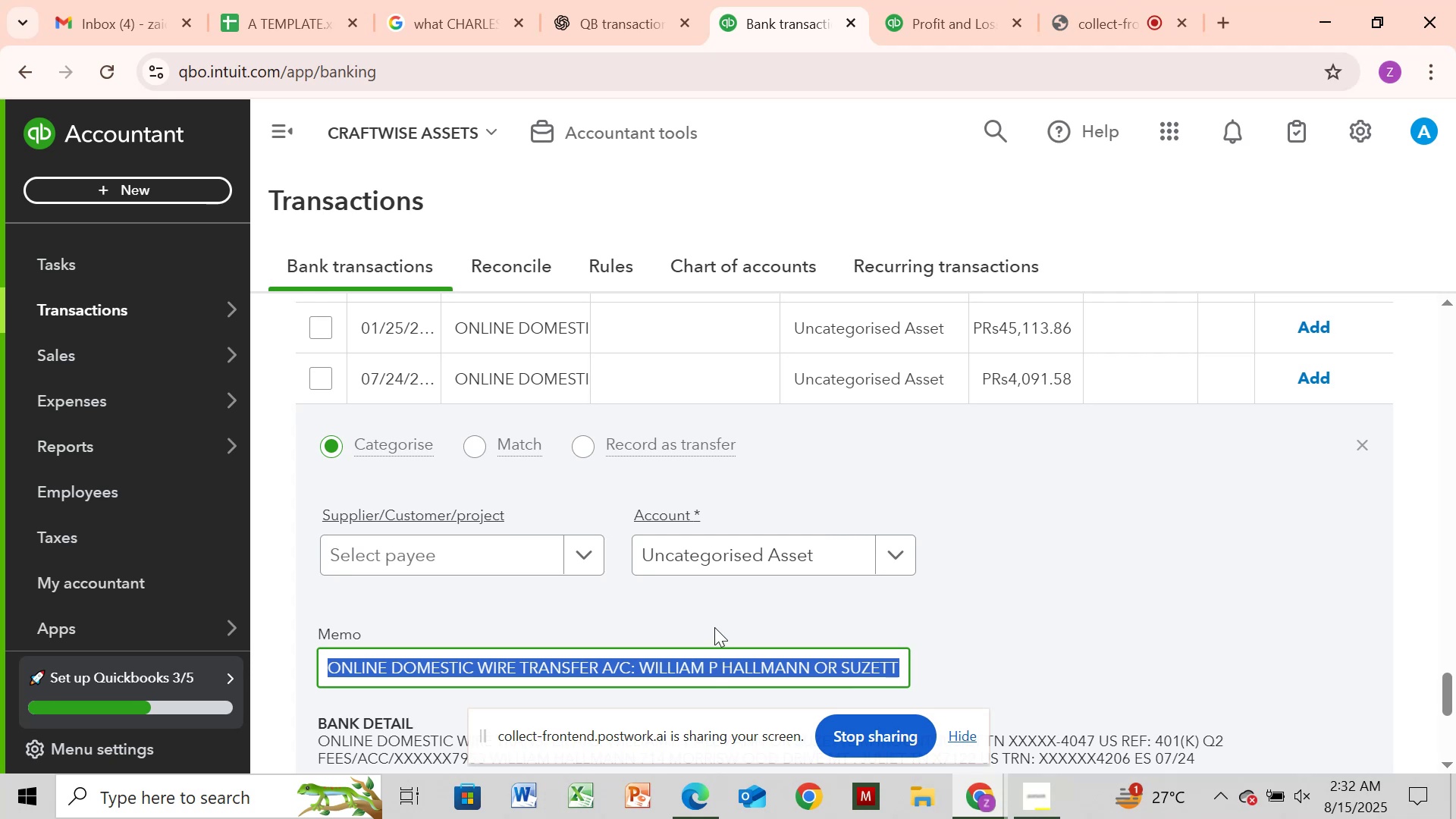 
left_click([714, 627])
 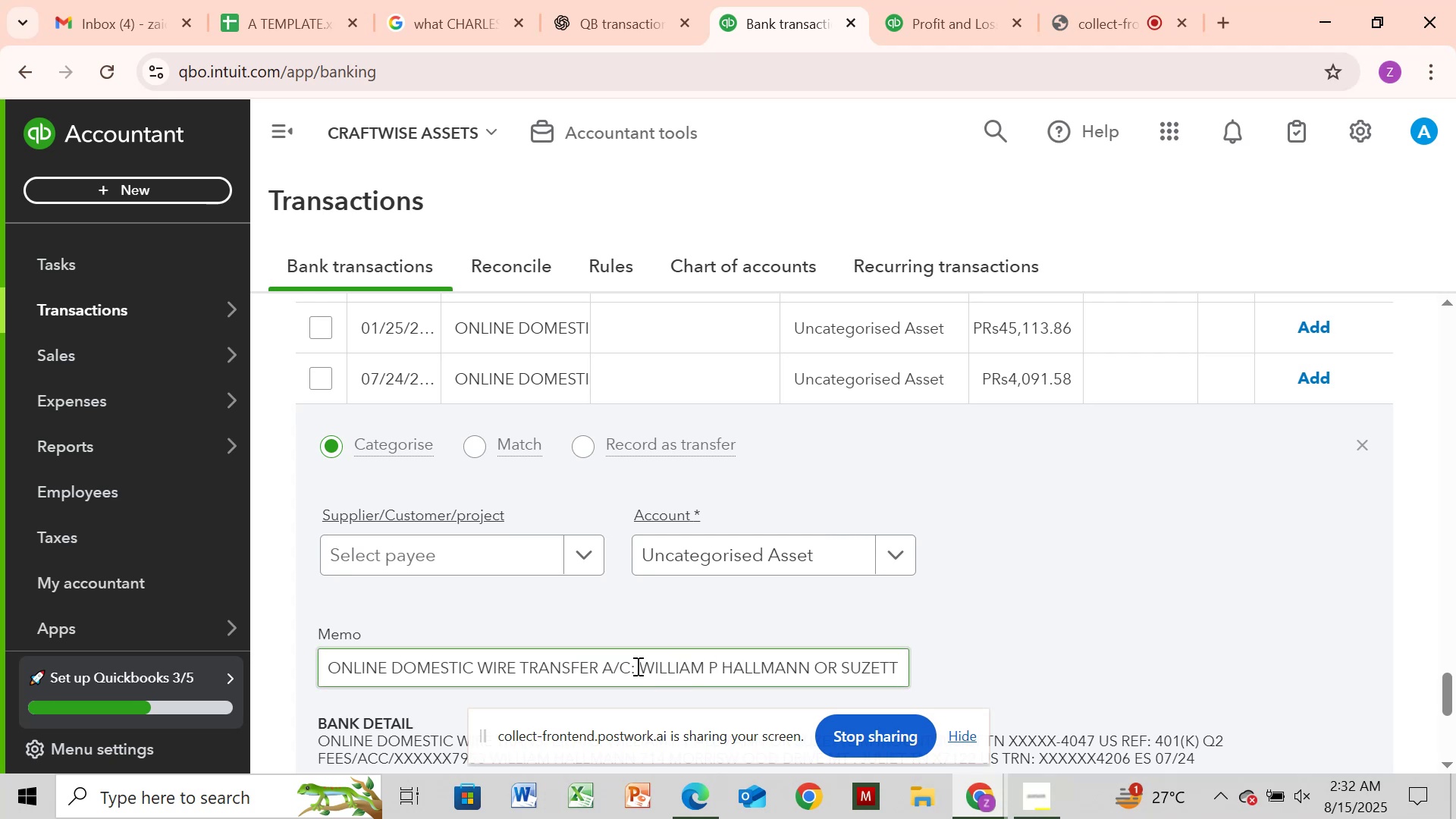 
left_click_drag(start_coordinate=[636, 666], to_coordinate=[559, 645])
 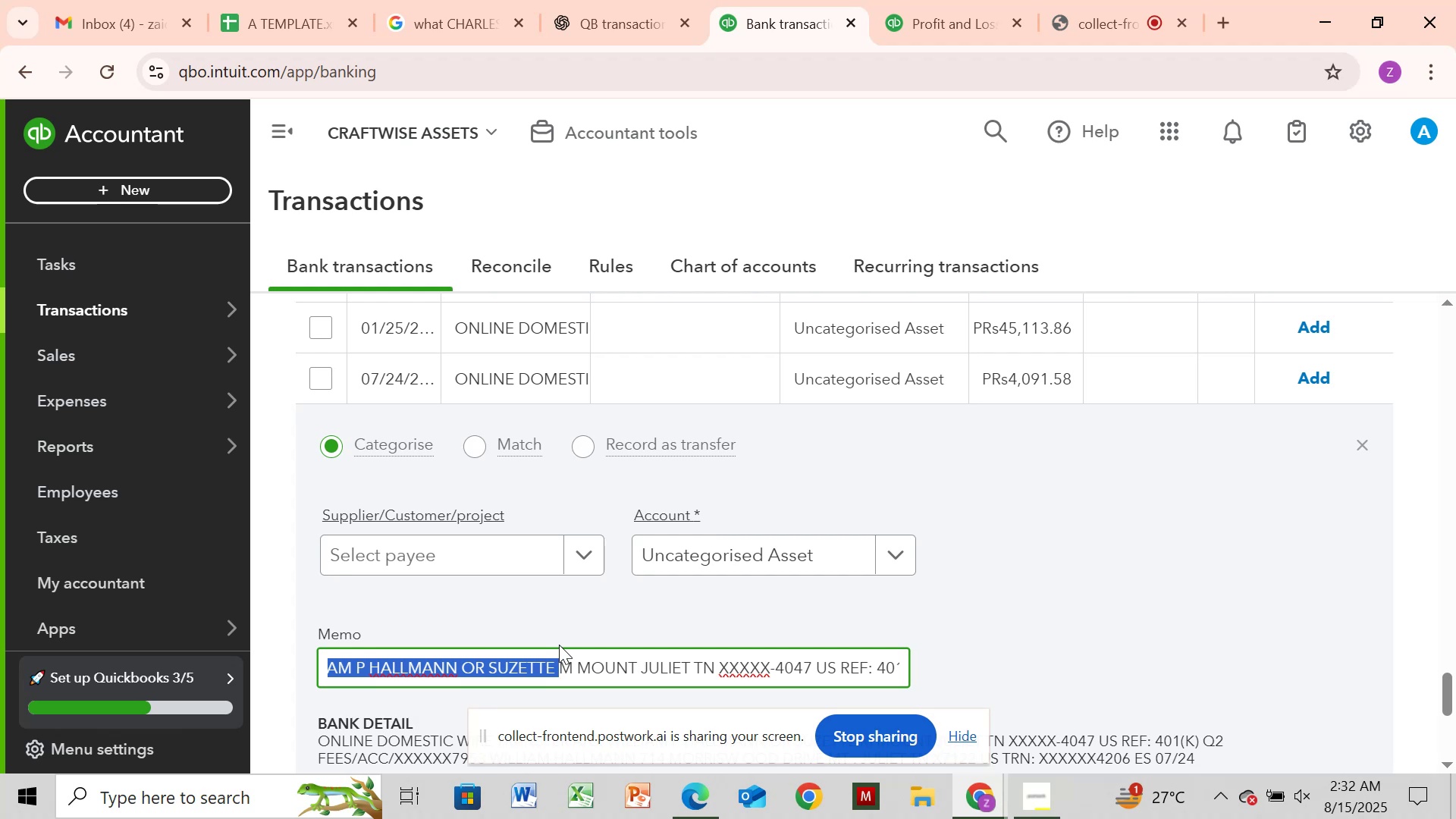 
key(Control+C)
 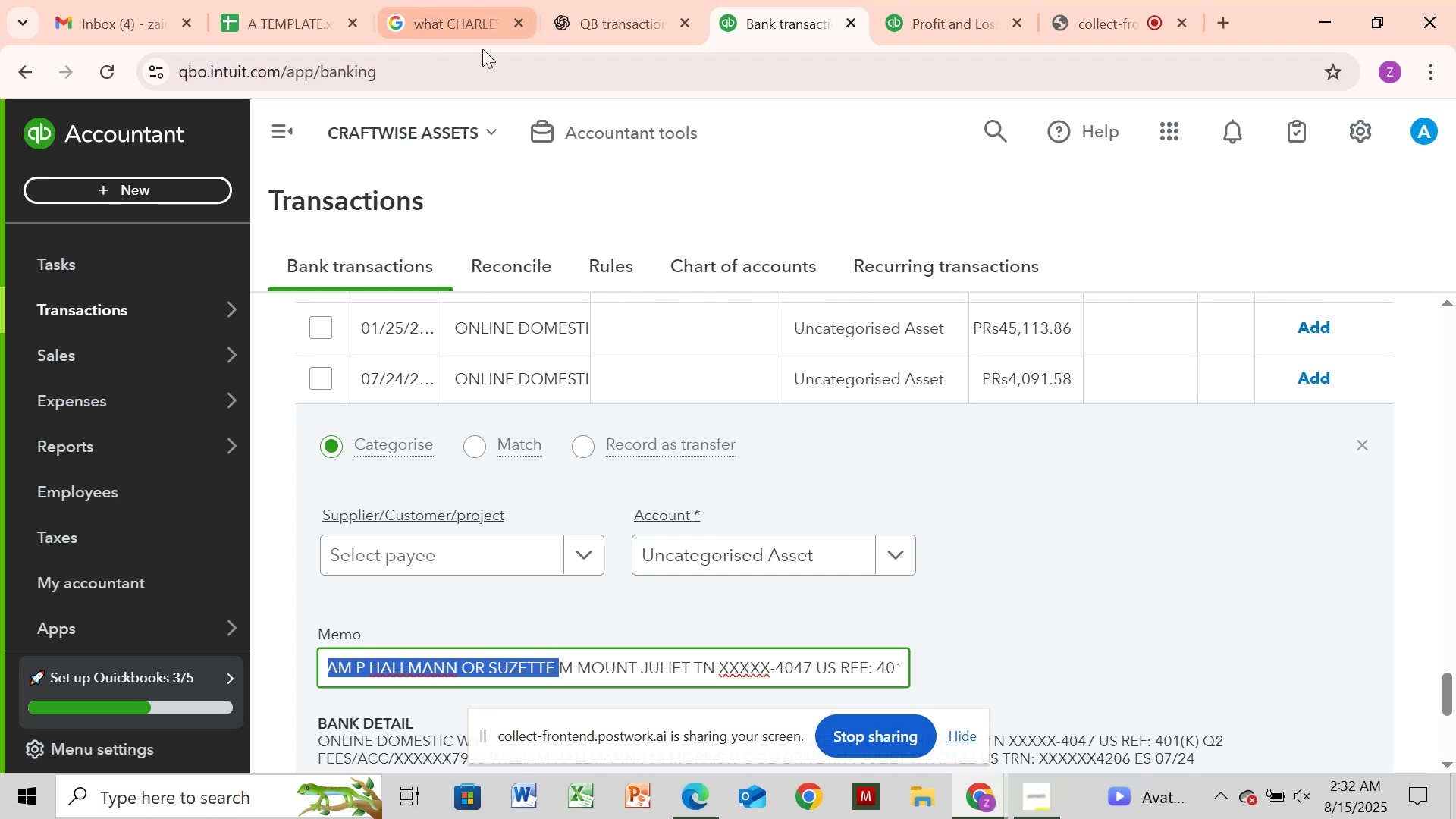 
left_click([483, 42])
 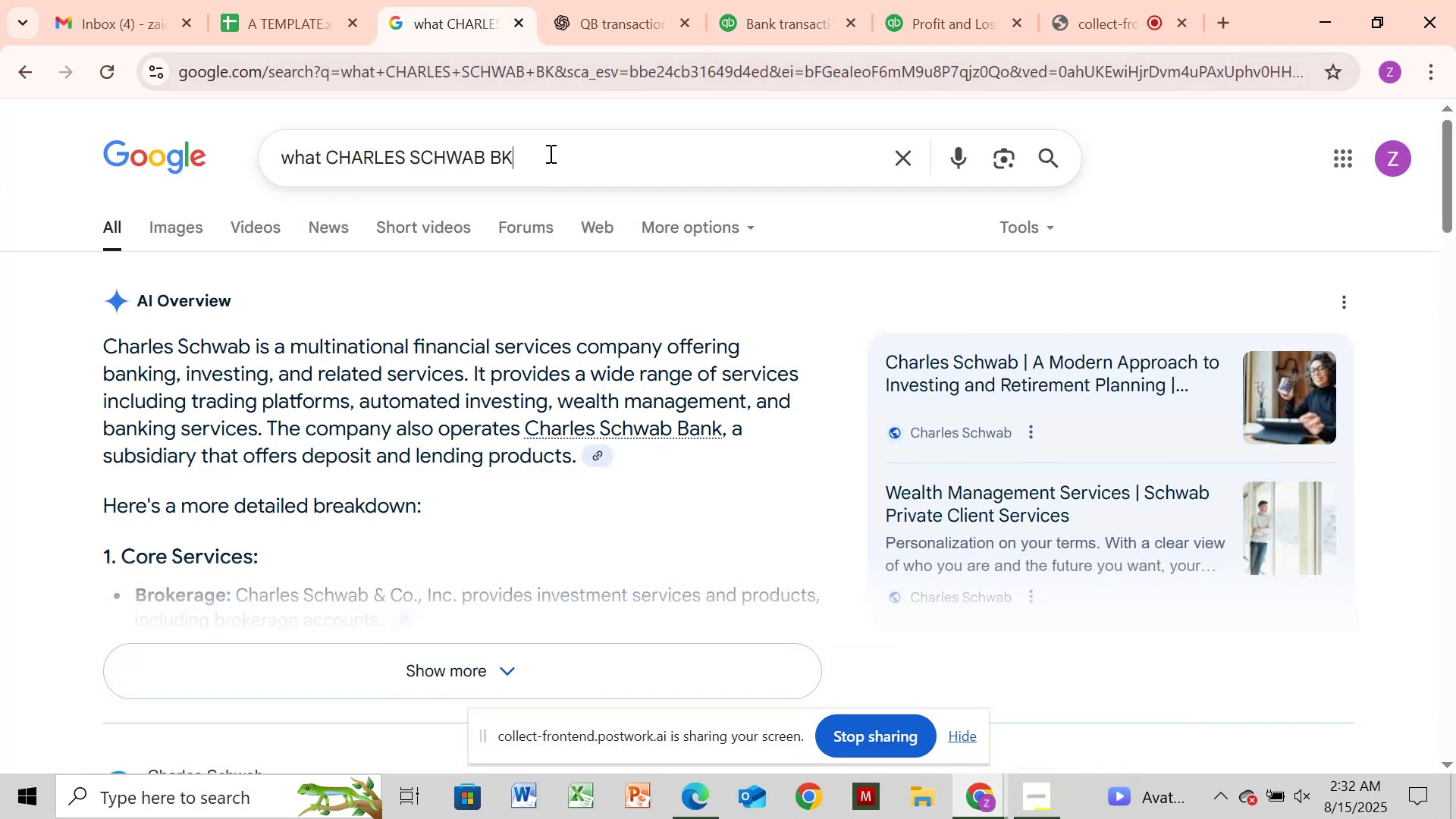 
hold_key(key=Backspace, duration=1.06)
 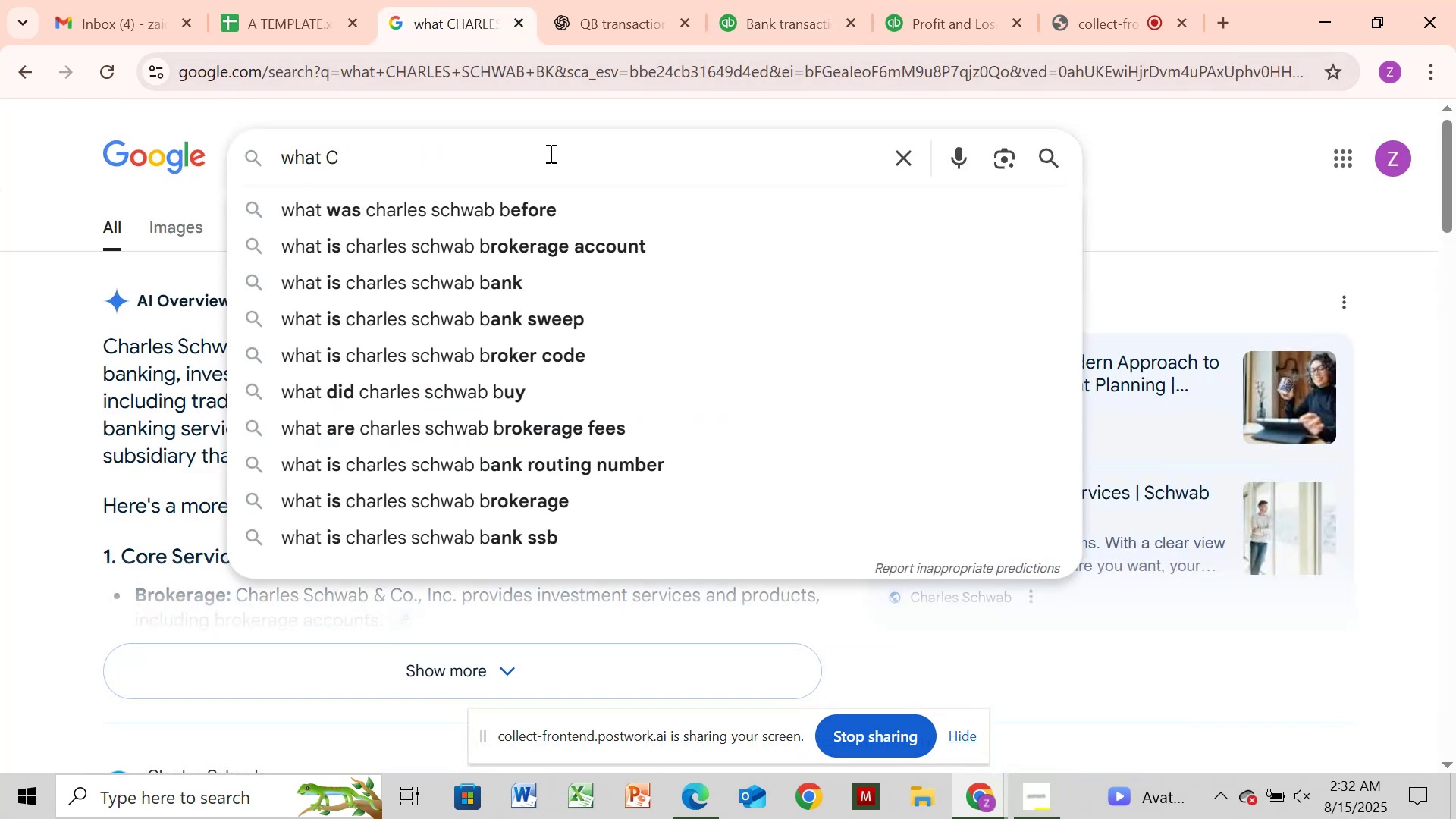 
key(Backspace)
 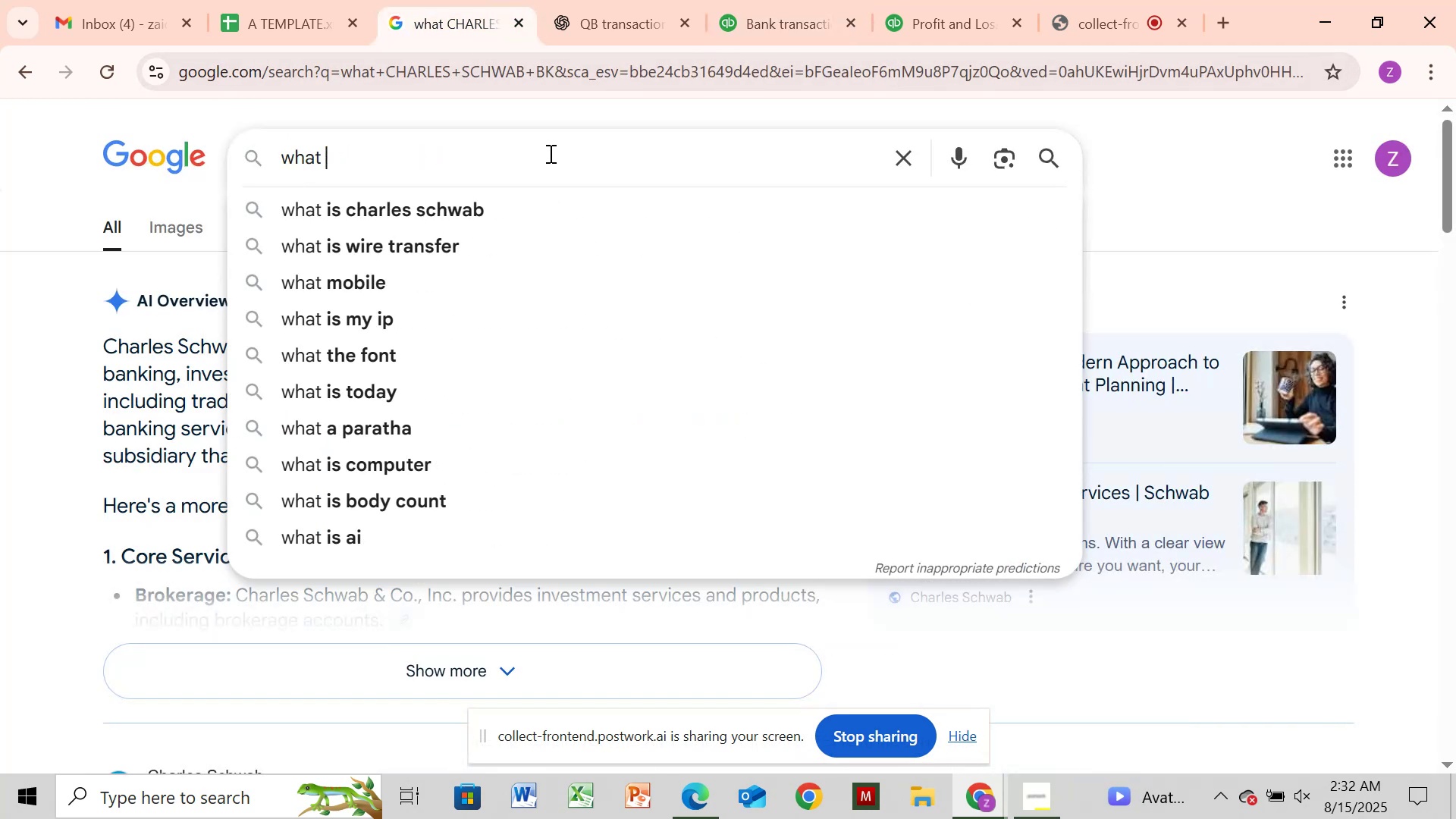 
key(Control+V)
 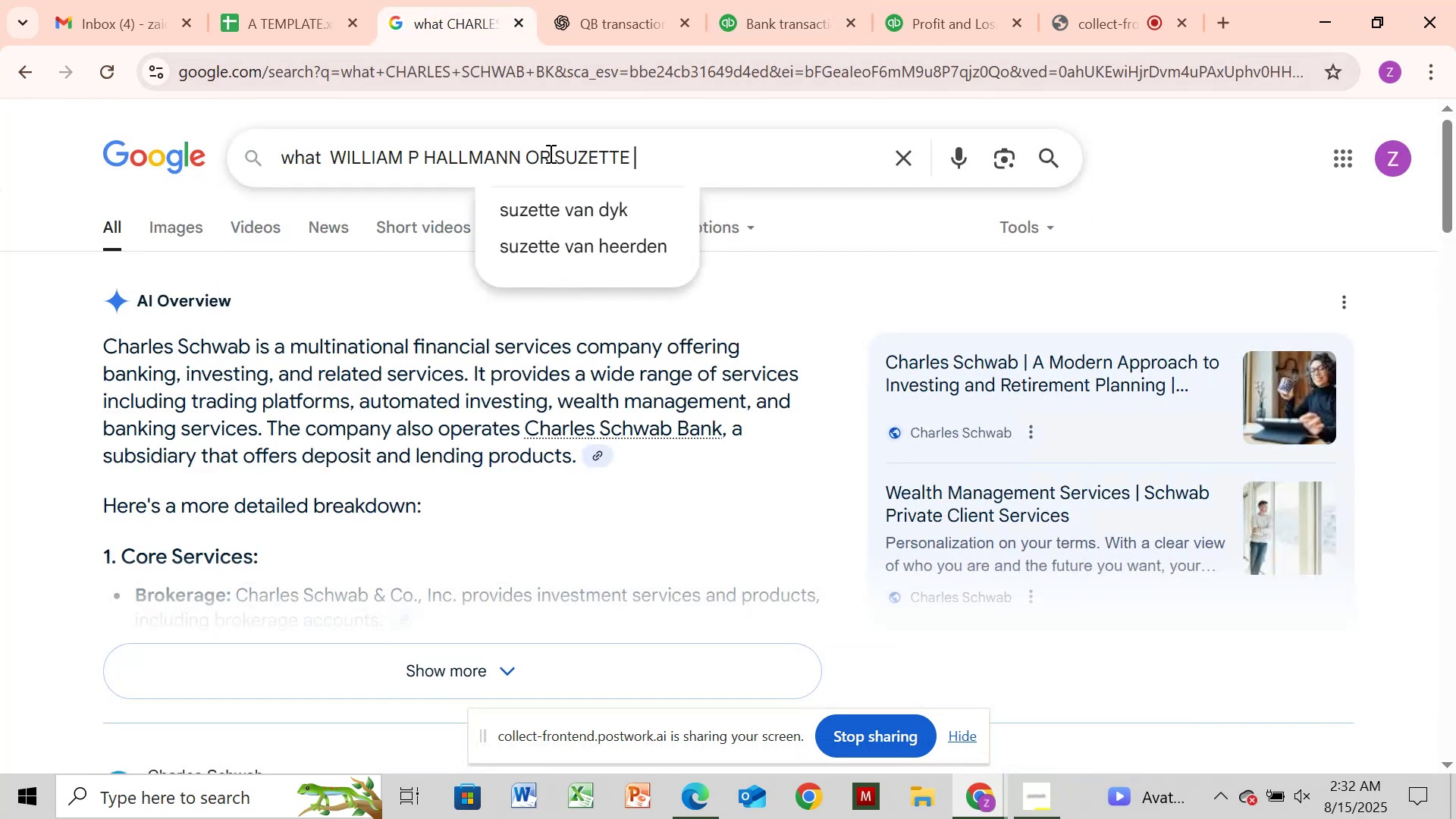 
key(Enter)
 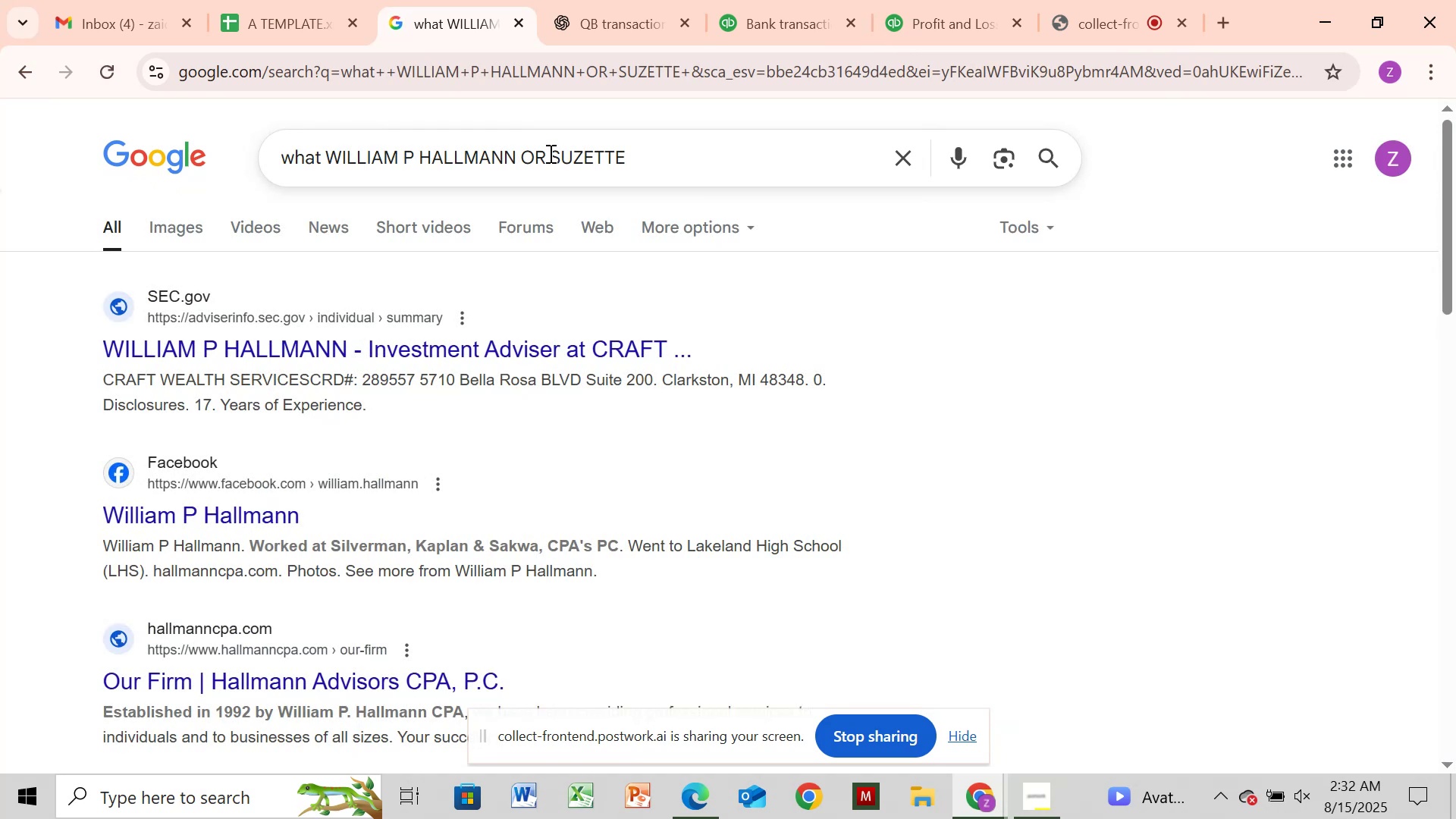 
wait(11.3)
 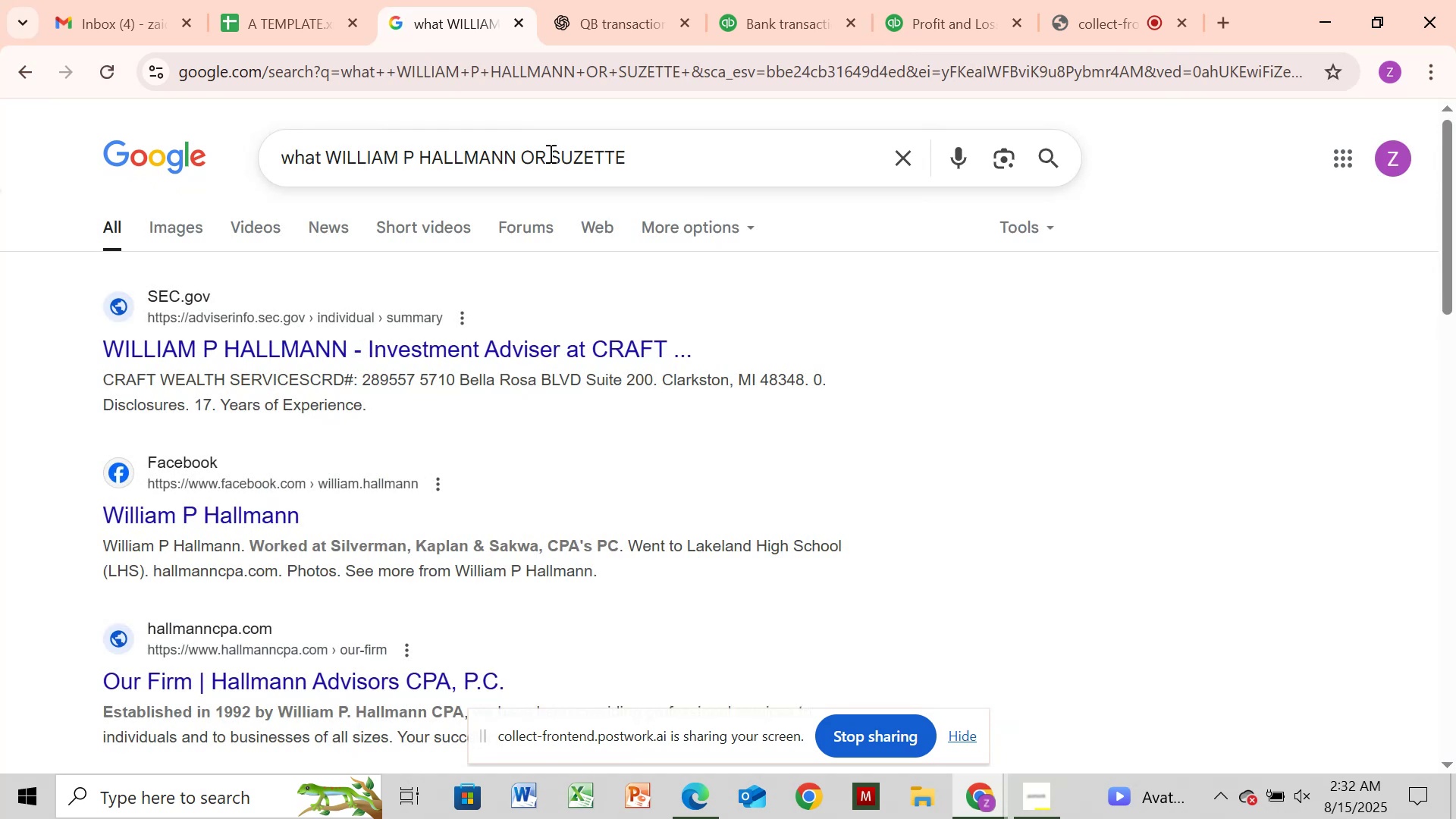 
left_click([792, 20])
 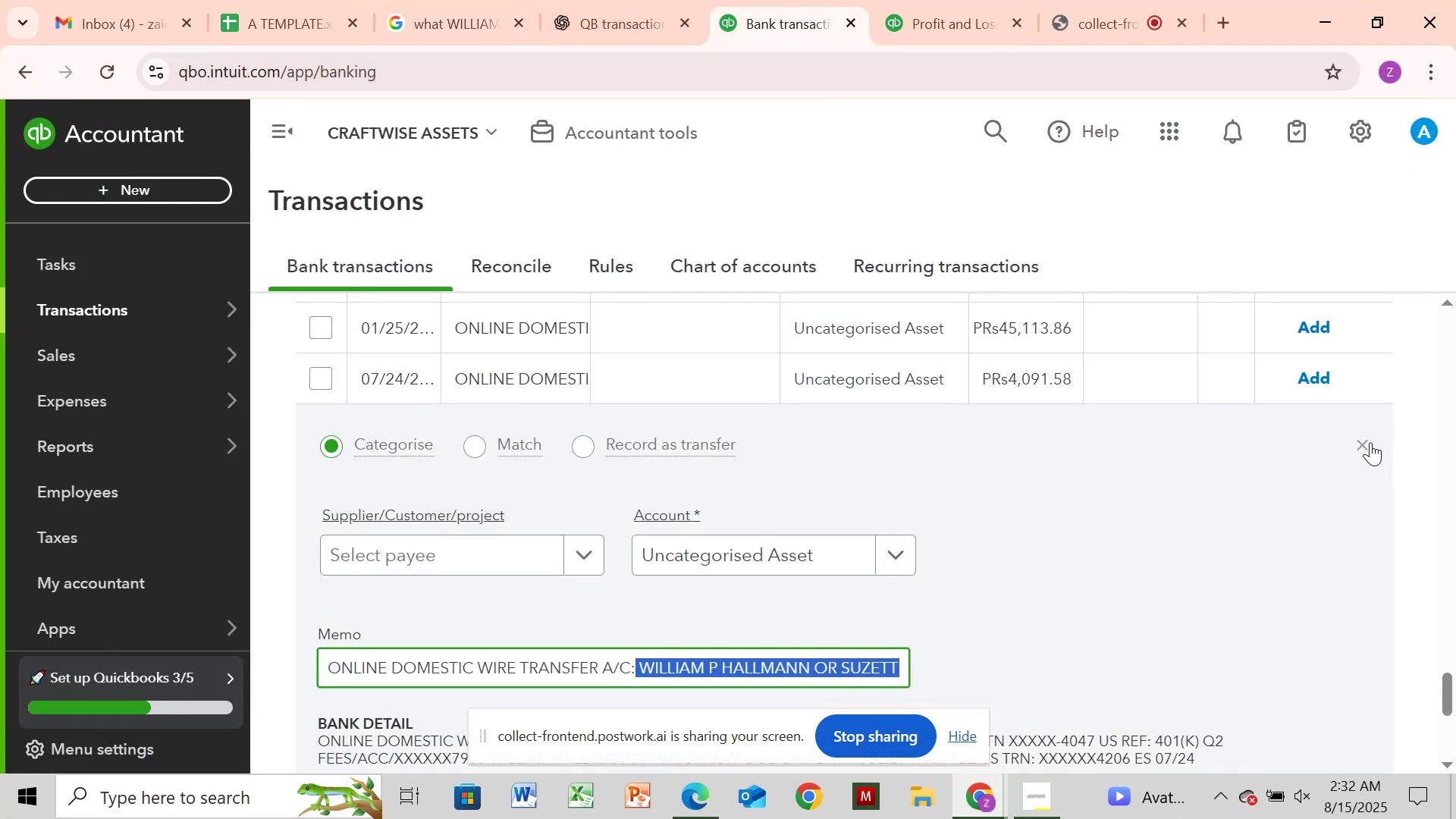 
wait(5.58)
 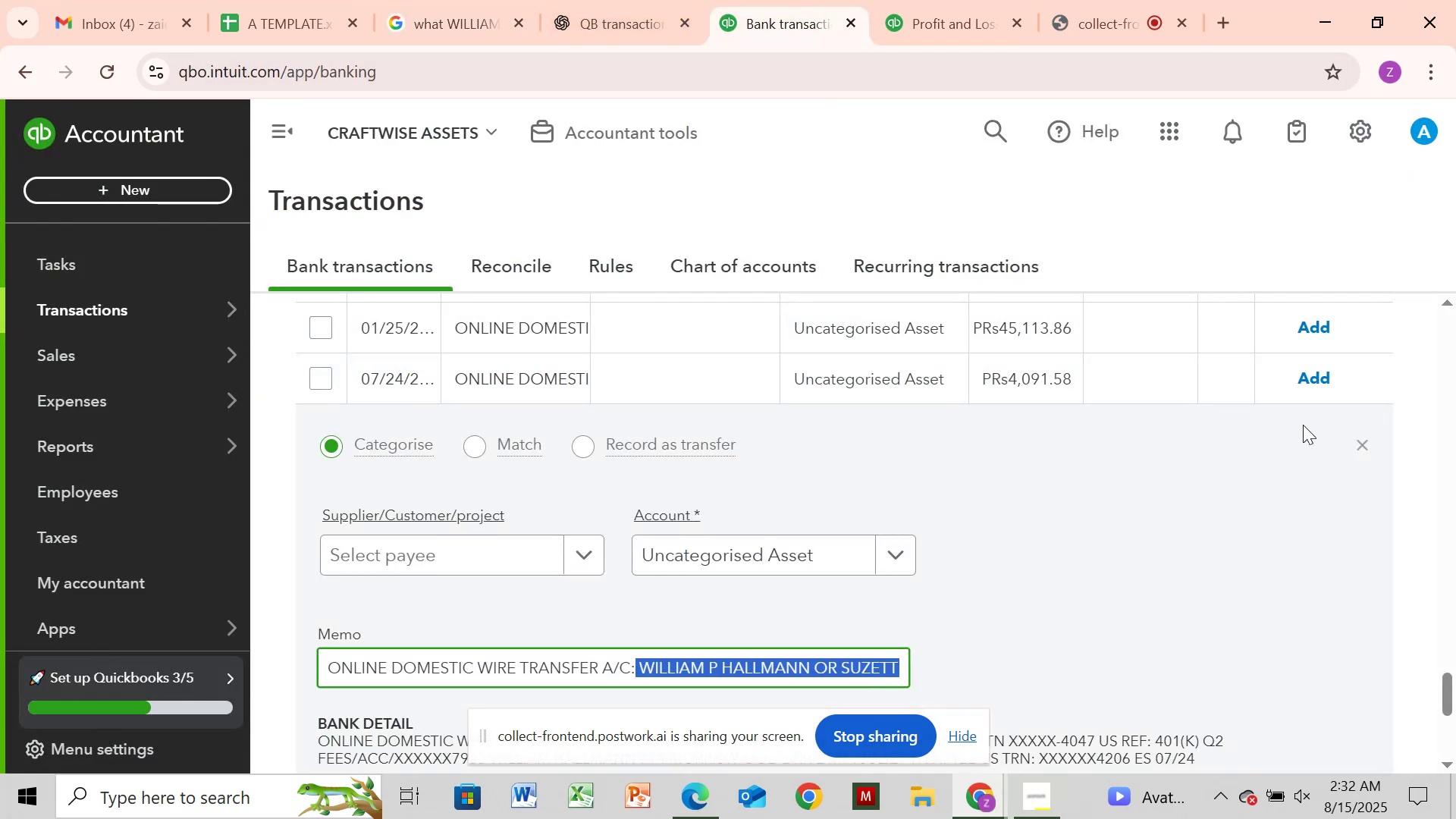 
left_click([1370, 442])
 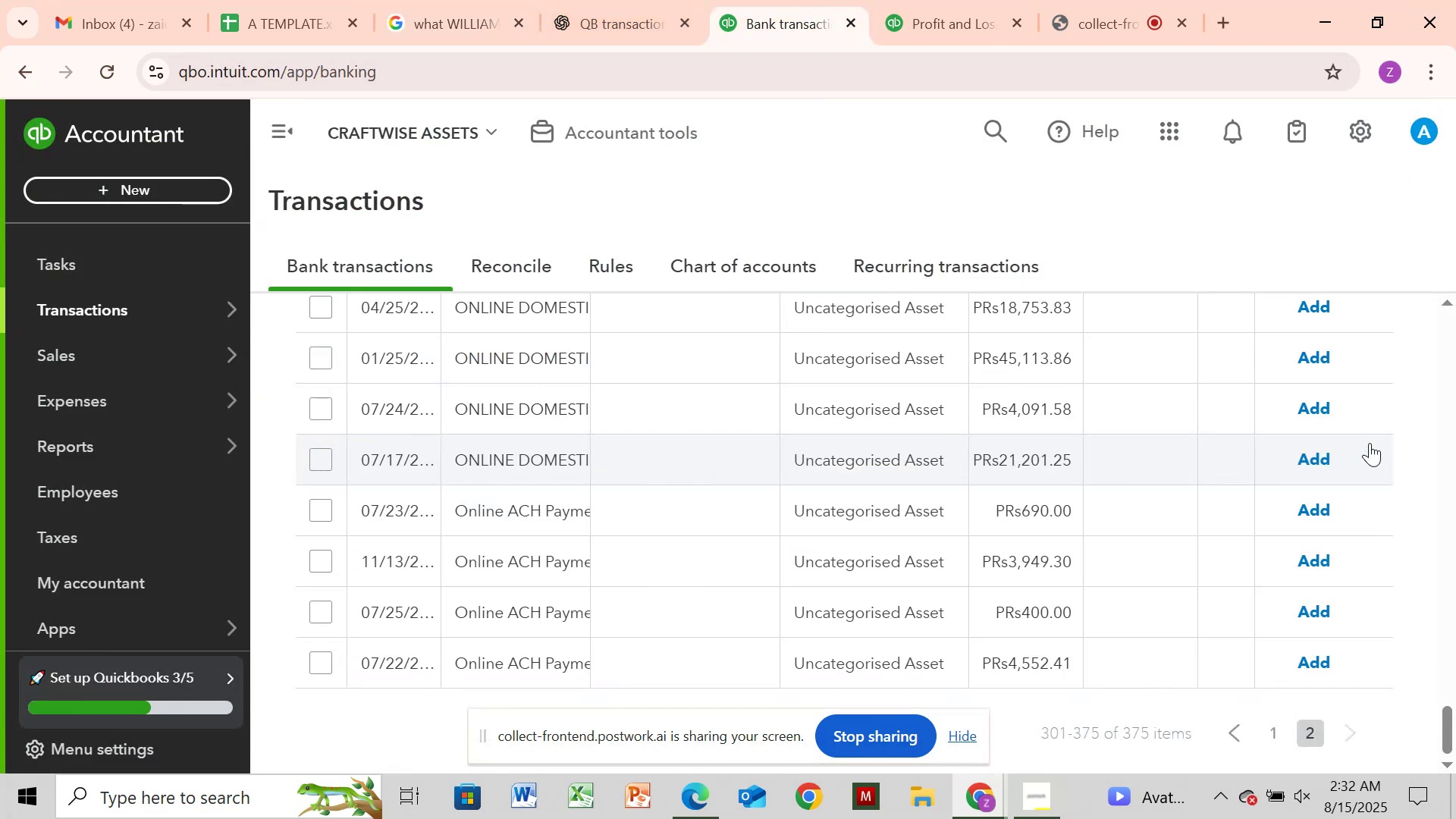 
left_click_drag(start_coordinate=[1454, 411], to_coordinate=[1455, 332])
 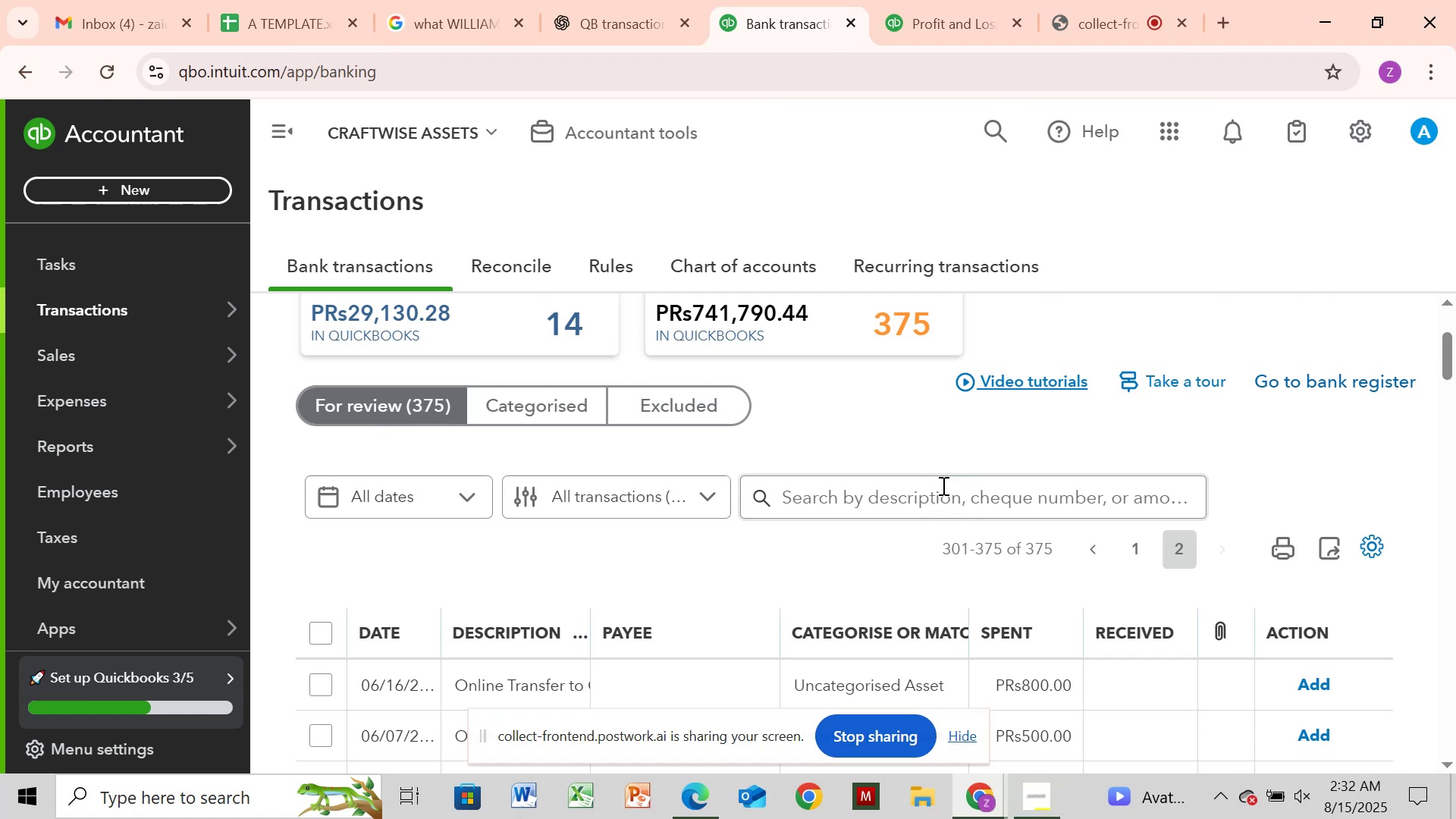 
left_click([942, 485])
 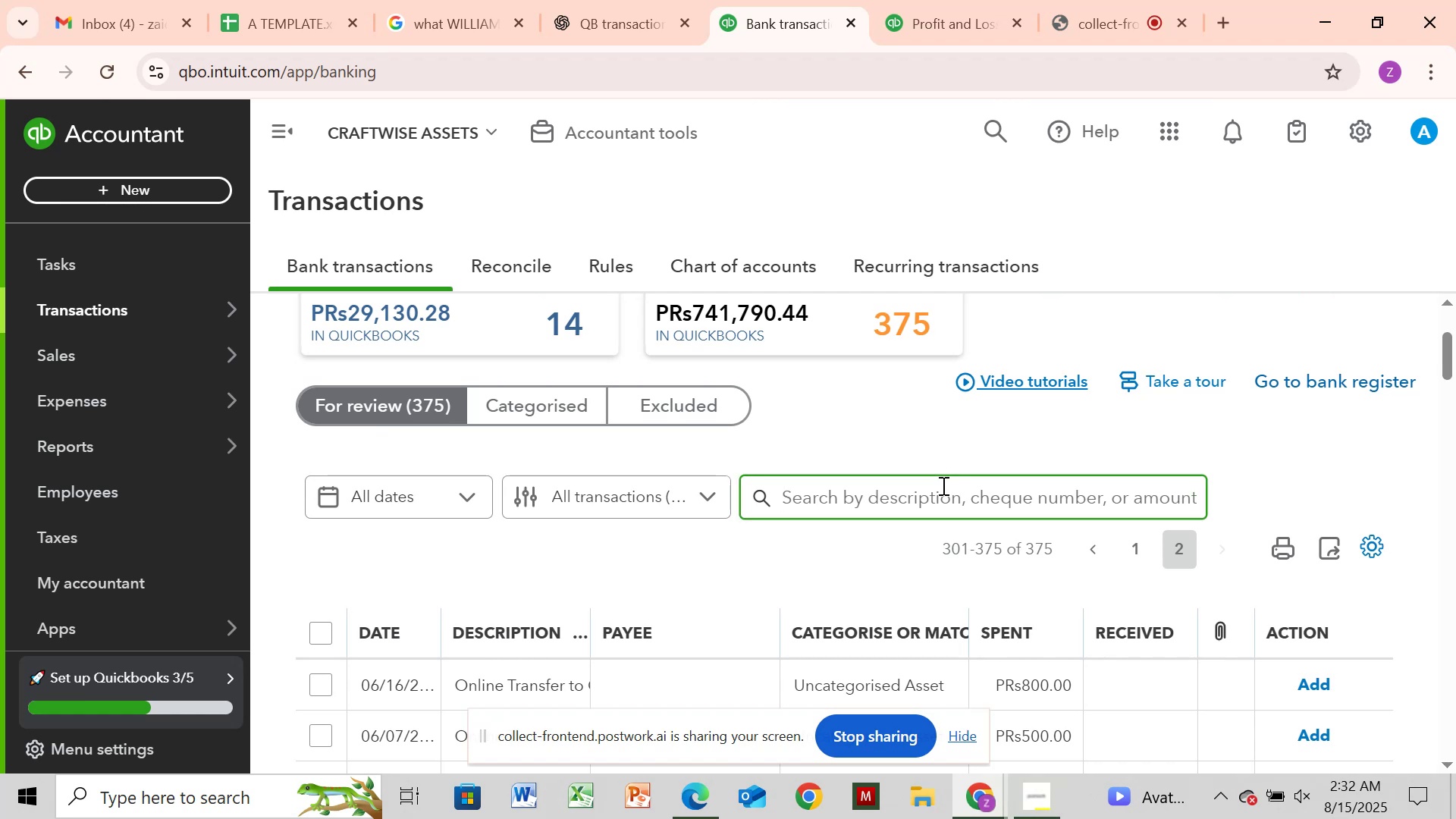 
key(Control+V)
 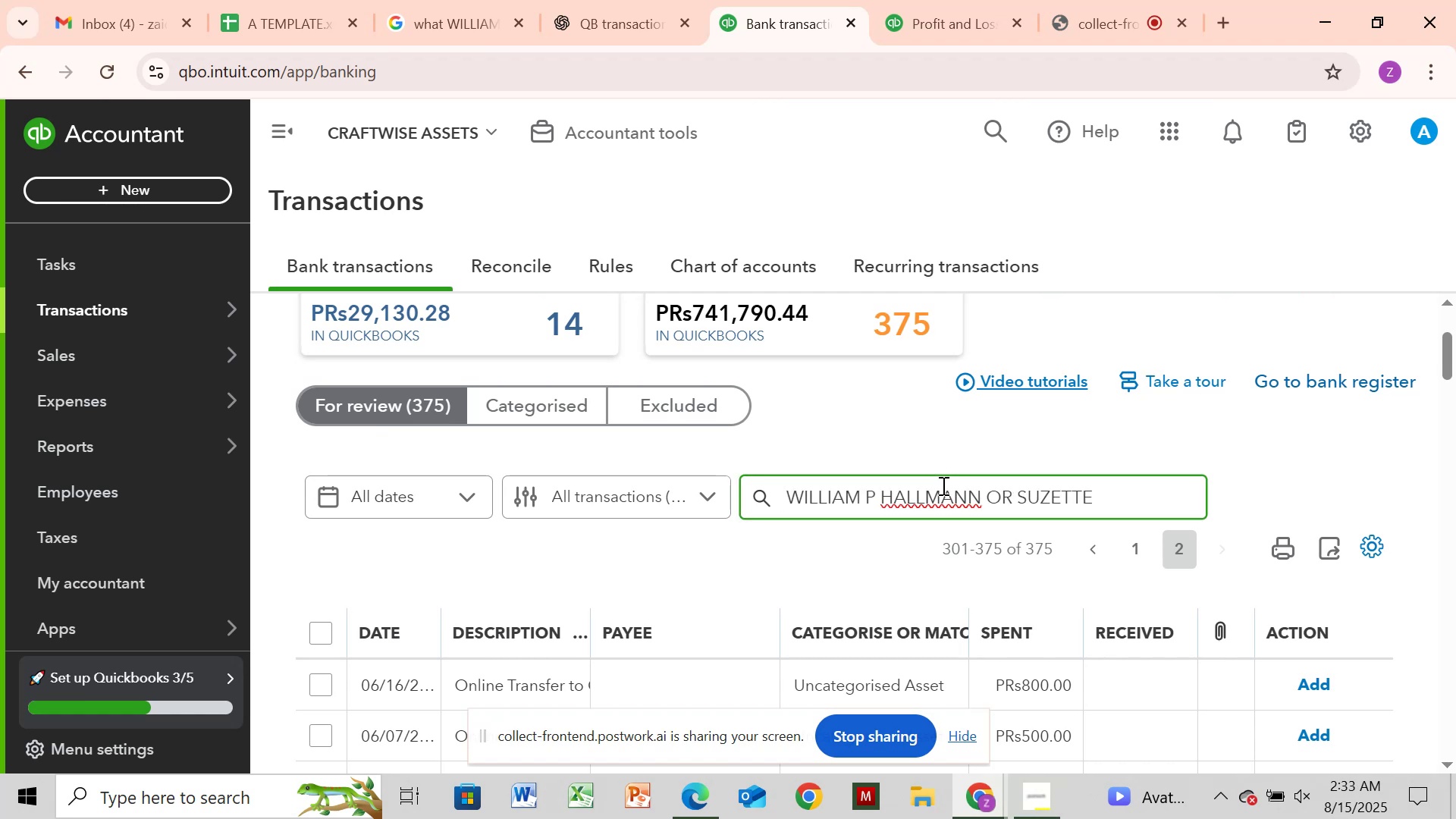 
key(Enter)
 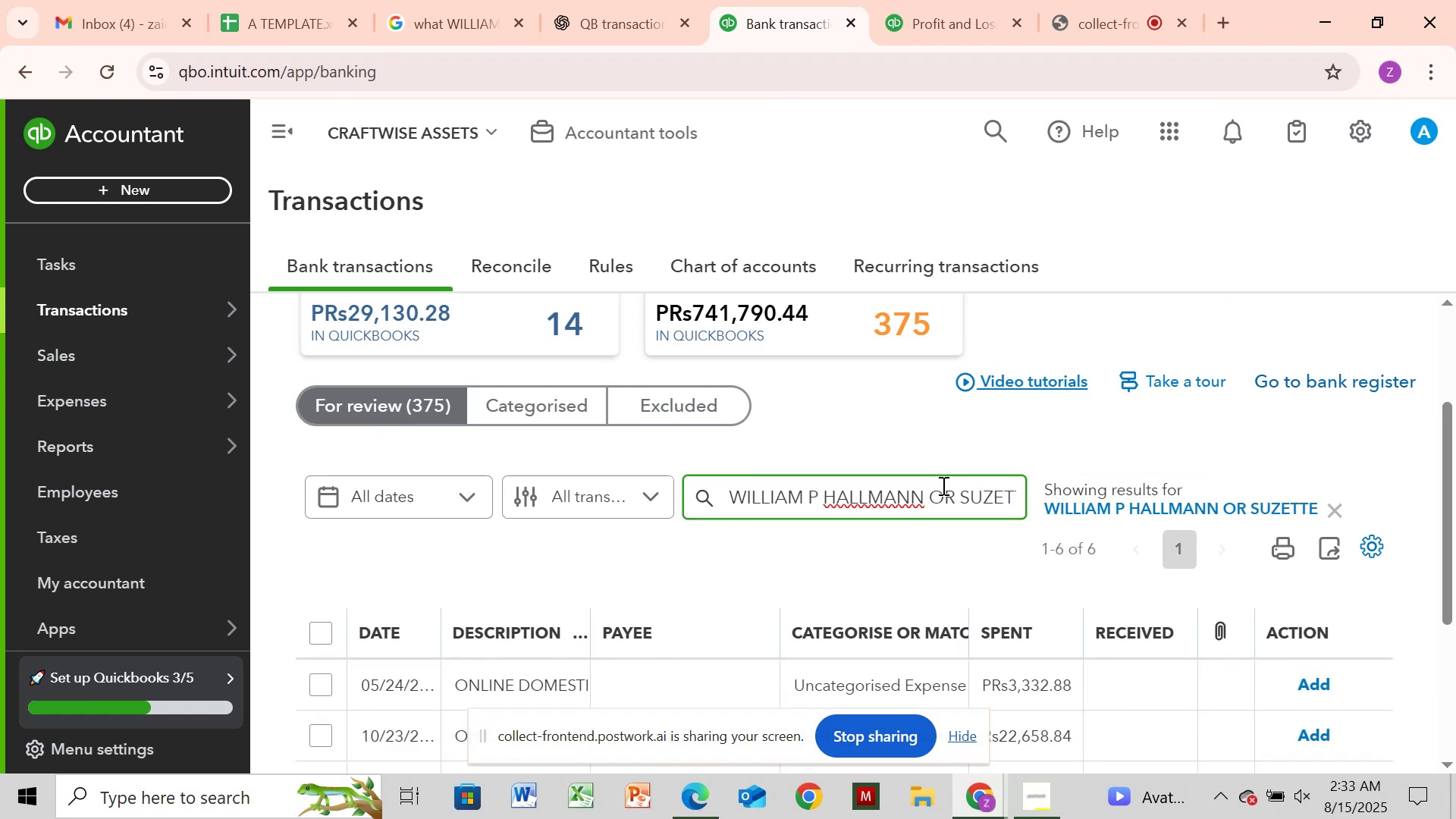 
wait(6.94)
 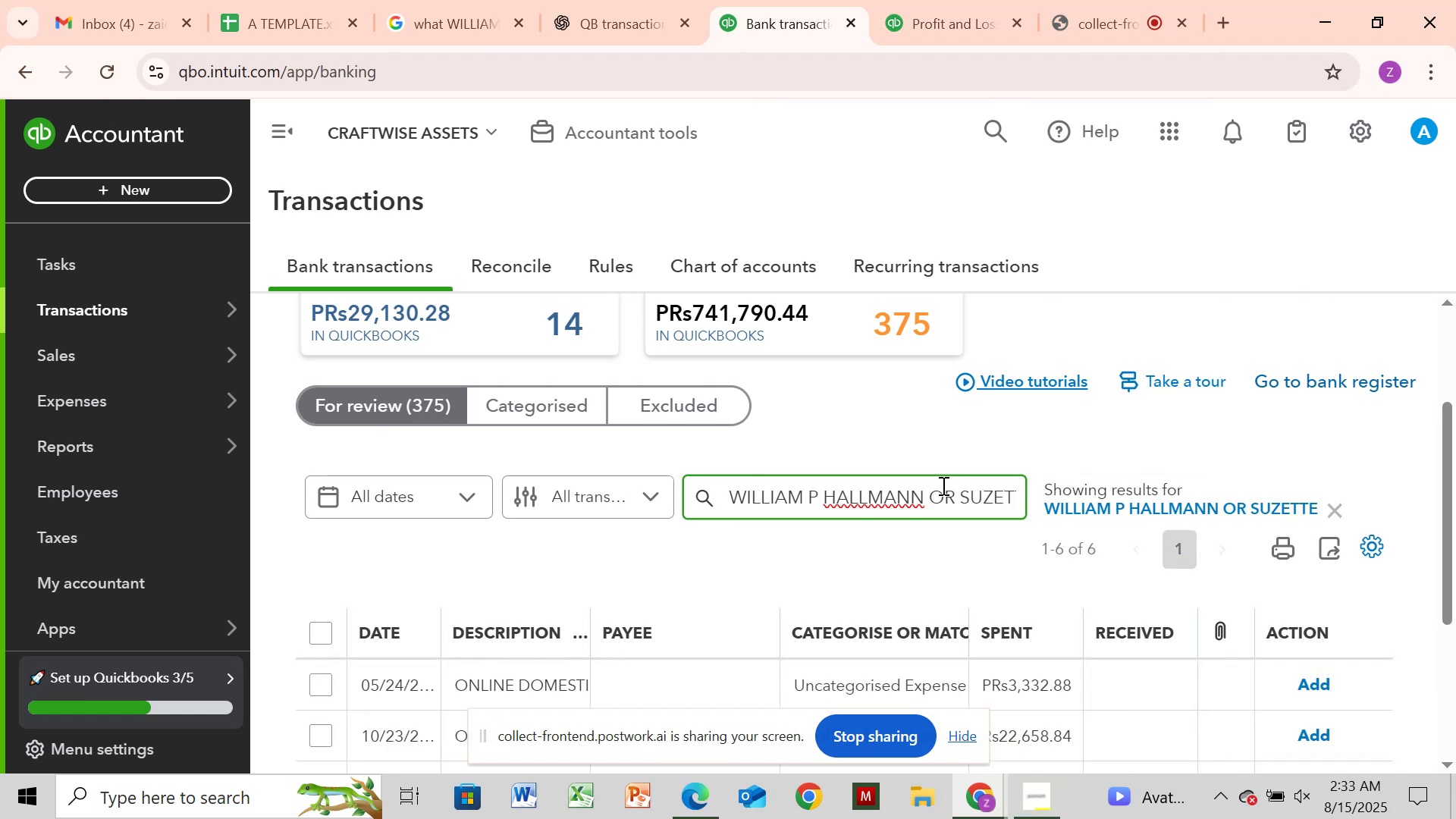 
key(Backspace)
 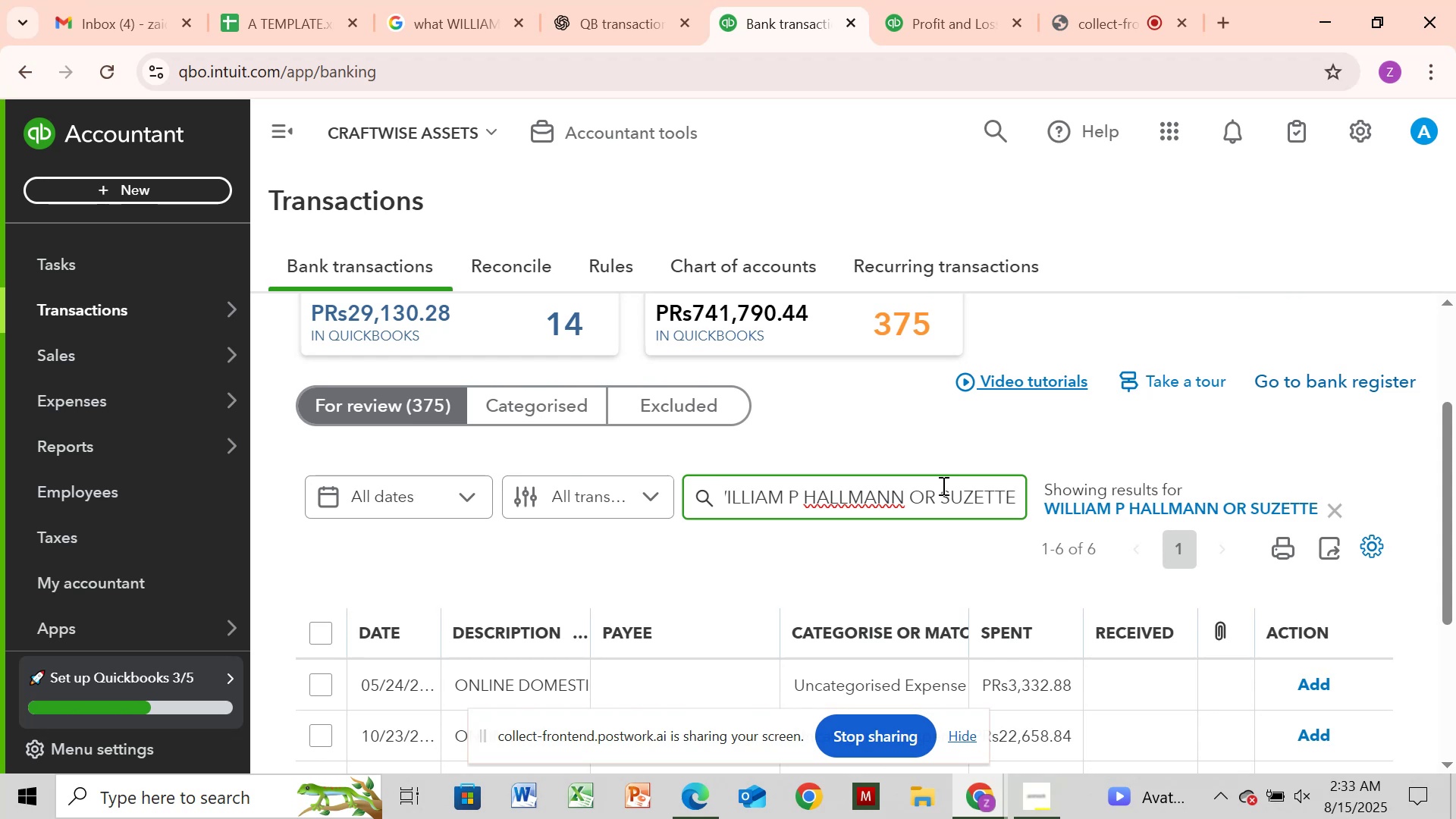 
key(Backspace)
 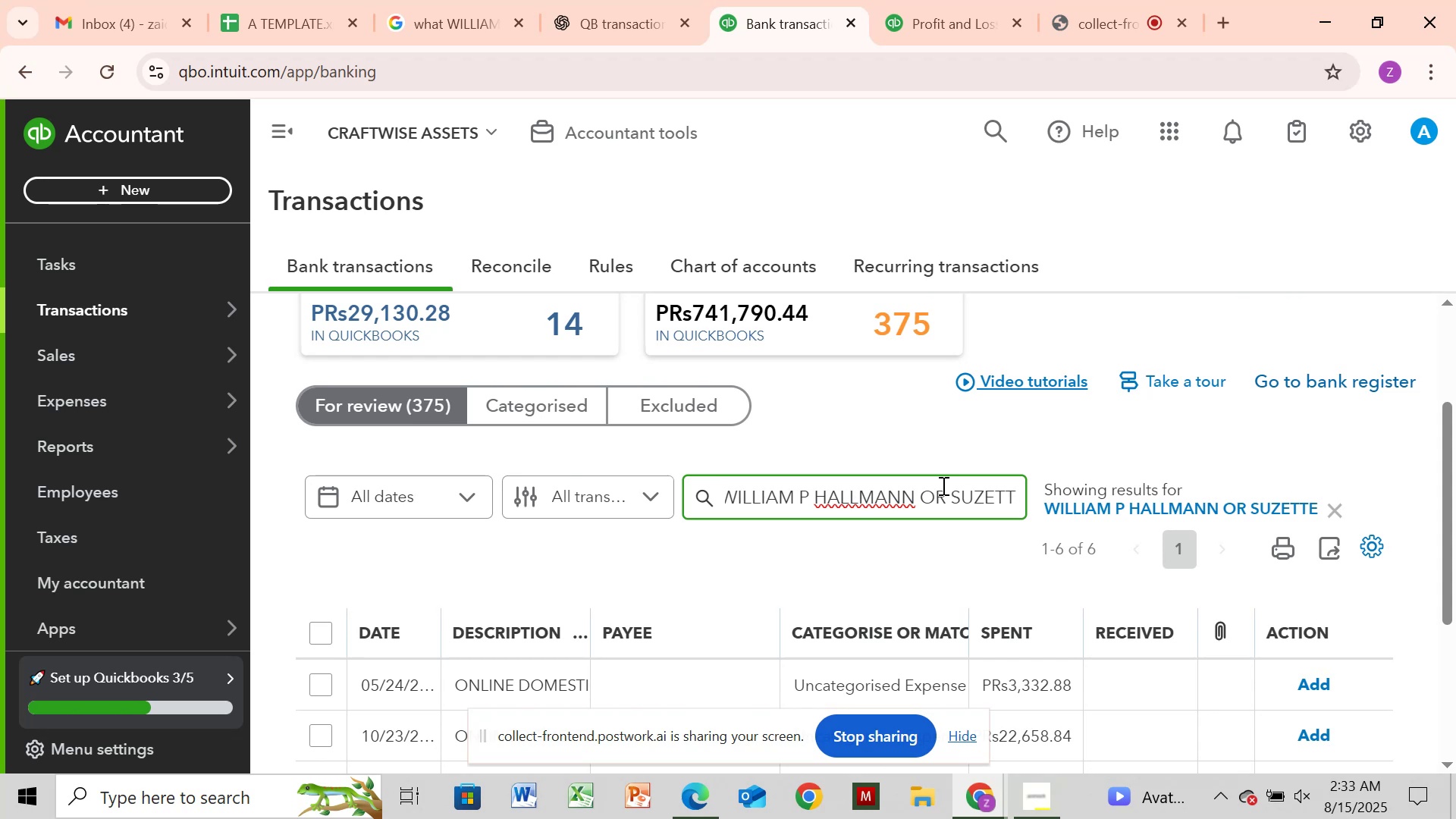 
key(Backspace)
 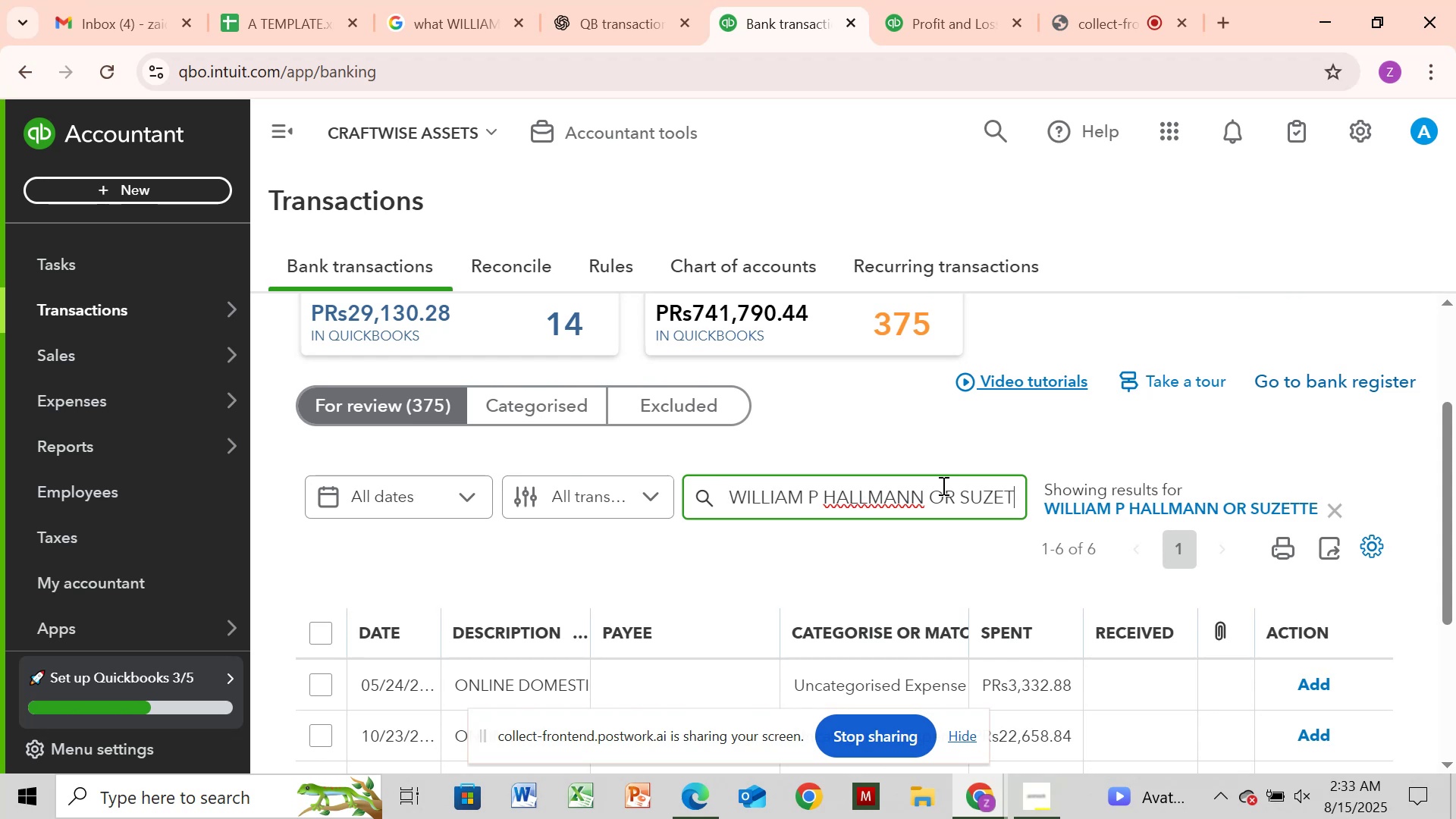 
key(Backspace)
 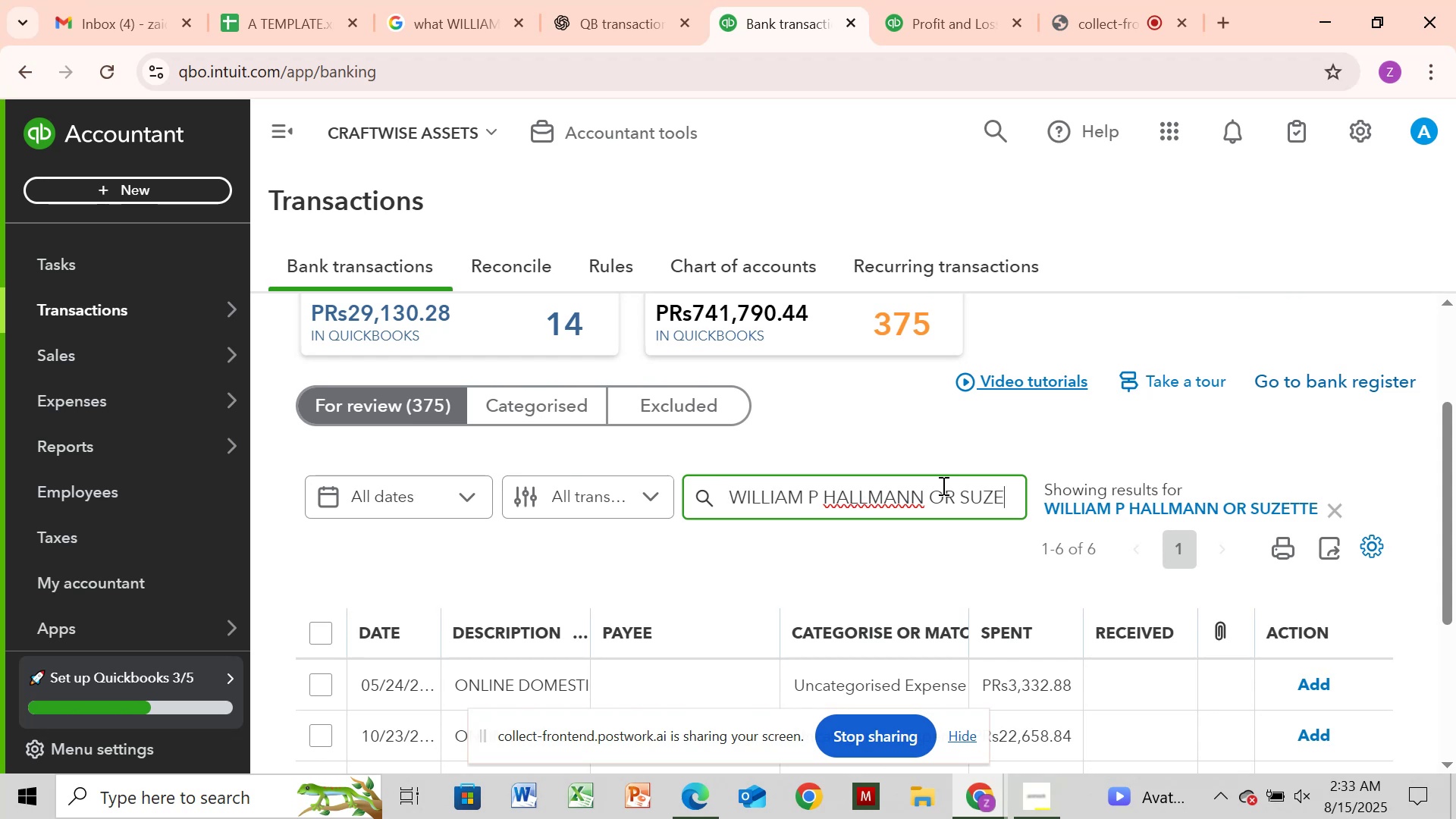 
key(Backspace)
 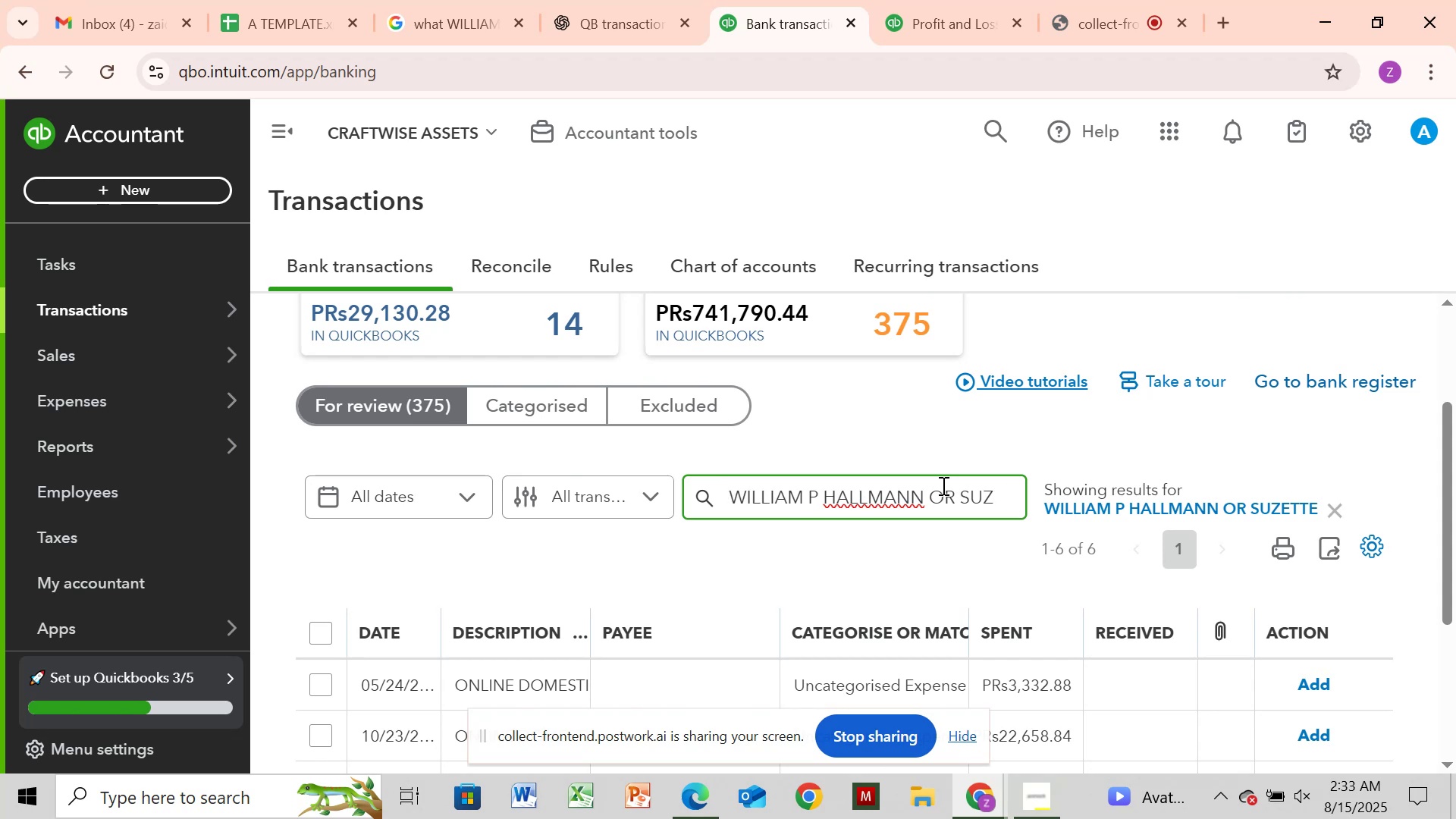 
key(Backspace)
 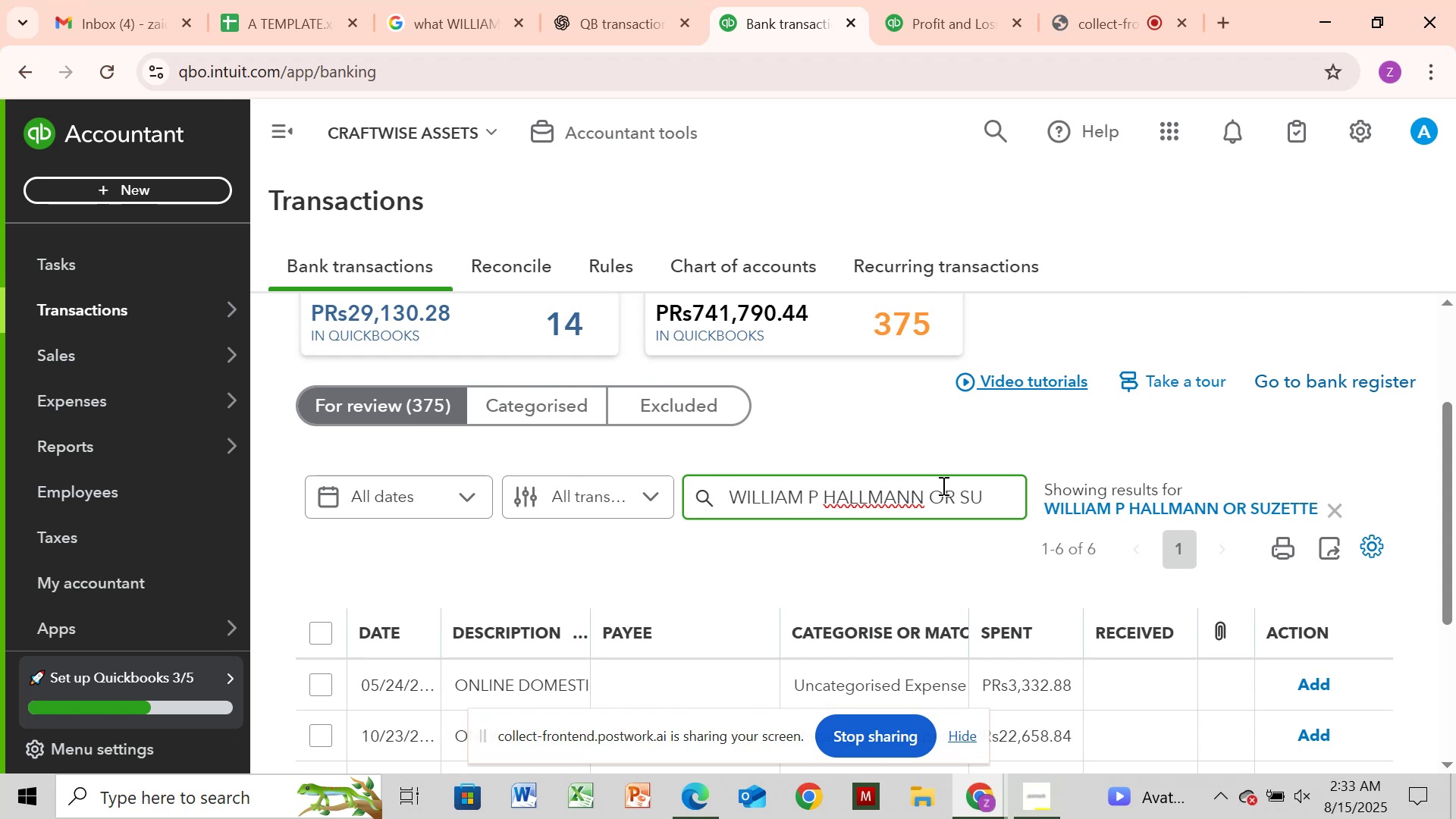 
key(Backspace)
 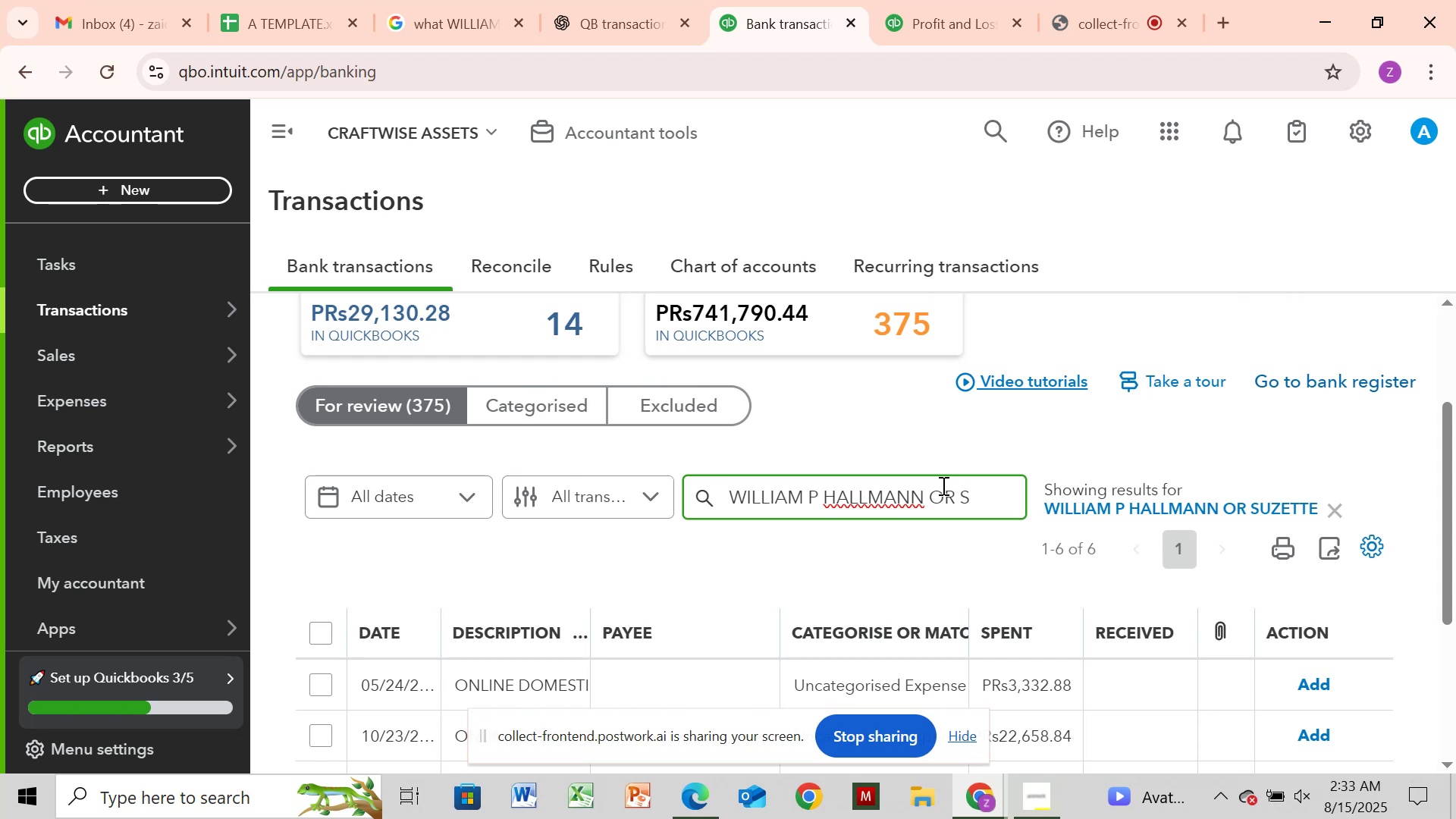 
key(Backspace)
 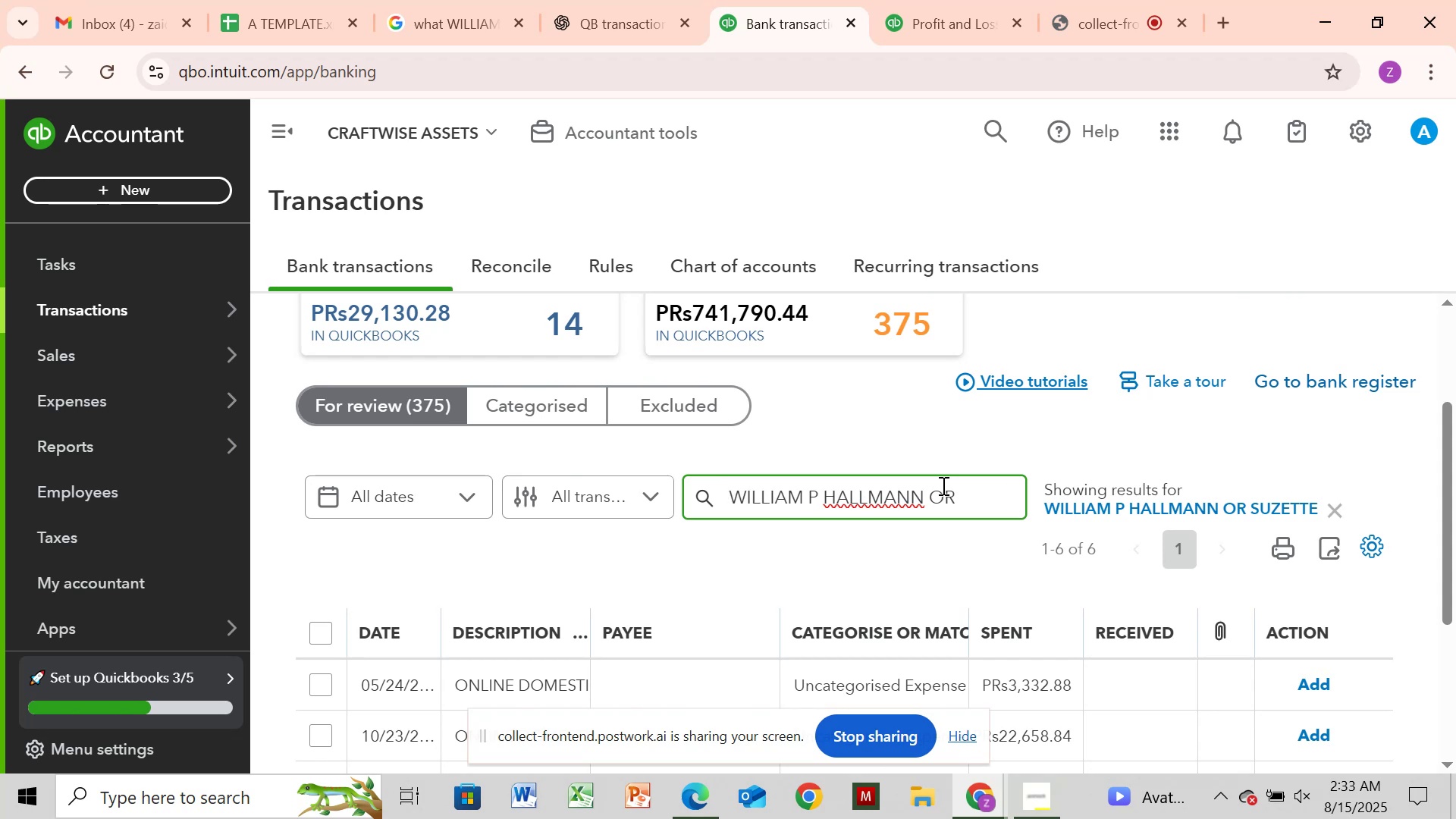 
key(Backspace)
 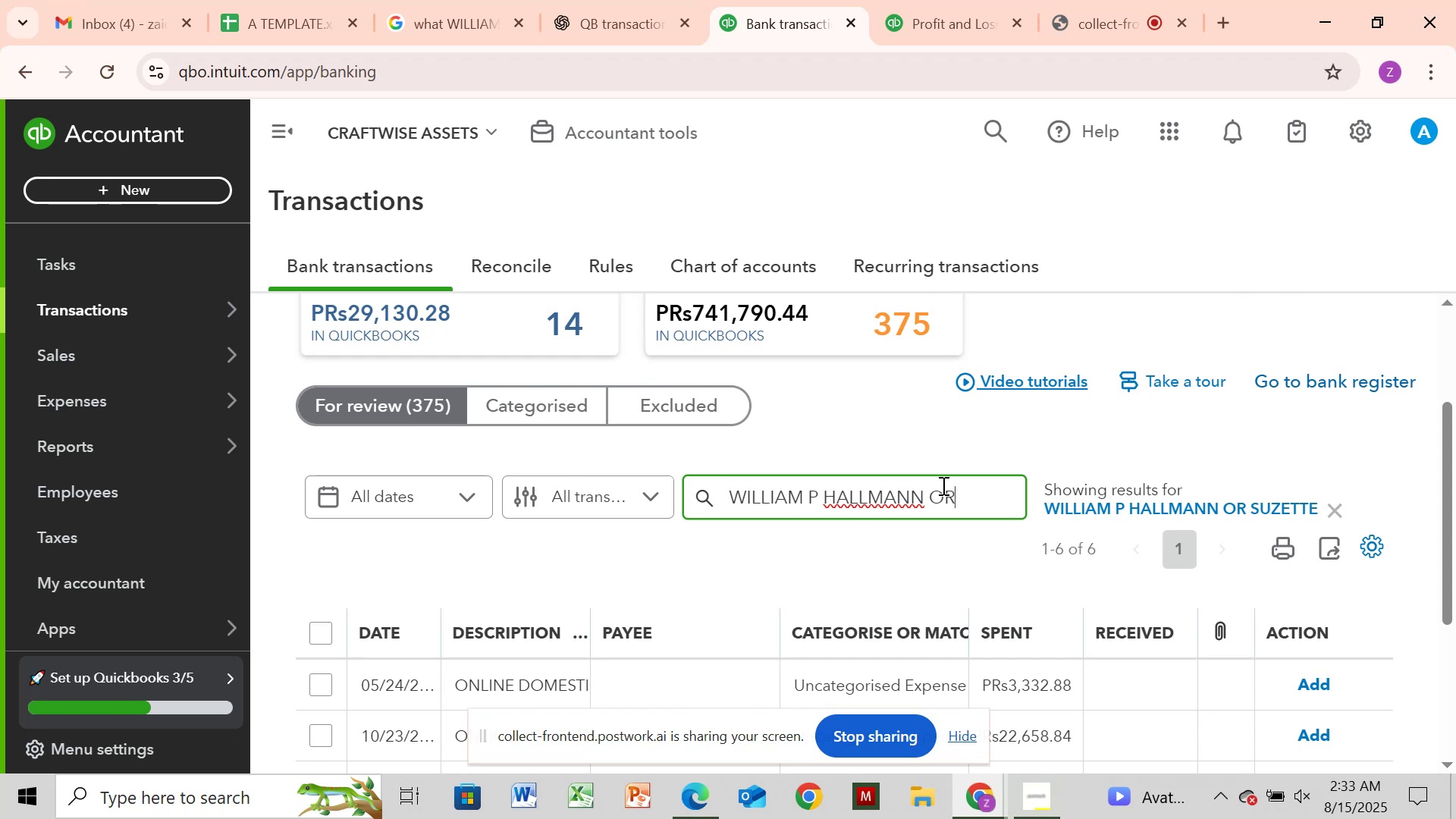 
key(Backspace)
 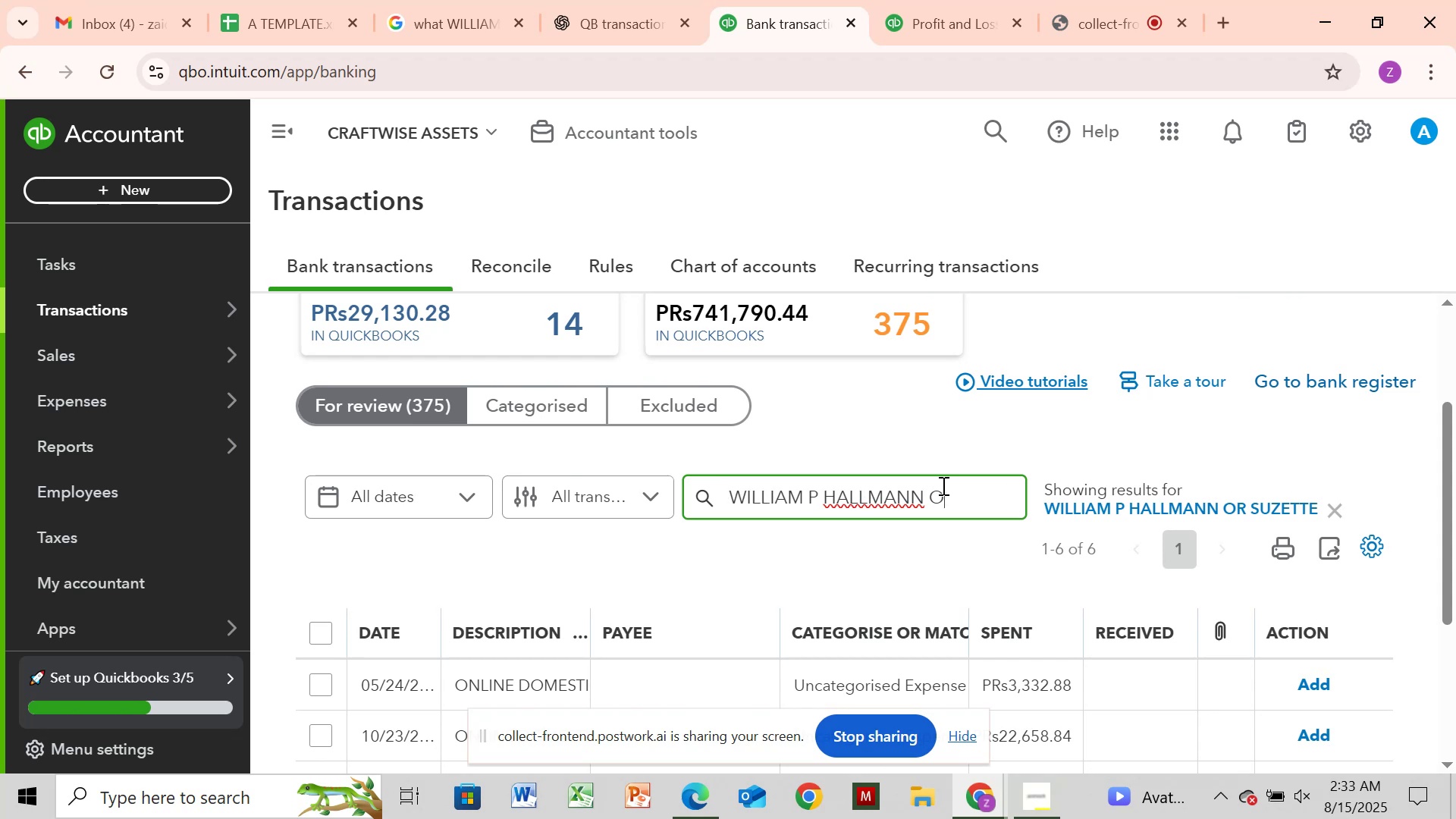 
key(Backspace)
 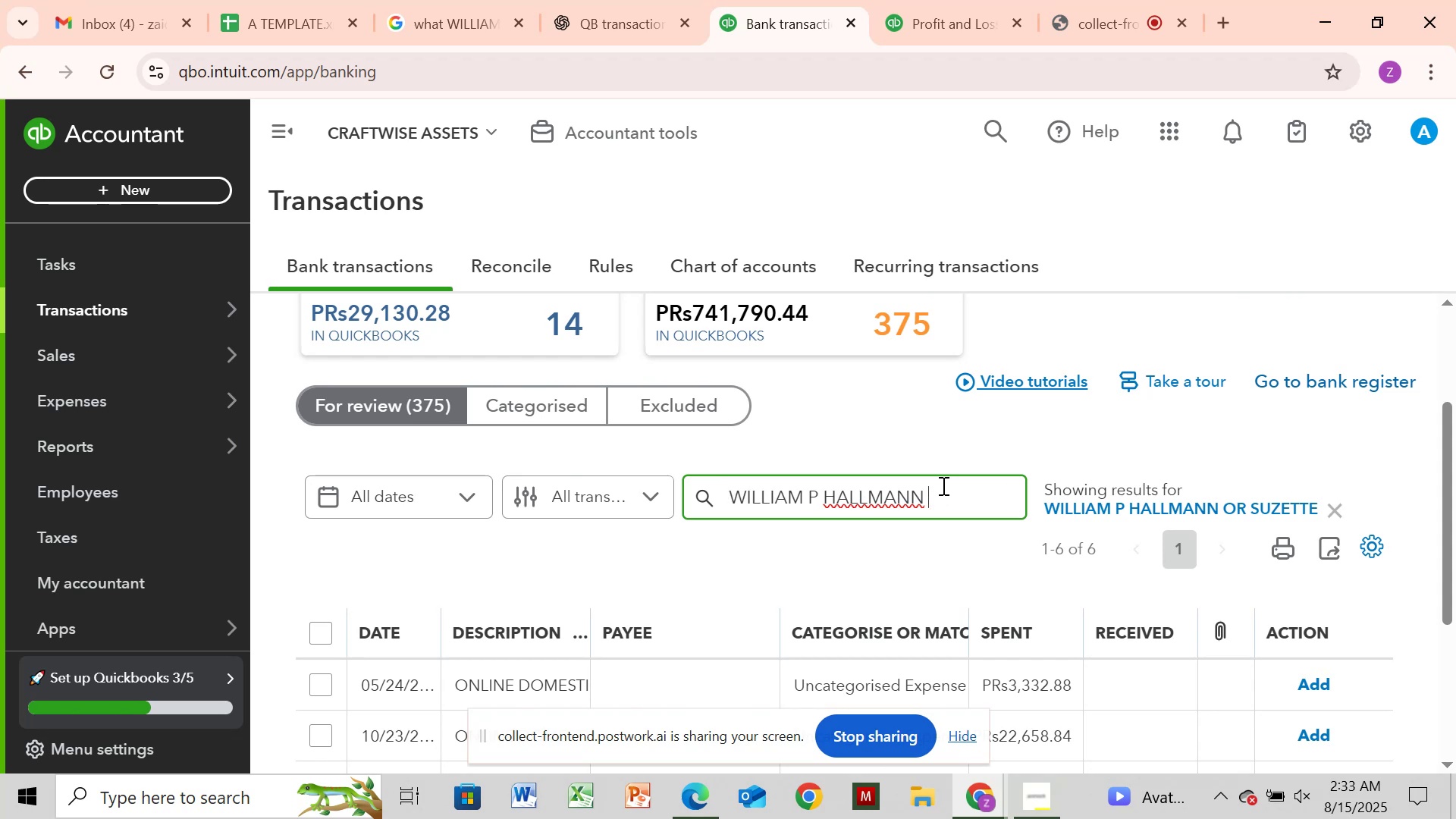 
key(Enter)
 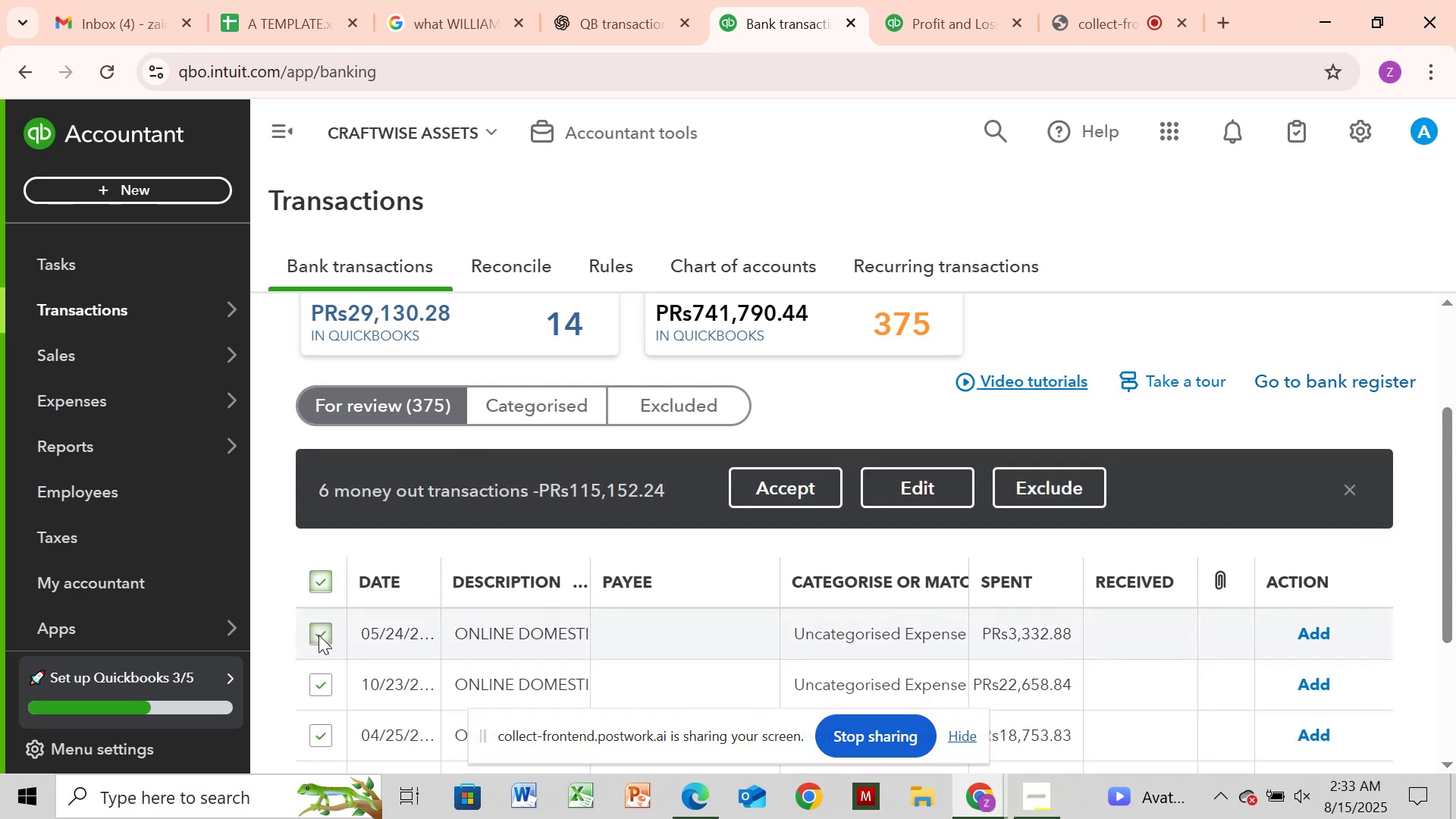 
wait(6.18)
 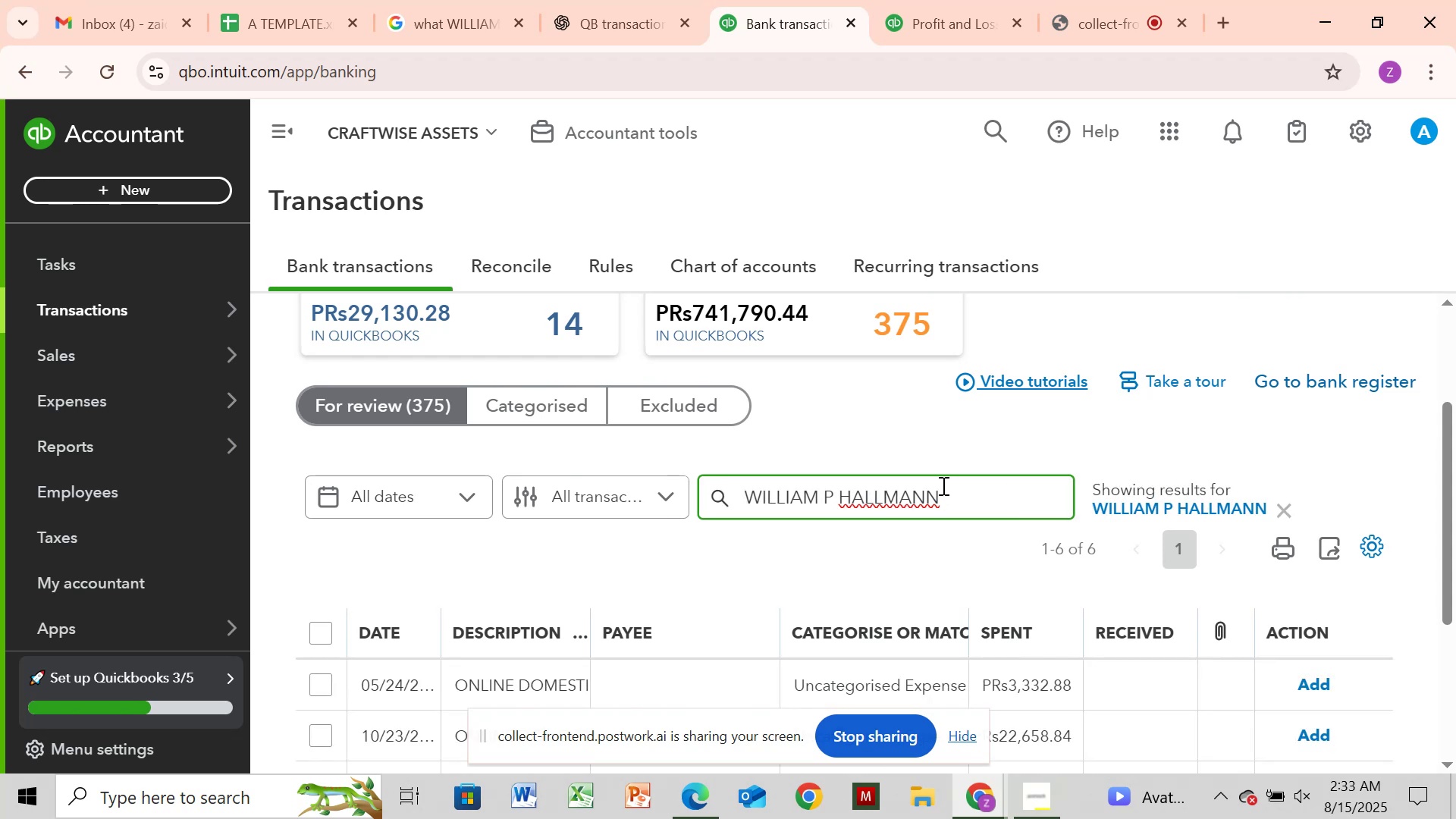 
left_click([934, 484])
 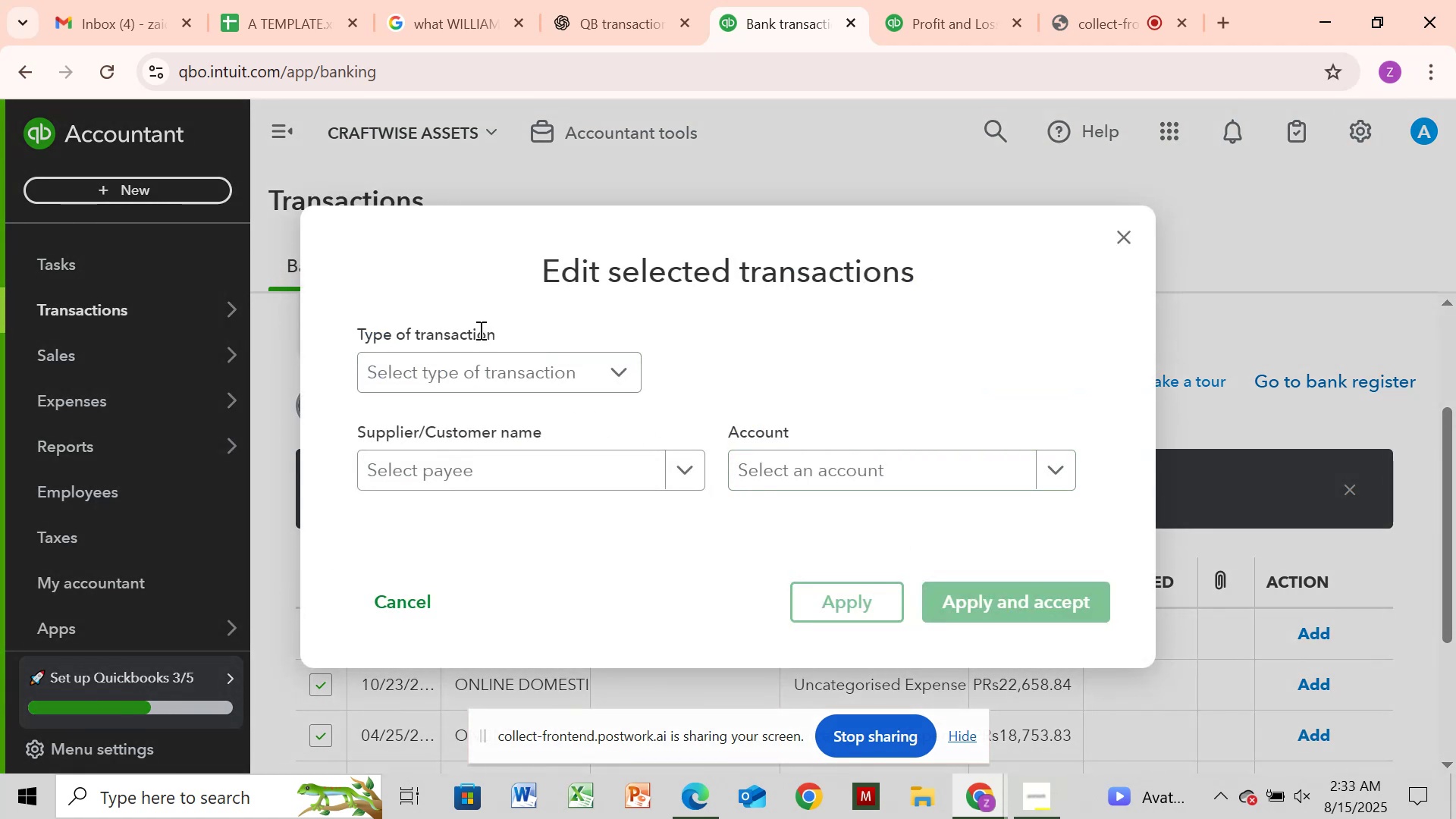 
left_click_drag(start_coordinate=[479, 375], to_coordinate=[483, 375])
 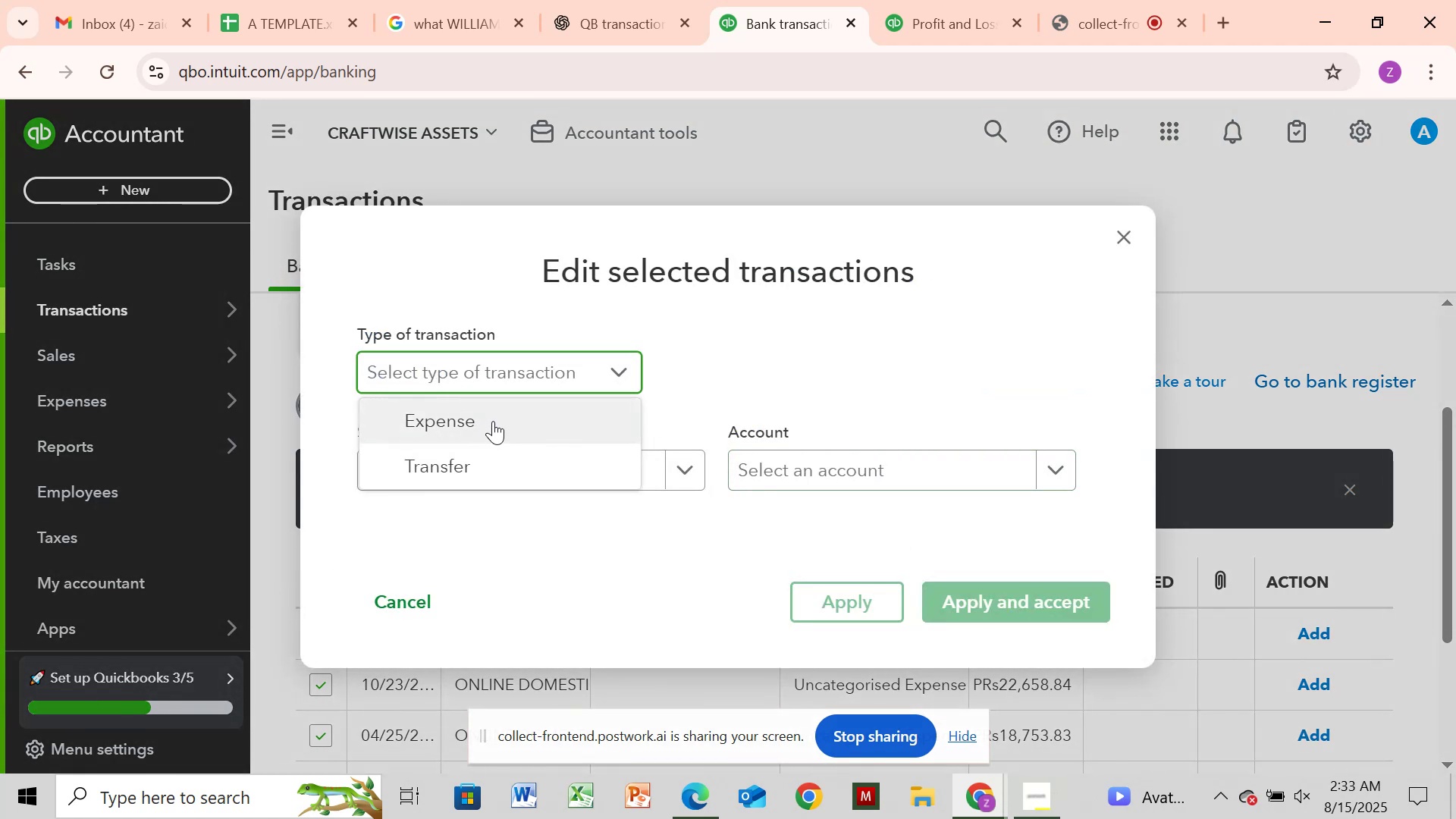 
left_click([493, 421])
 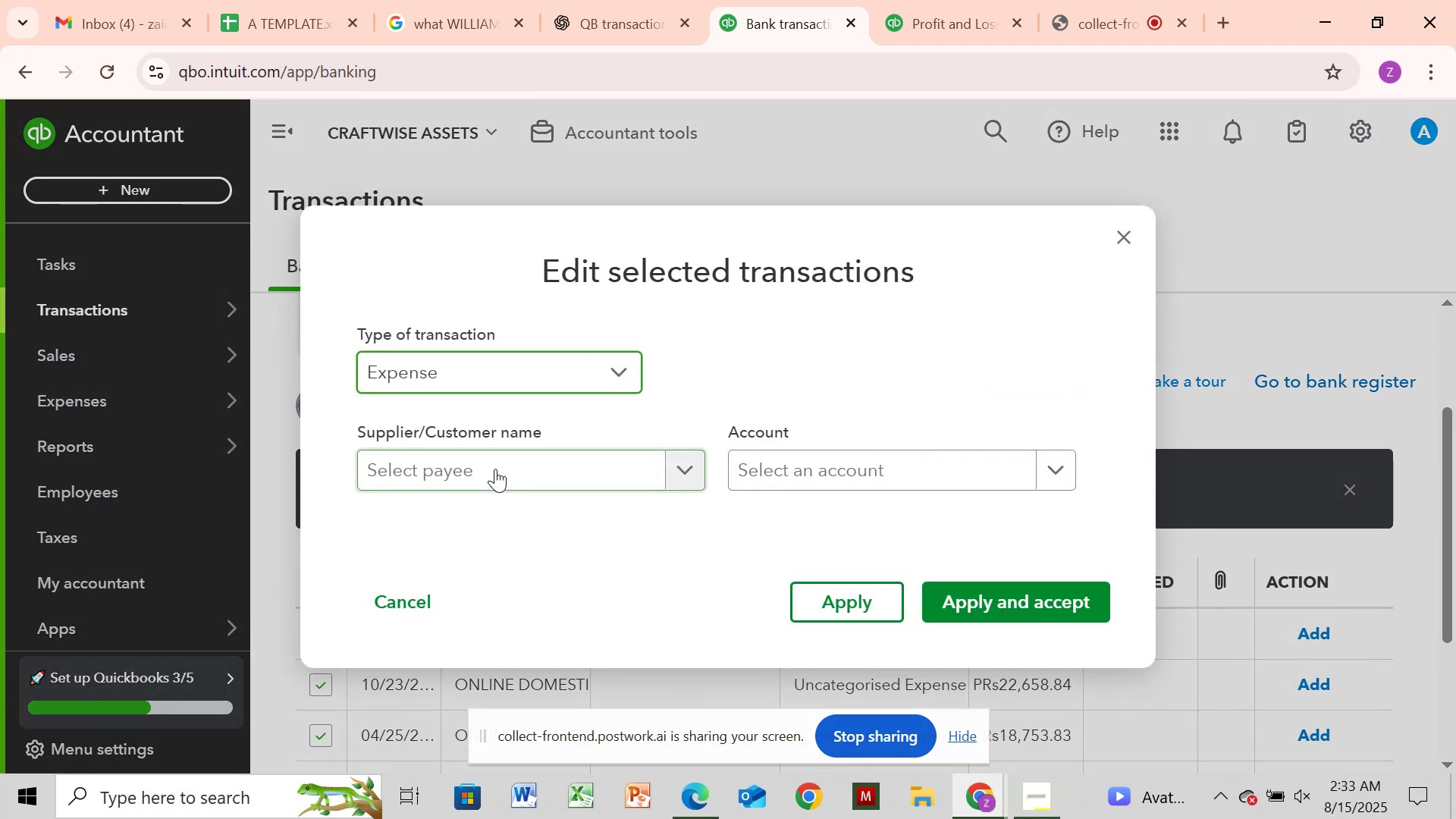 
left_click([495, 469])
 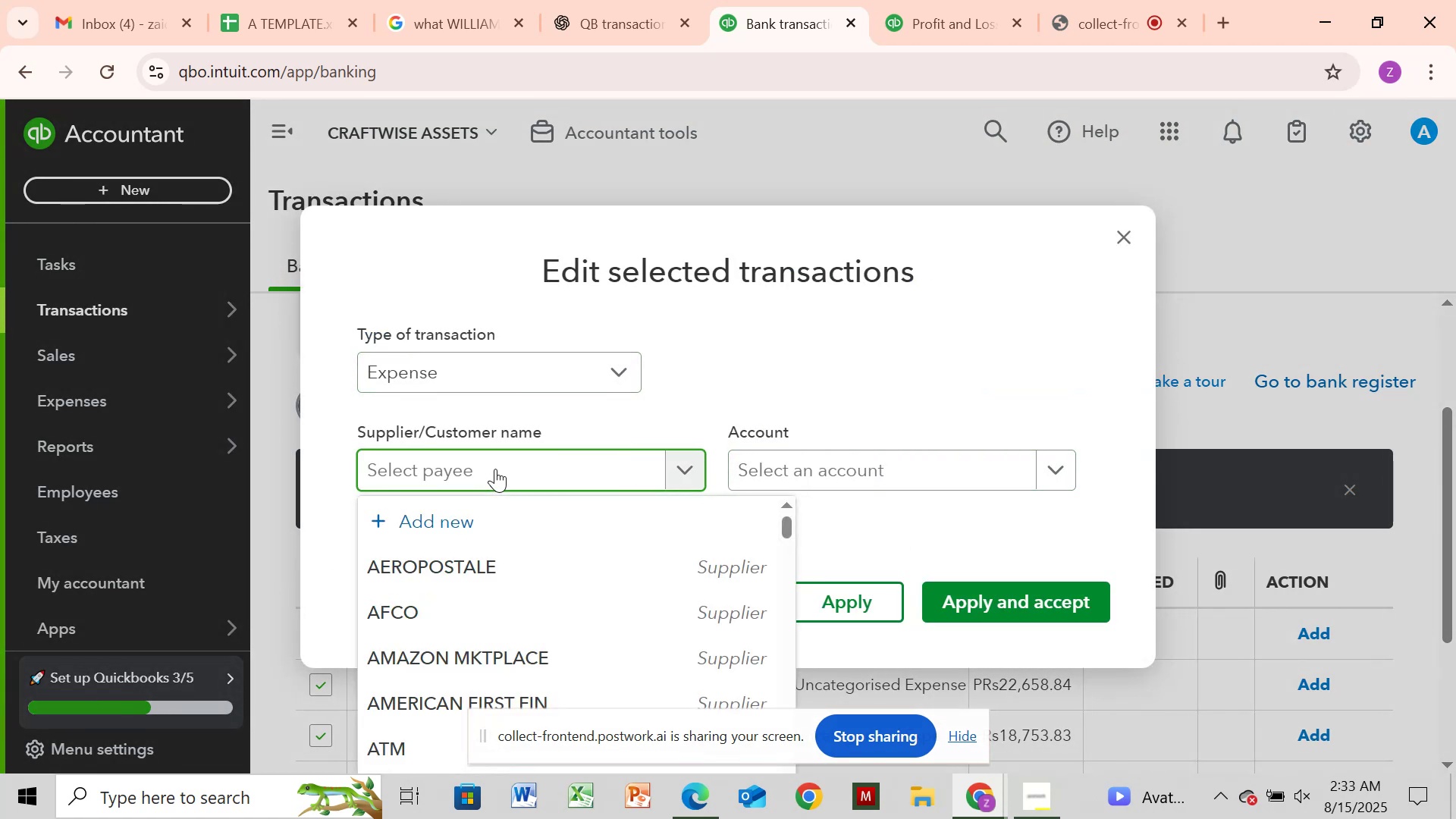 
key(Control+V)
 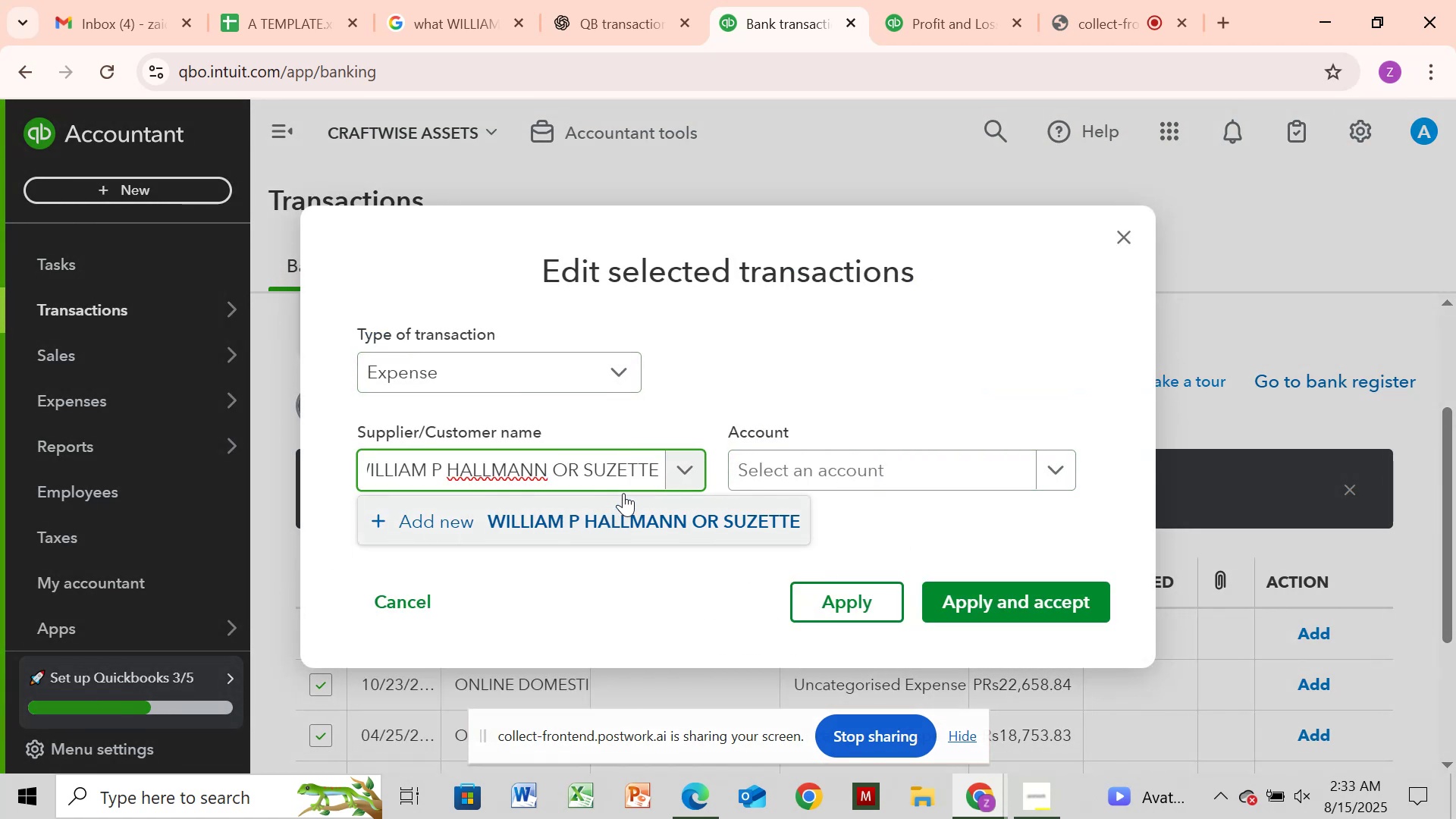 
key(Backspace)
 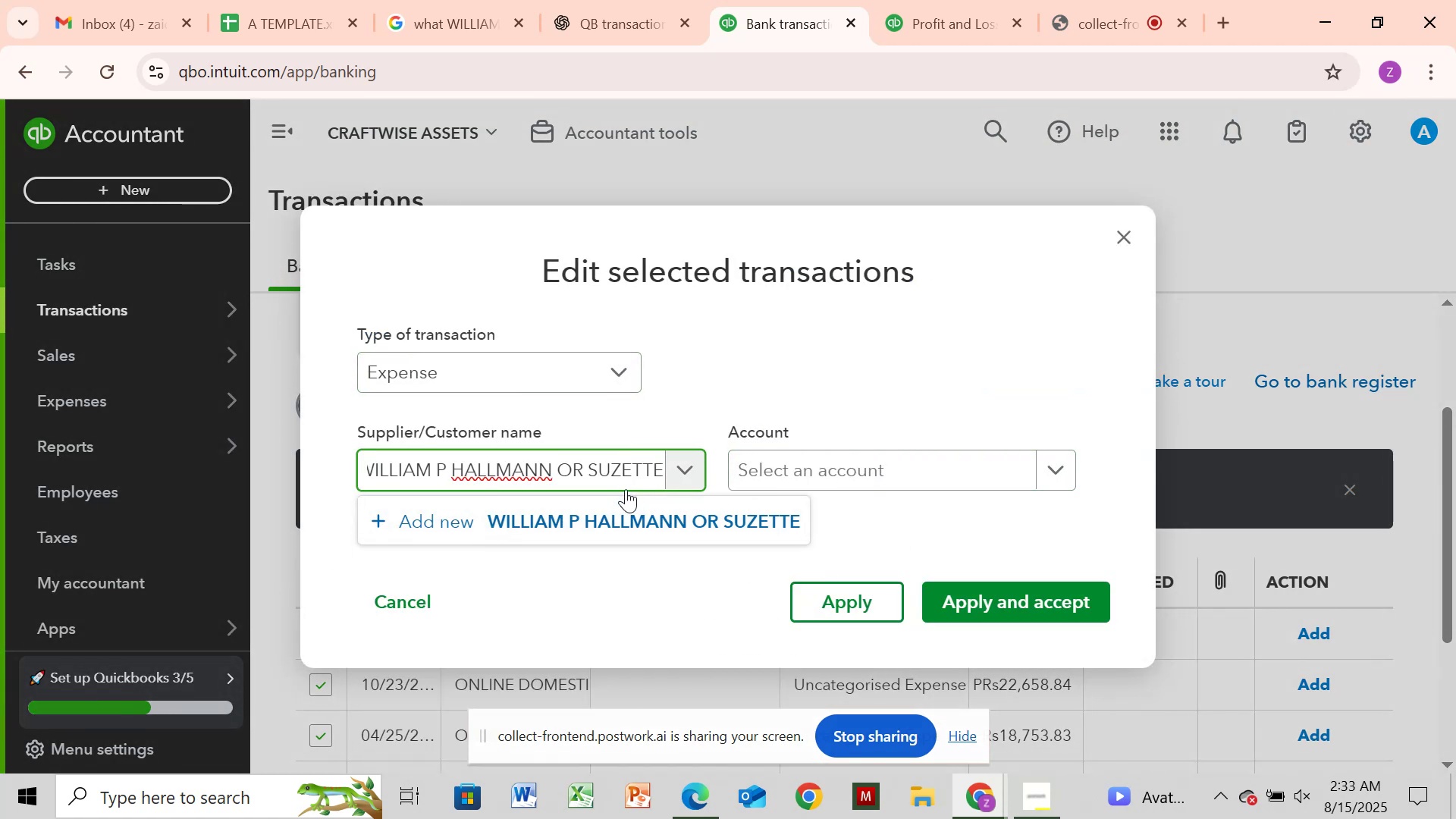 
key(Backspace)
 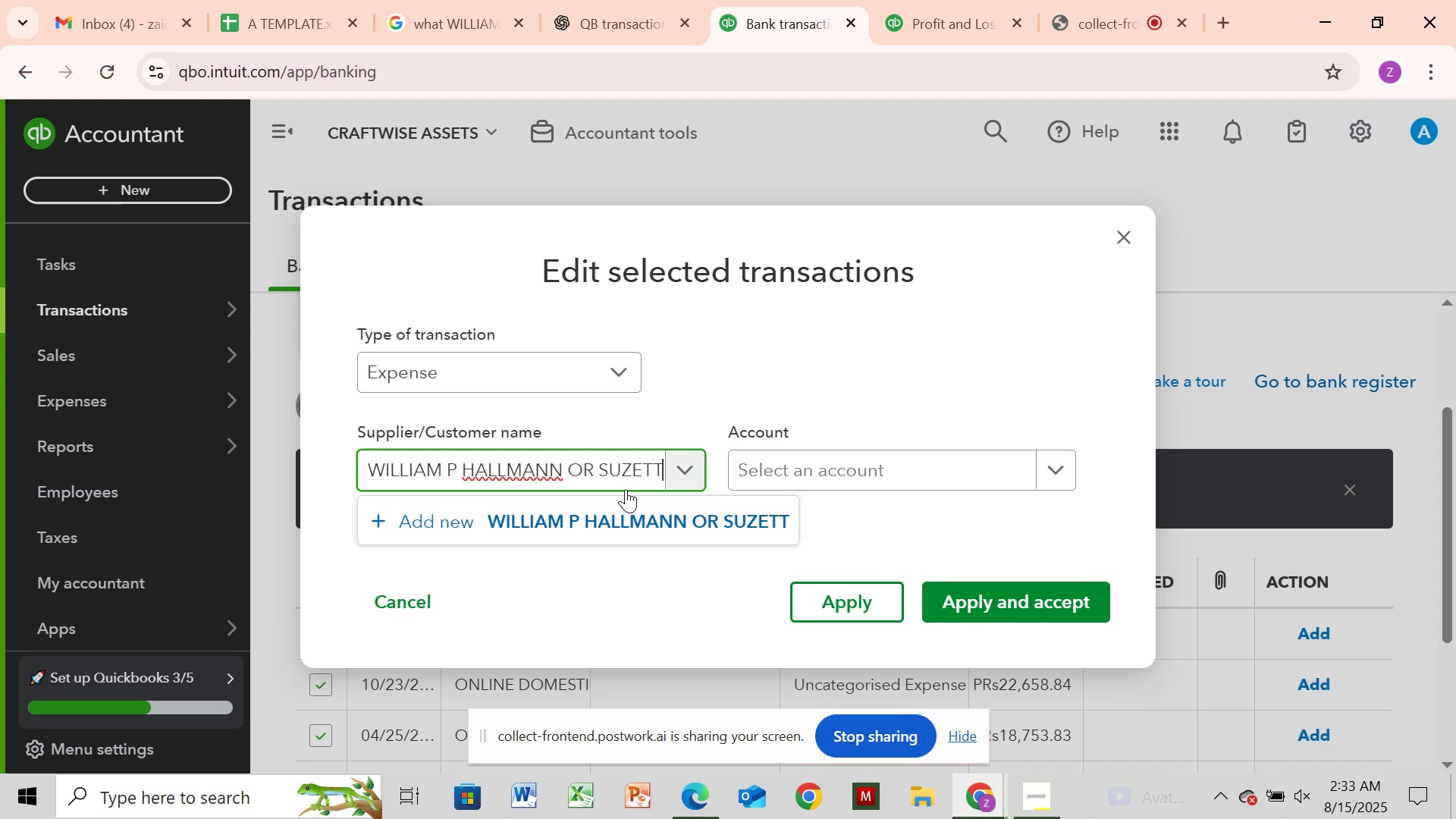 
hold_key(key=Backspace, duration=0.78)
 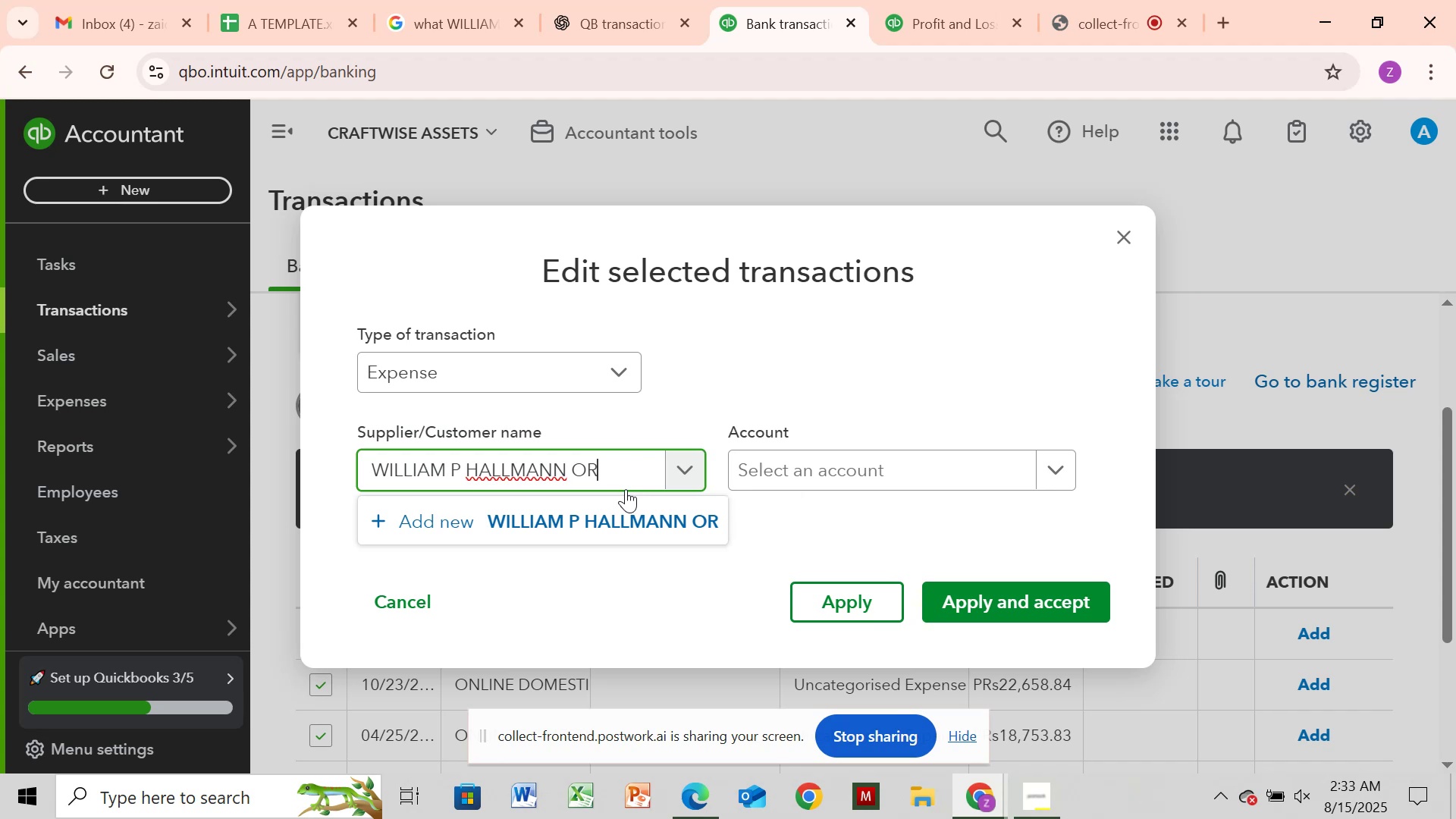 
key(Backspace)
 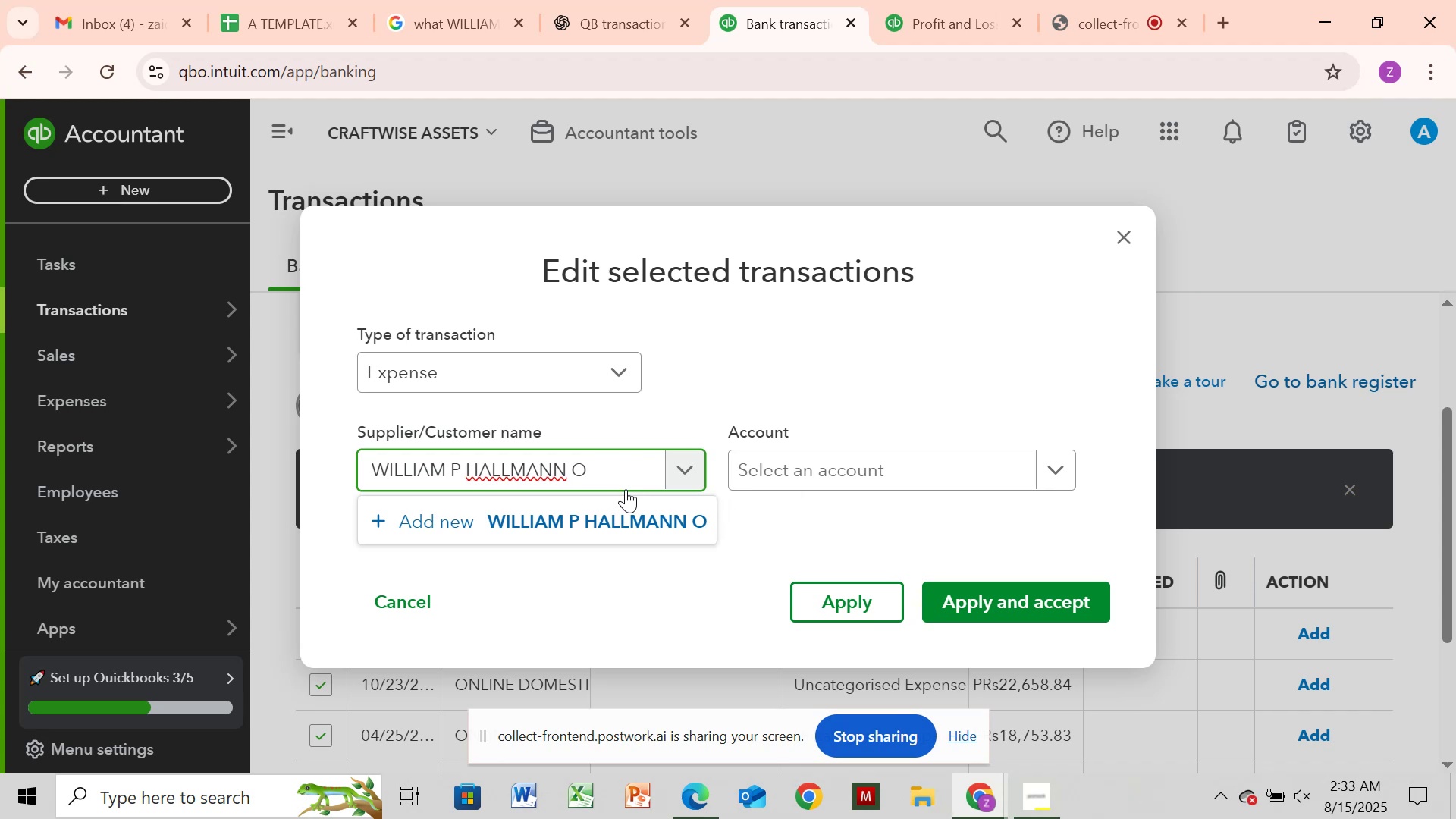 
key(Backspace)
 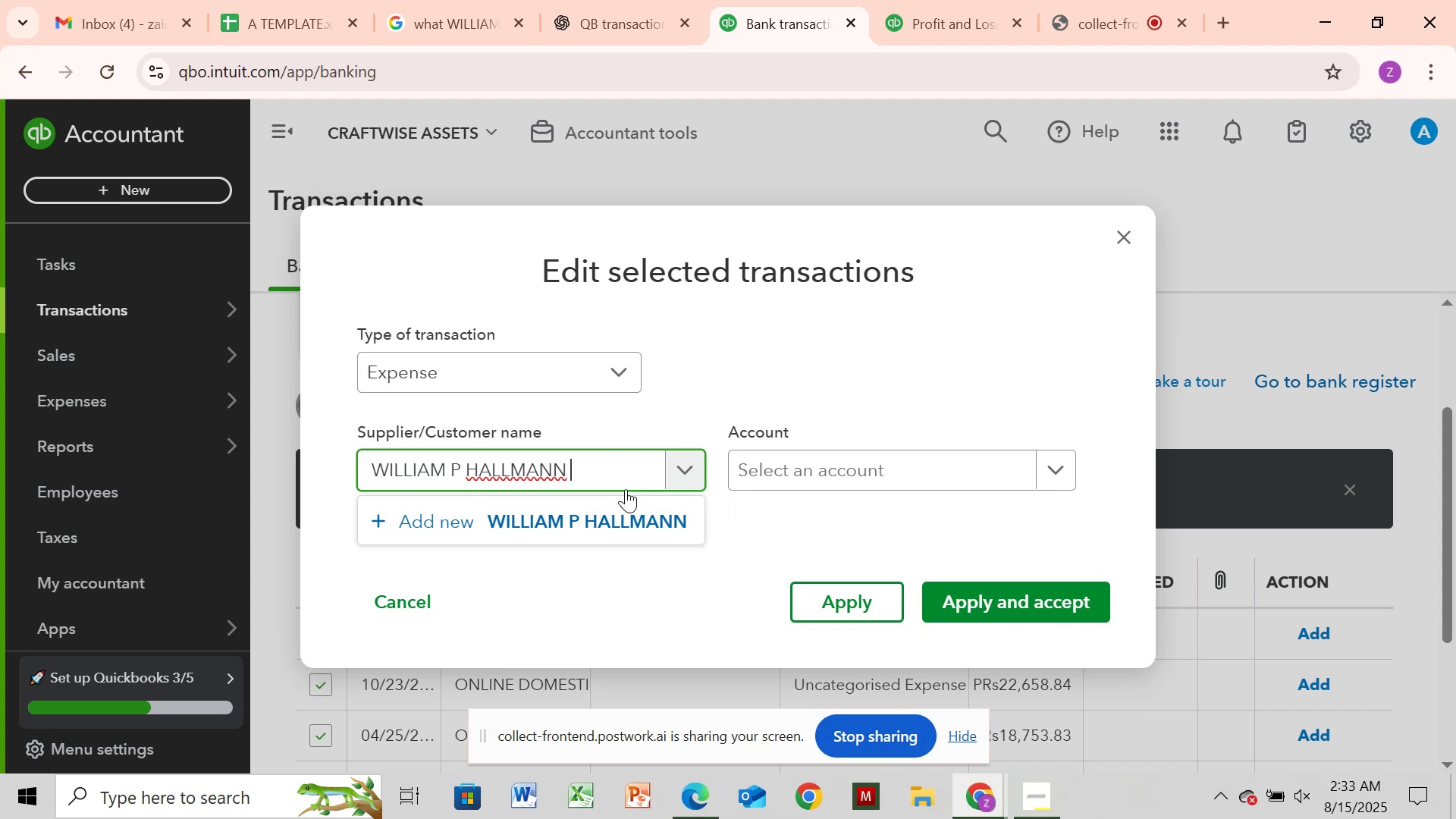 
key(Enter)
 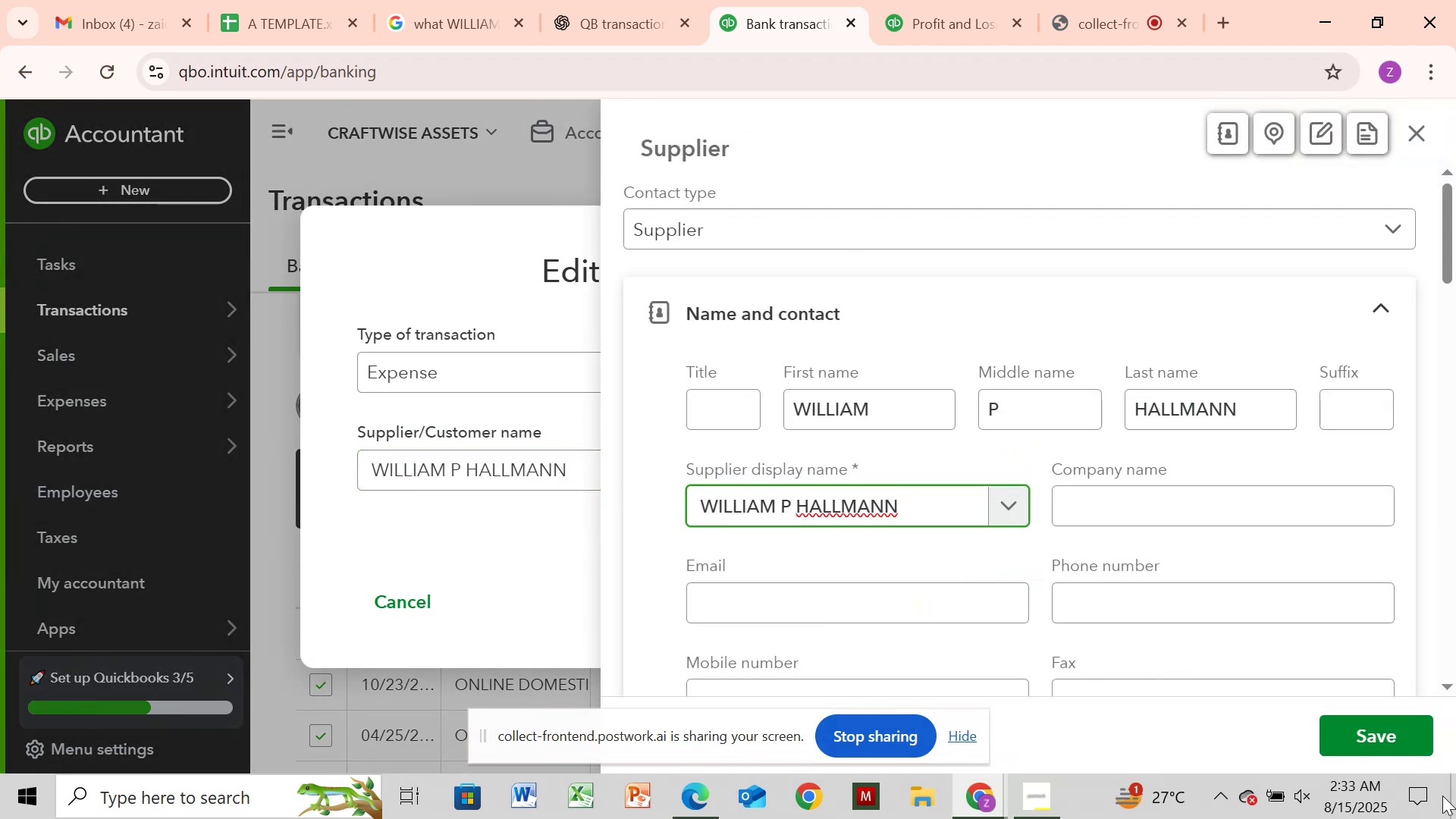 
left_click_drag(start_coordinate=[1370, 722], to_coordinate=[1373, 730])
 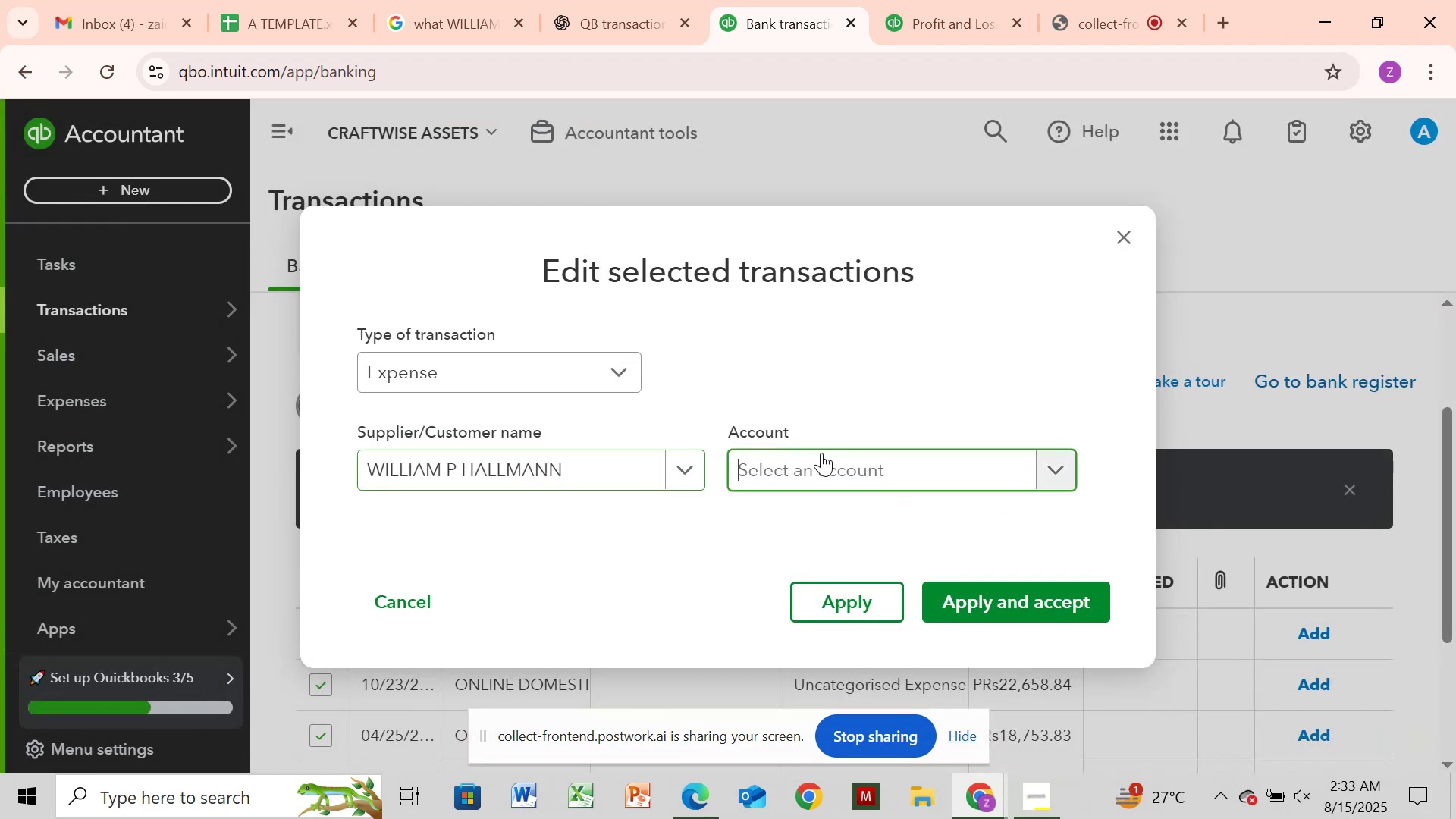 
type(wa)
 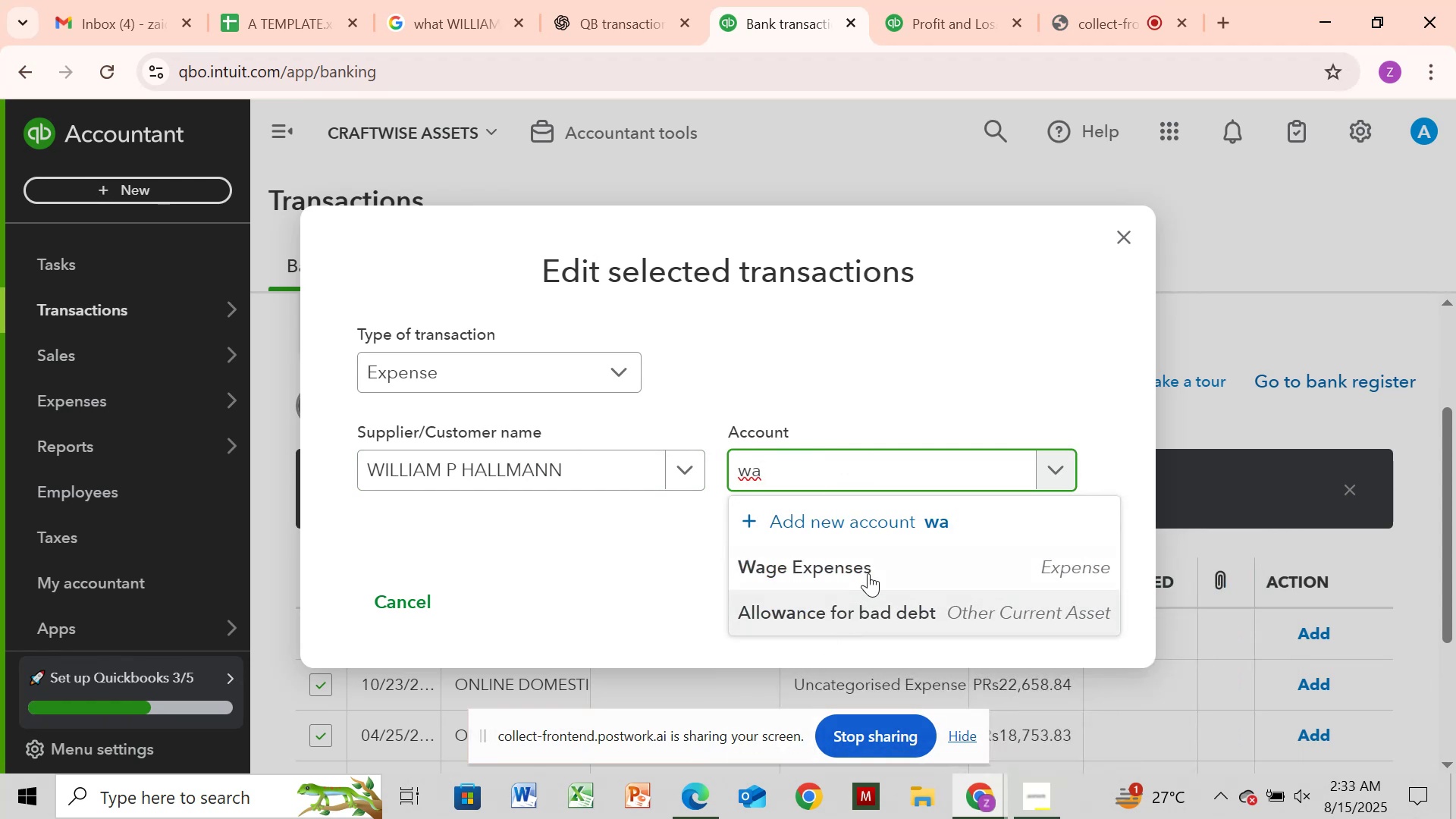 
left_click([869, 570])
 